 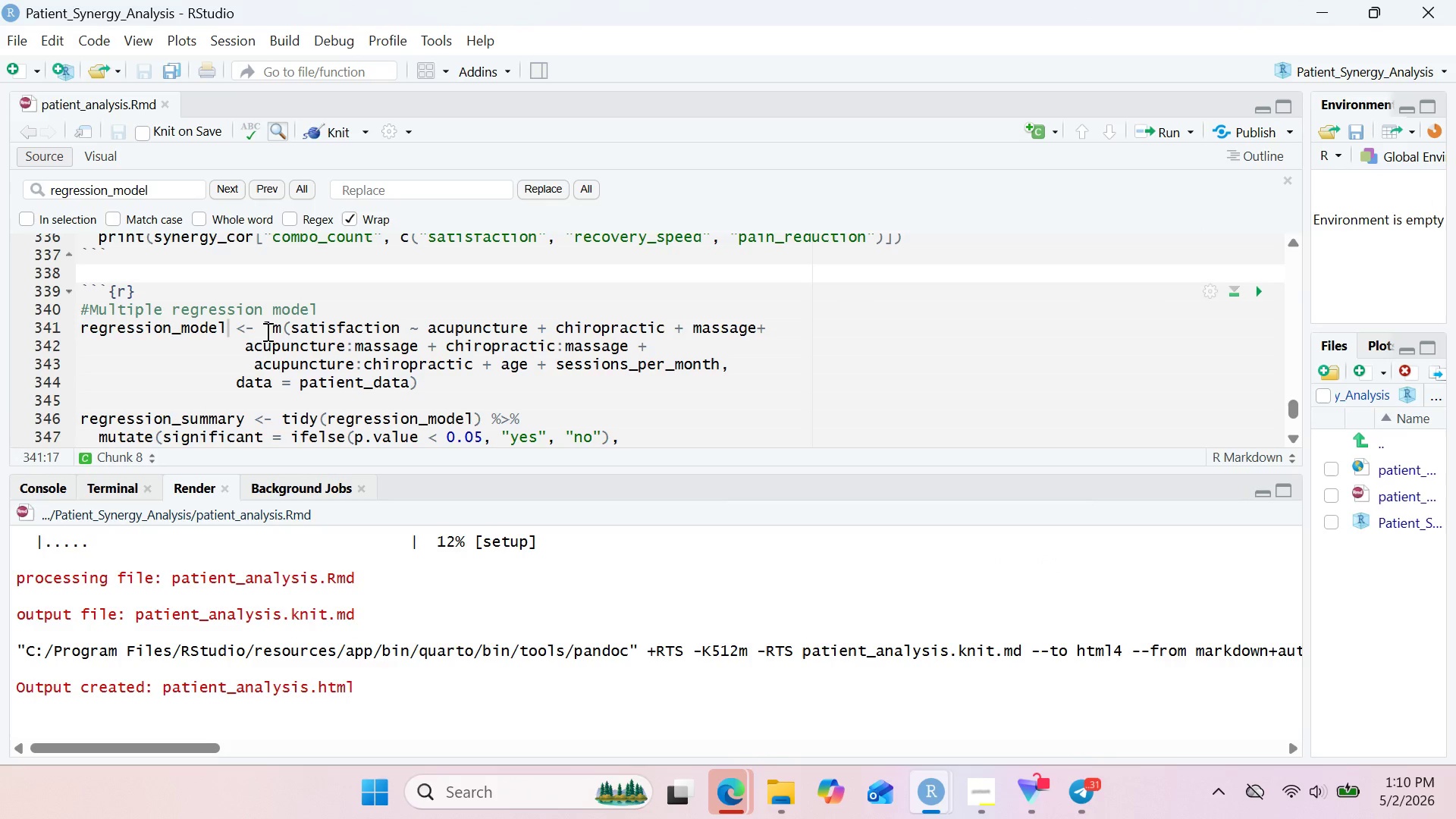 
left_click([268, 428])
 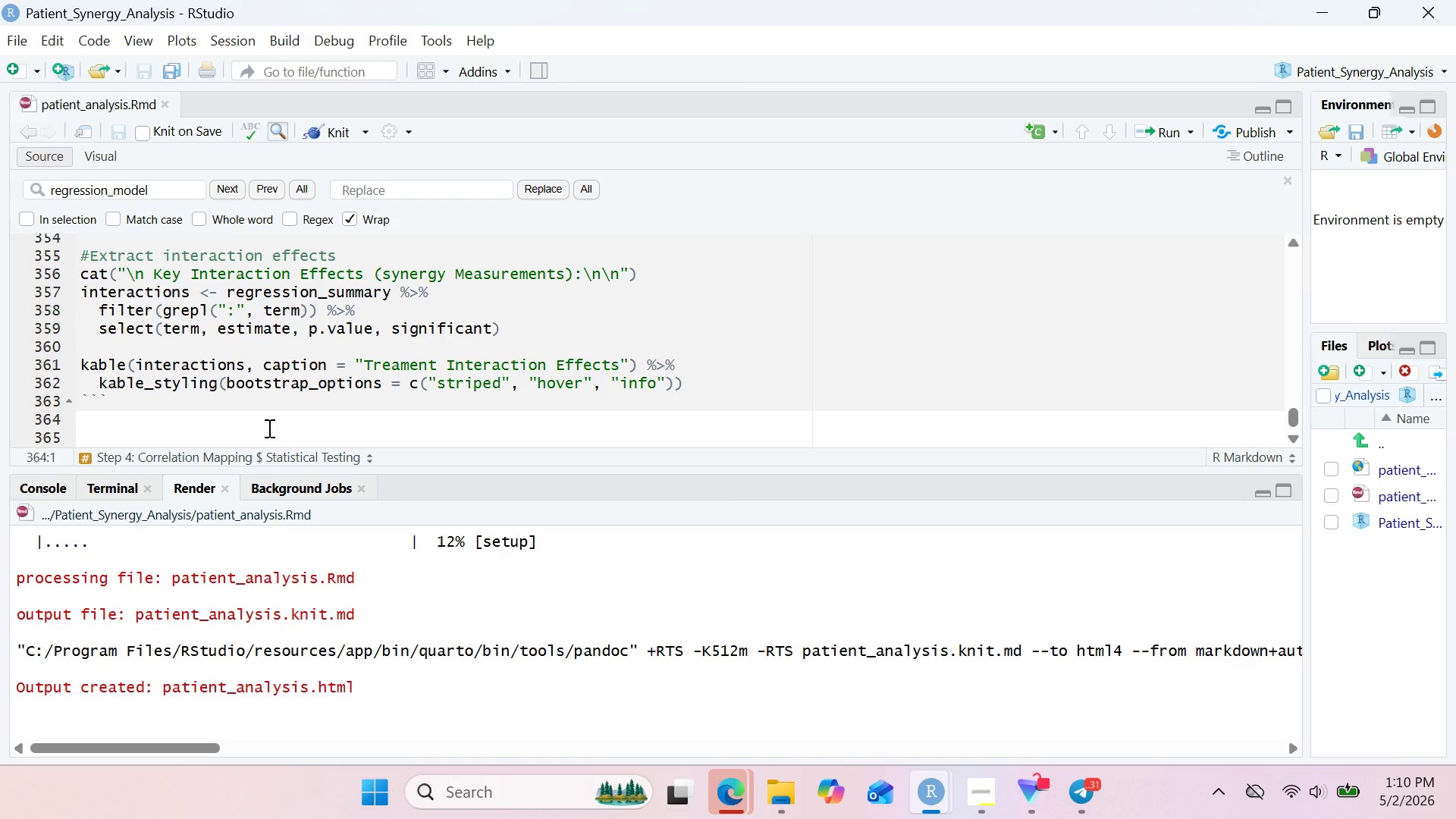 
wait(12.38)
 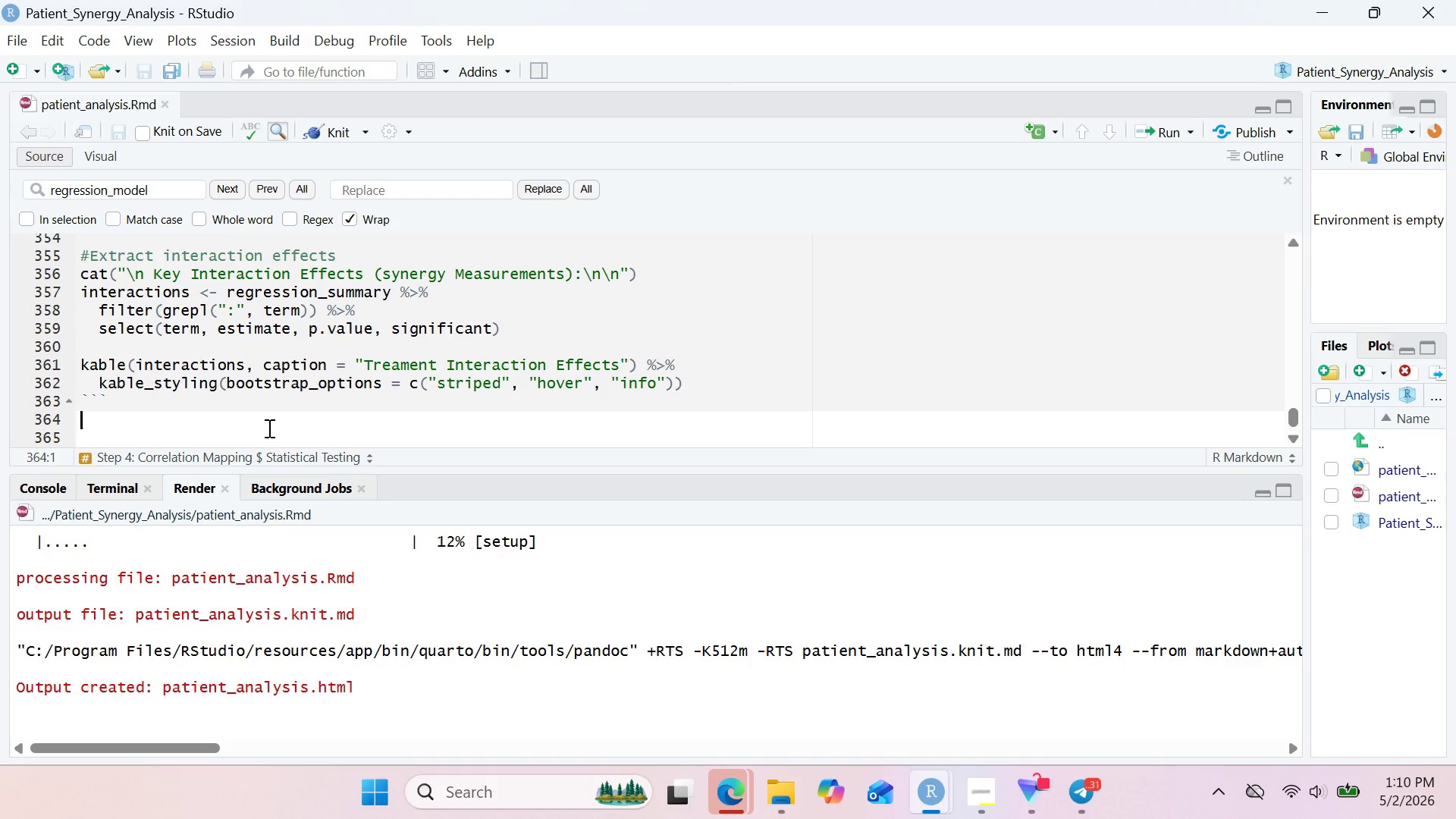 
type(E)
key(Backspace)
type(## Step 5: Visual COmmunication - Treatment Synergy)
 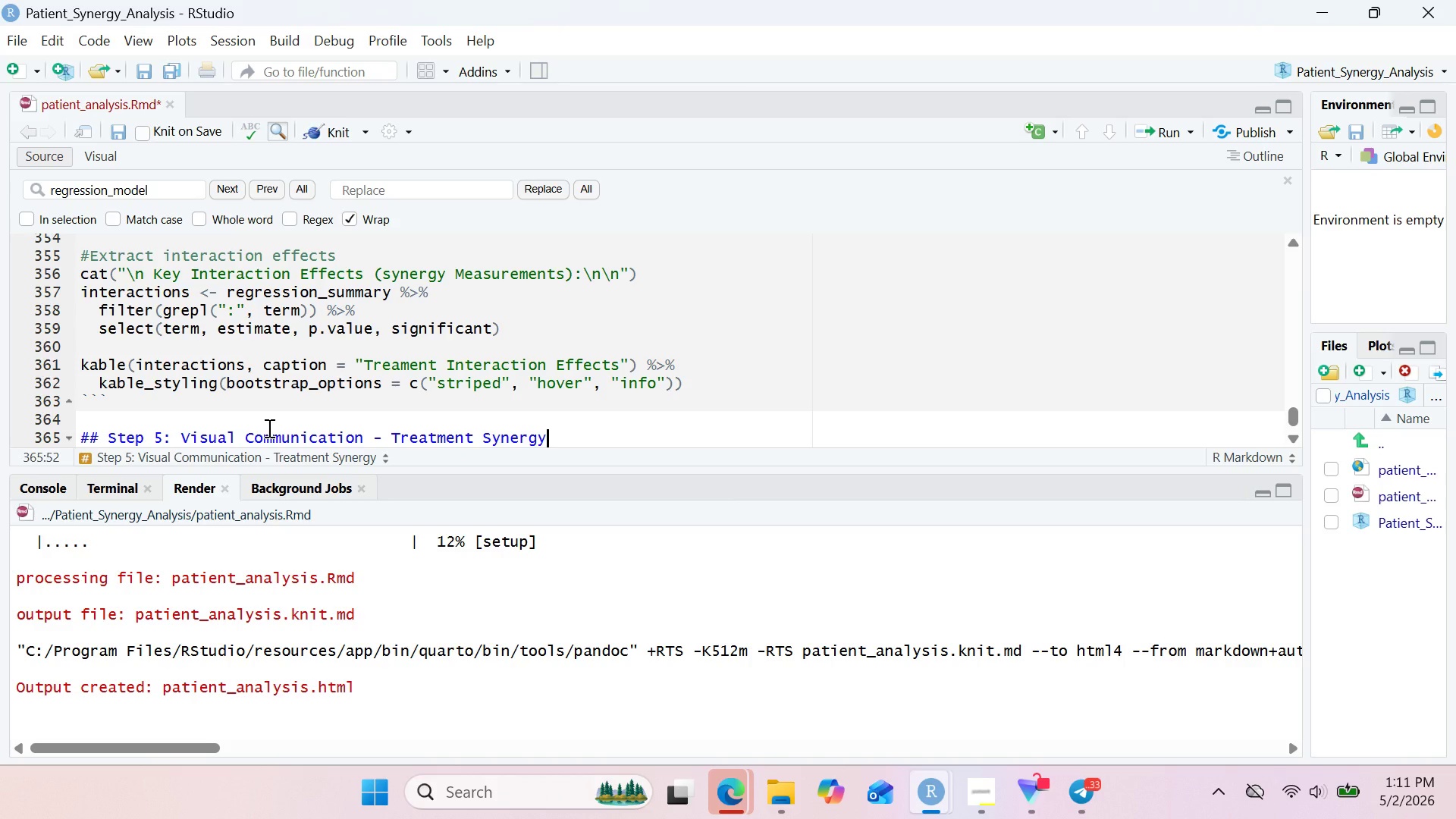 
hold_key(key=Enter, duration=0.36)
 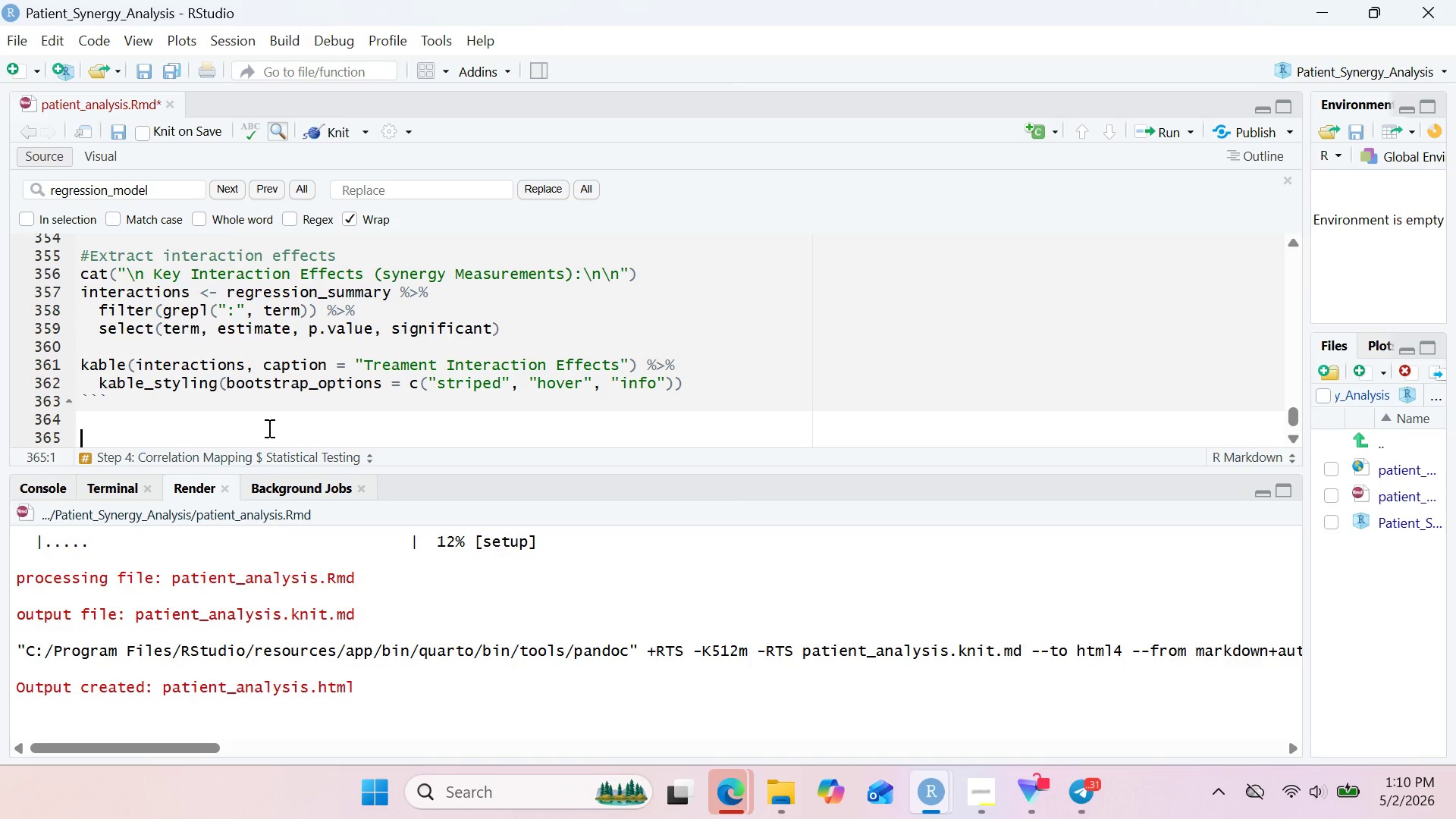 
key(Space)
 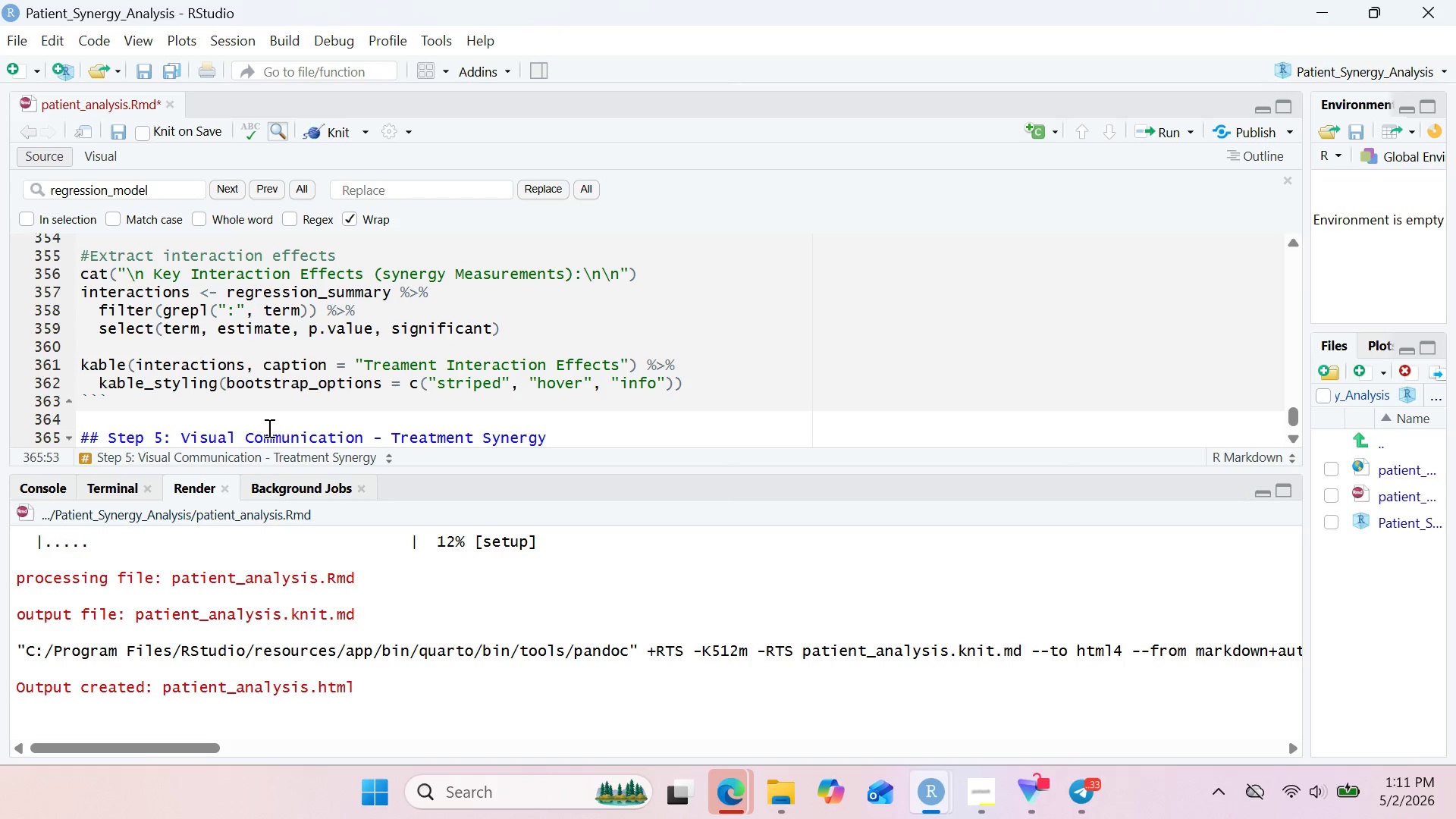 
key(Shift+D)
 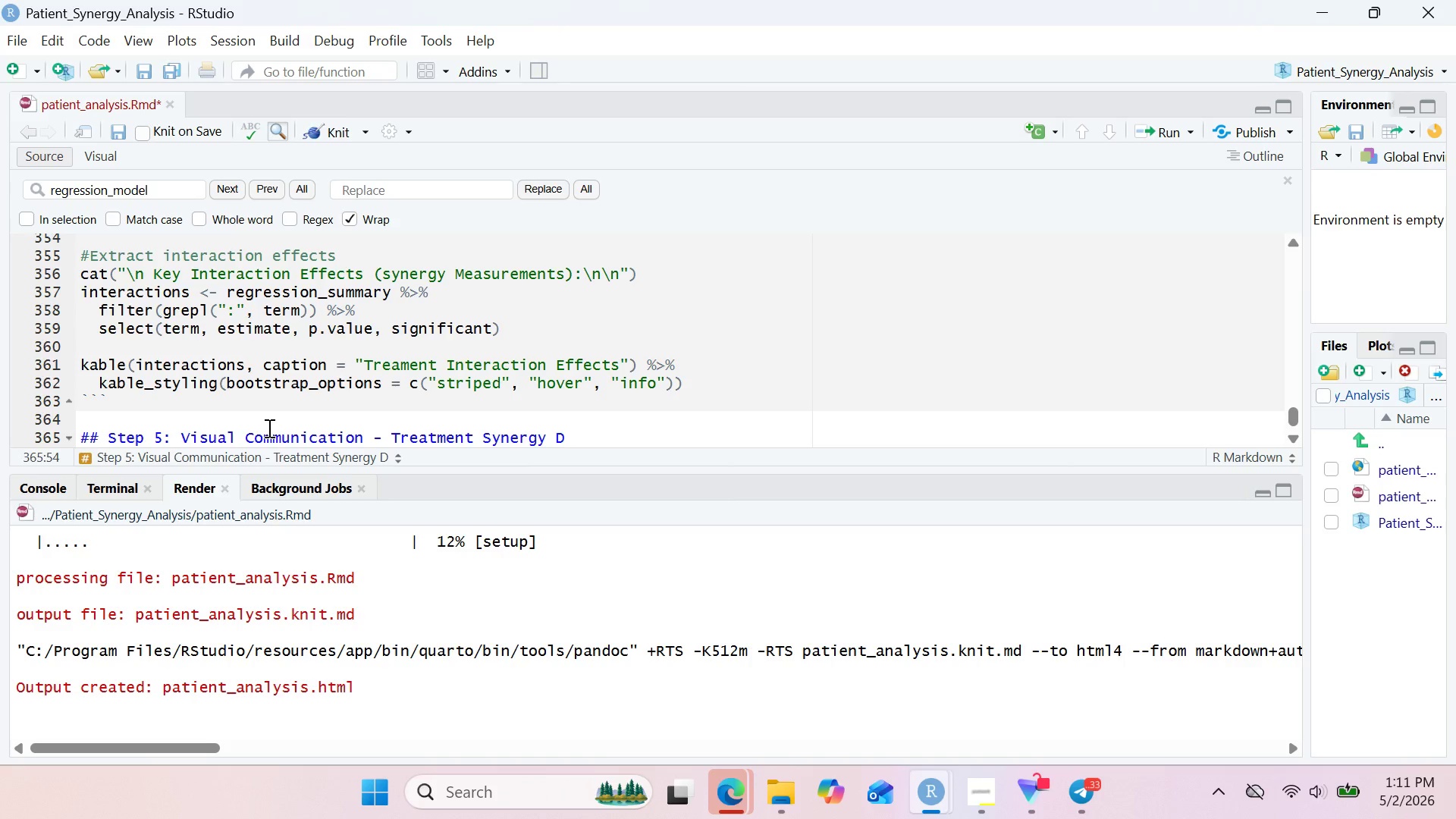 
wait(6.02)
 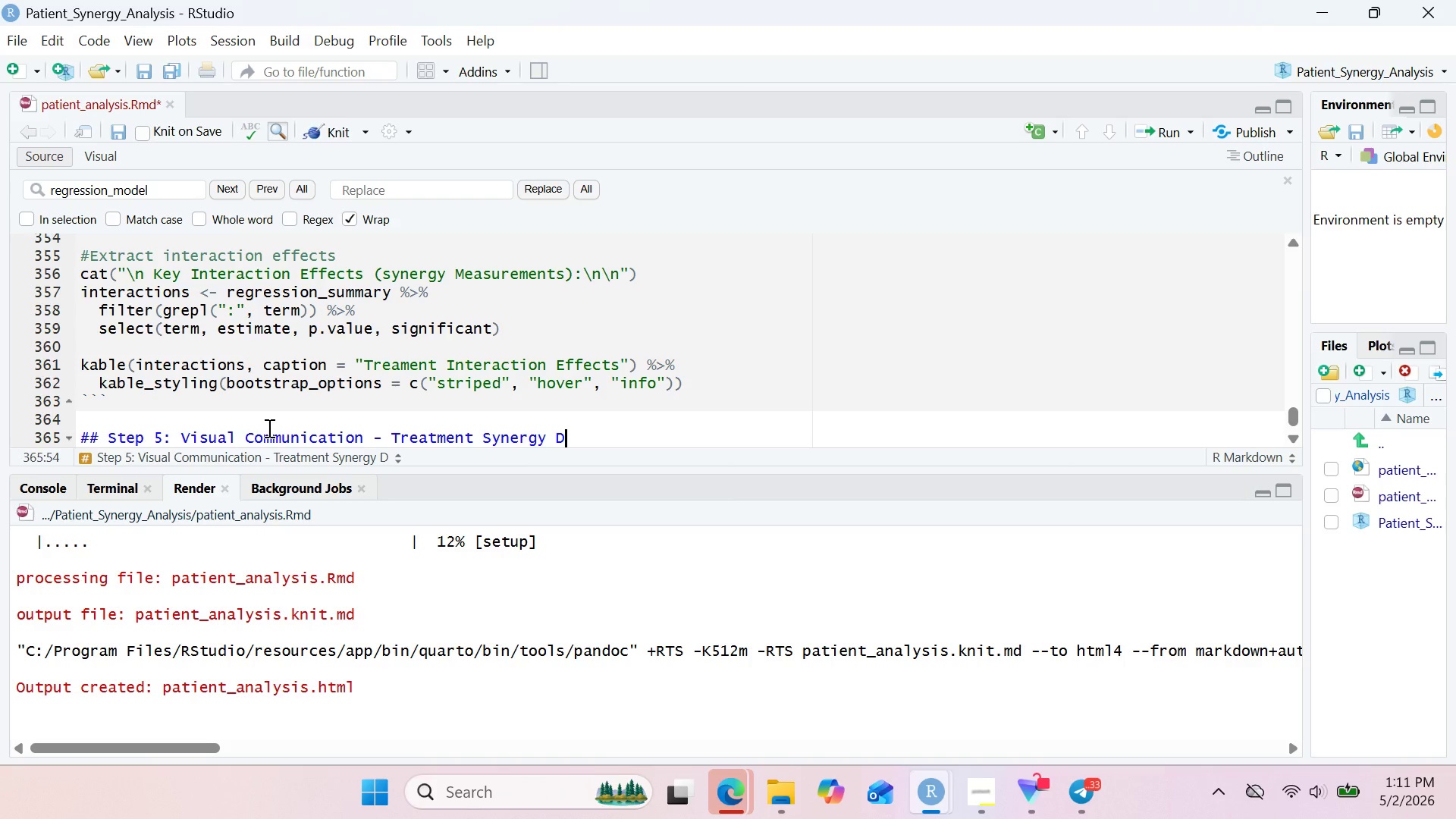 
type(ashbord)
 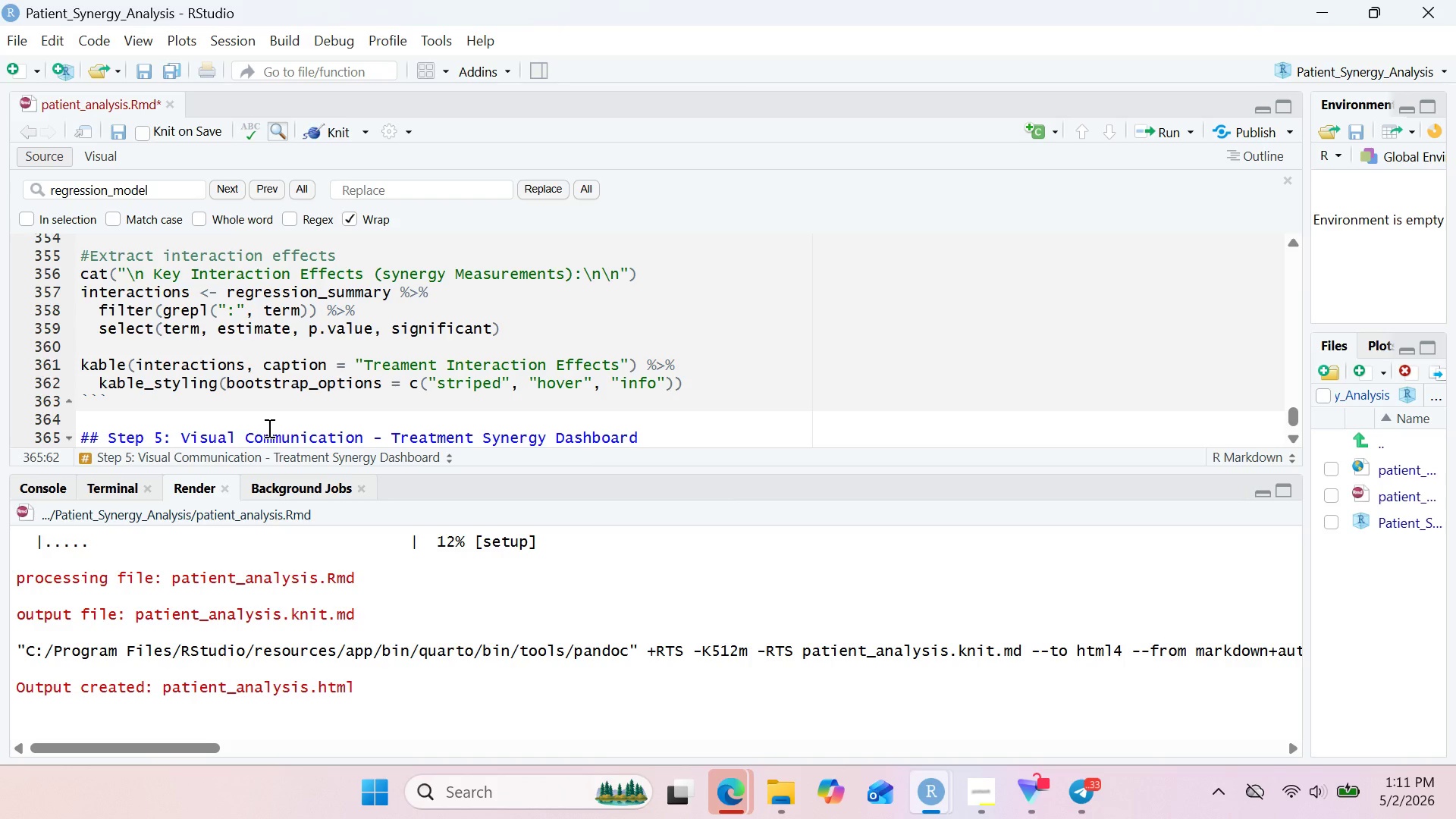 
key(Enter)
 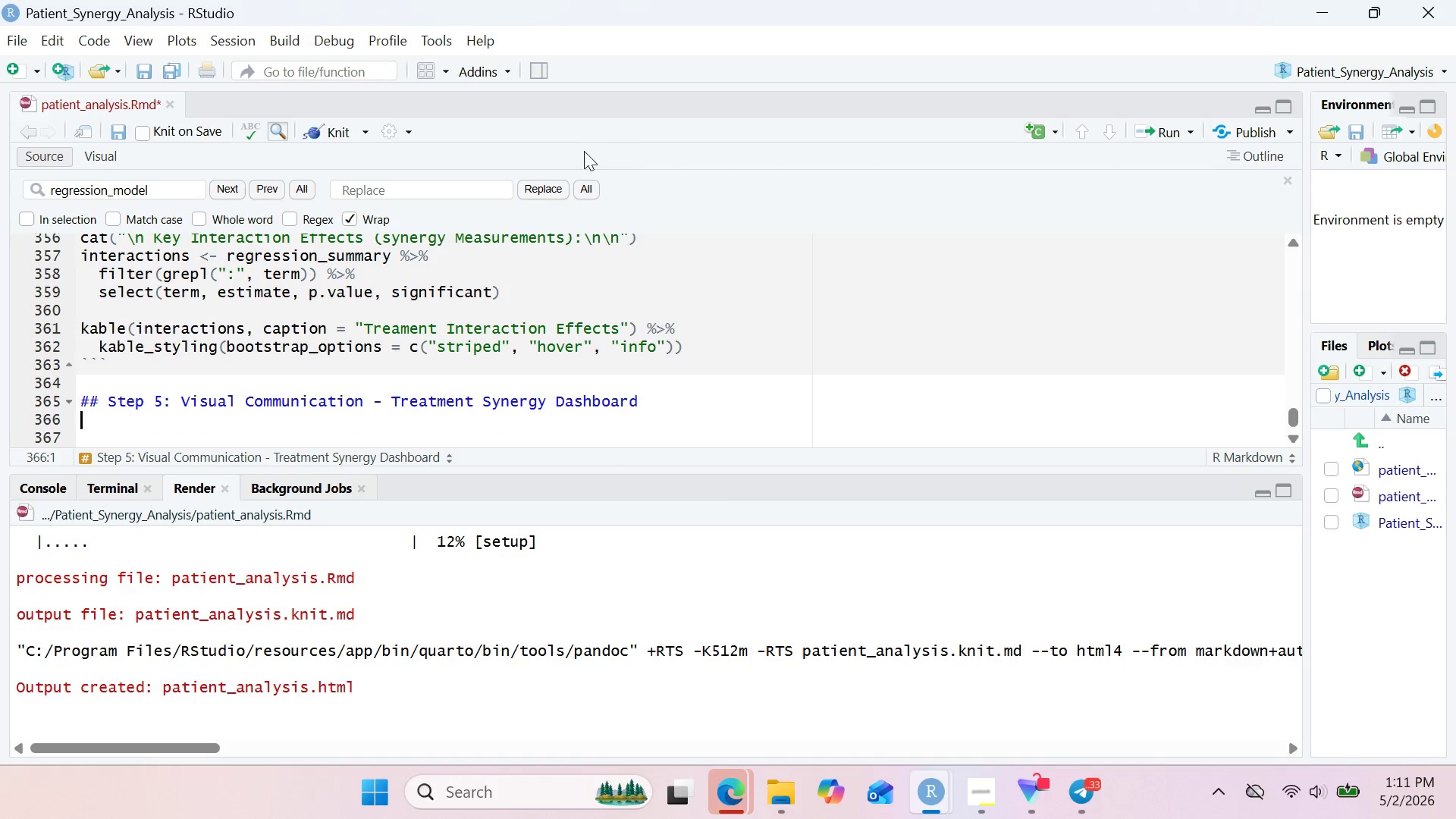 
wait(5.12)
 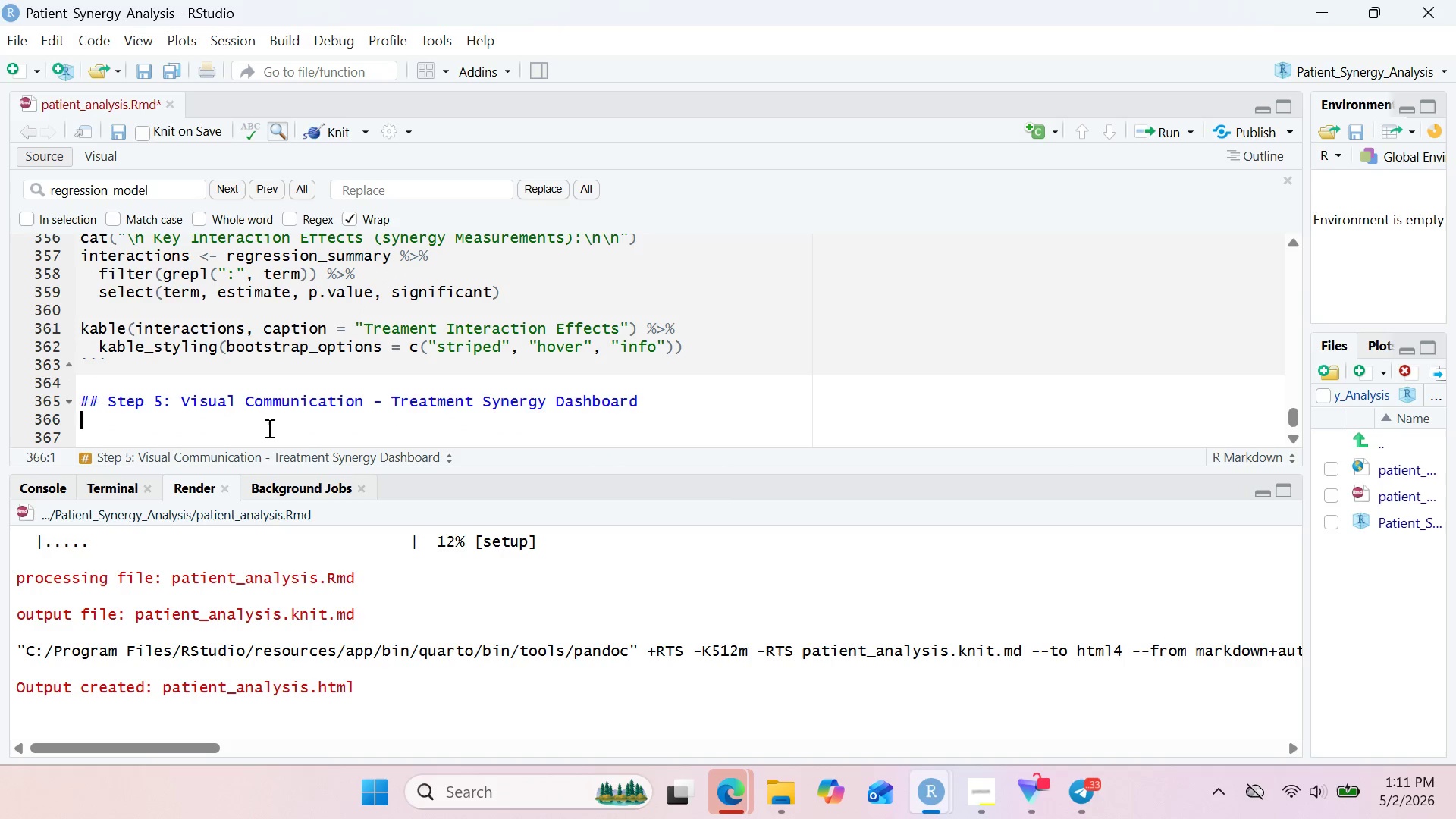 
left_click([1057, 127])
 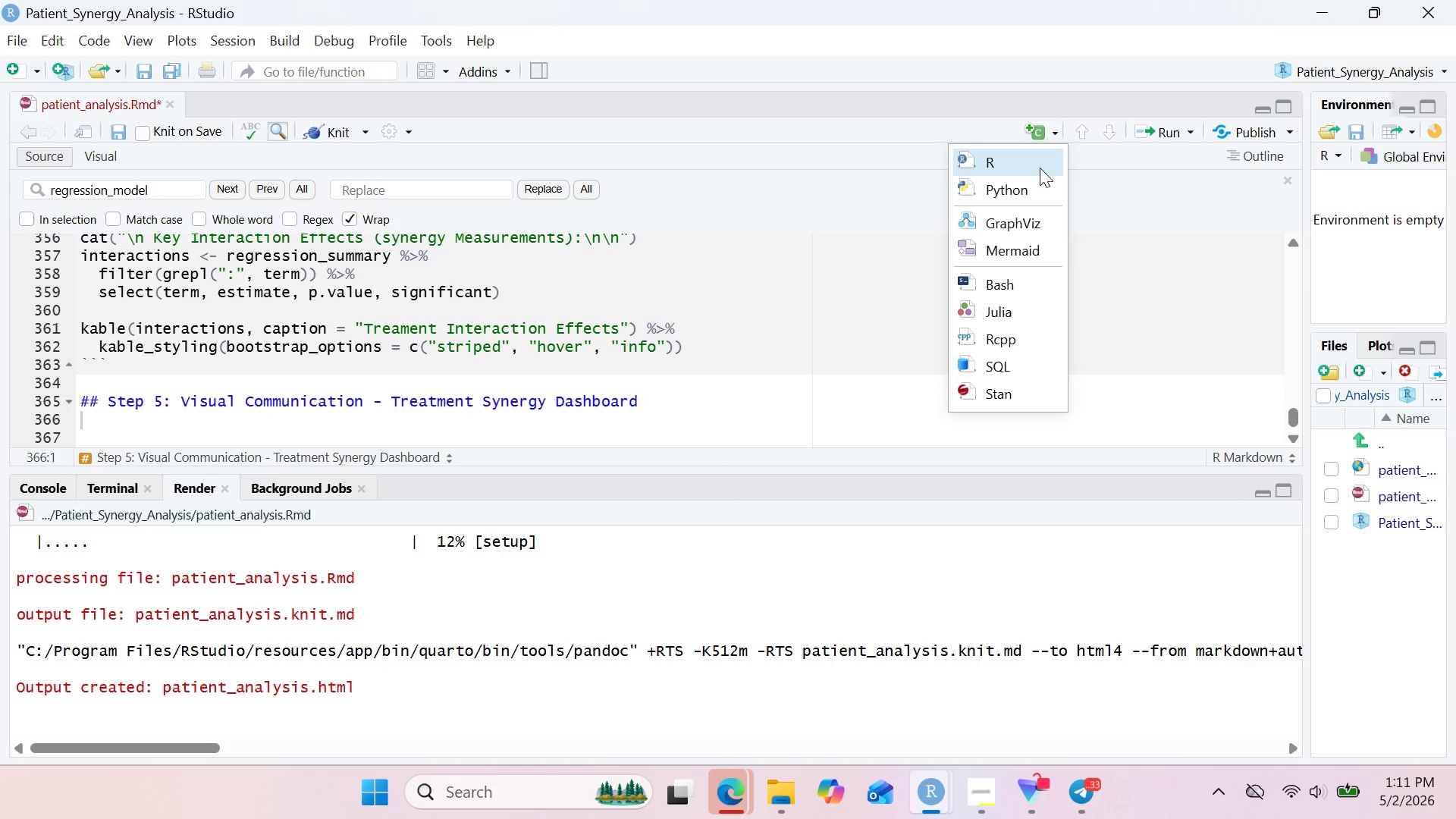 
left_click([1037, 167])
 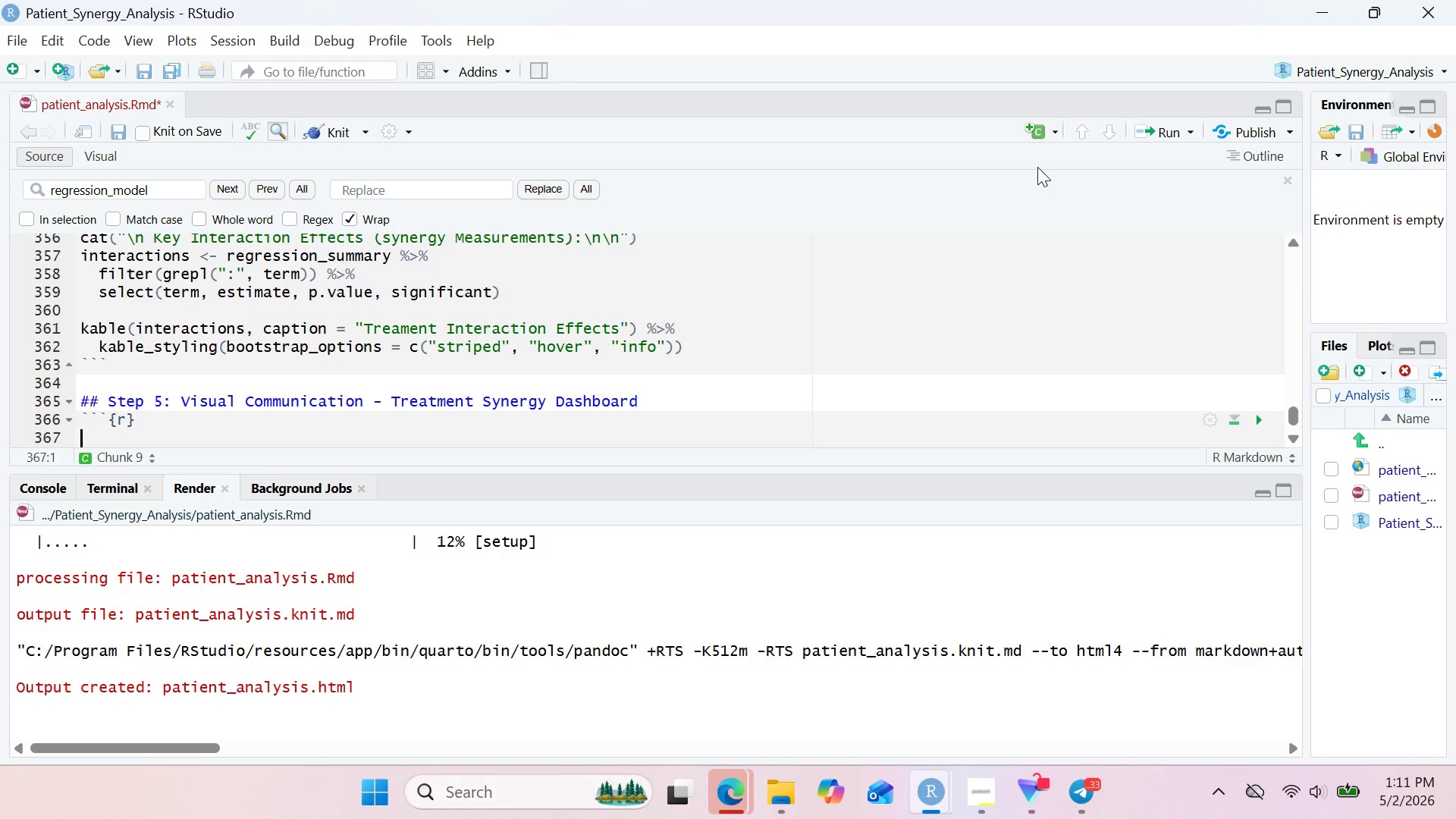 
wait(11.91)
 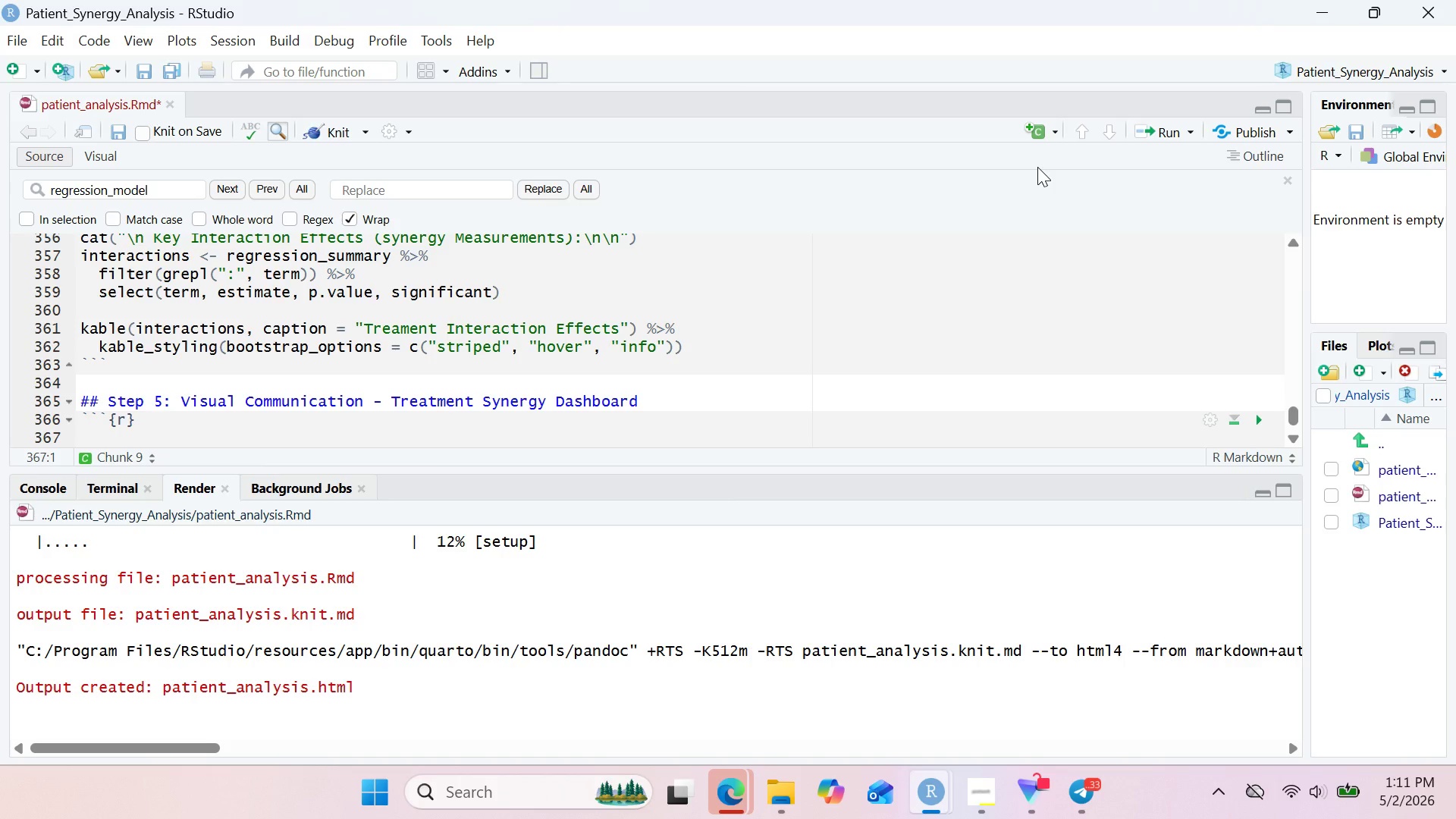 
type(# 1,)
key(Backspace)
type(. Synergu)
key(Backspace)
type(y )
 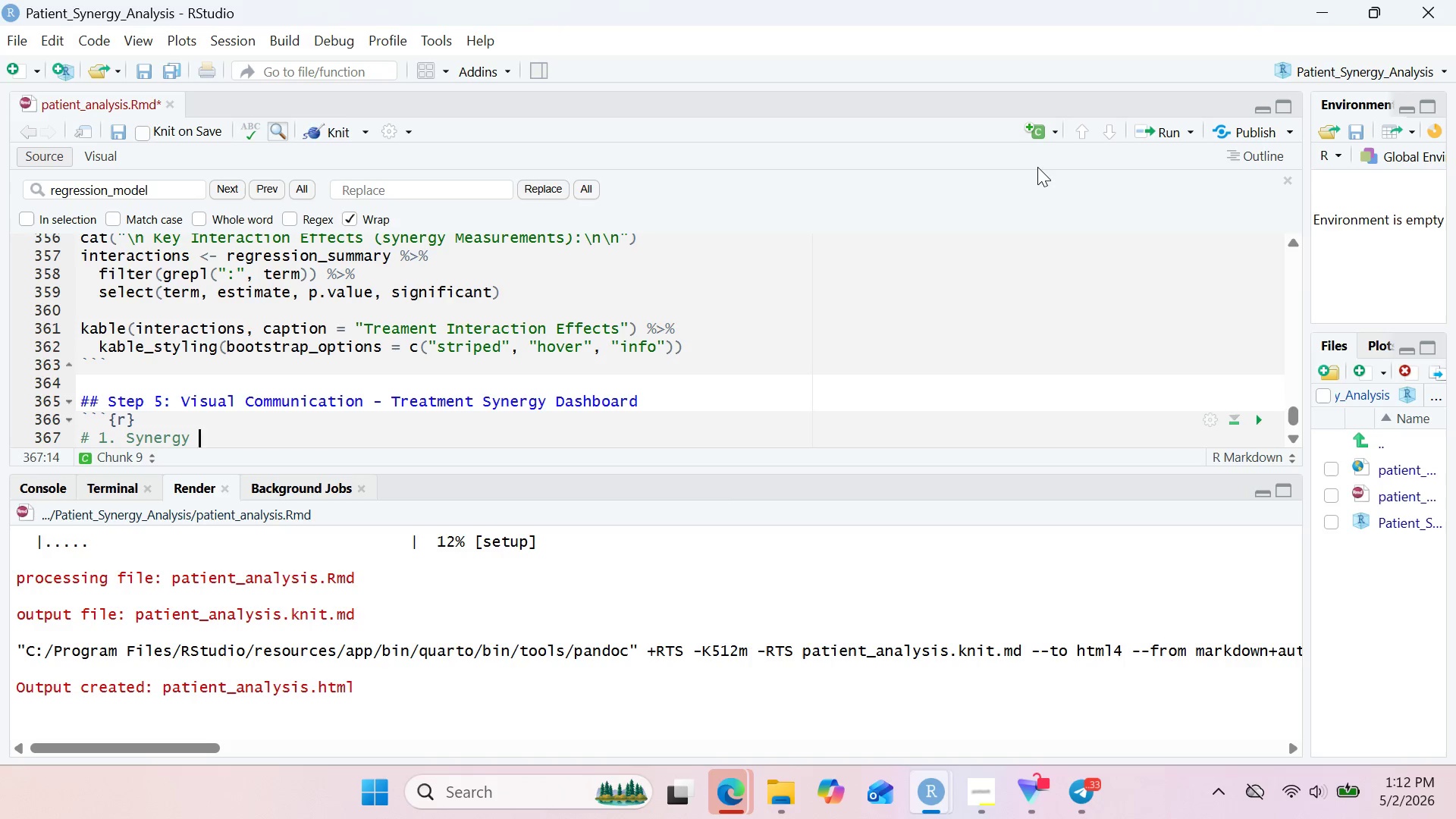 
type(Heatmap)
 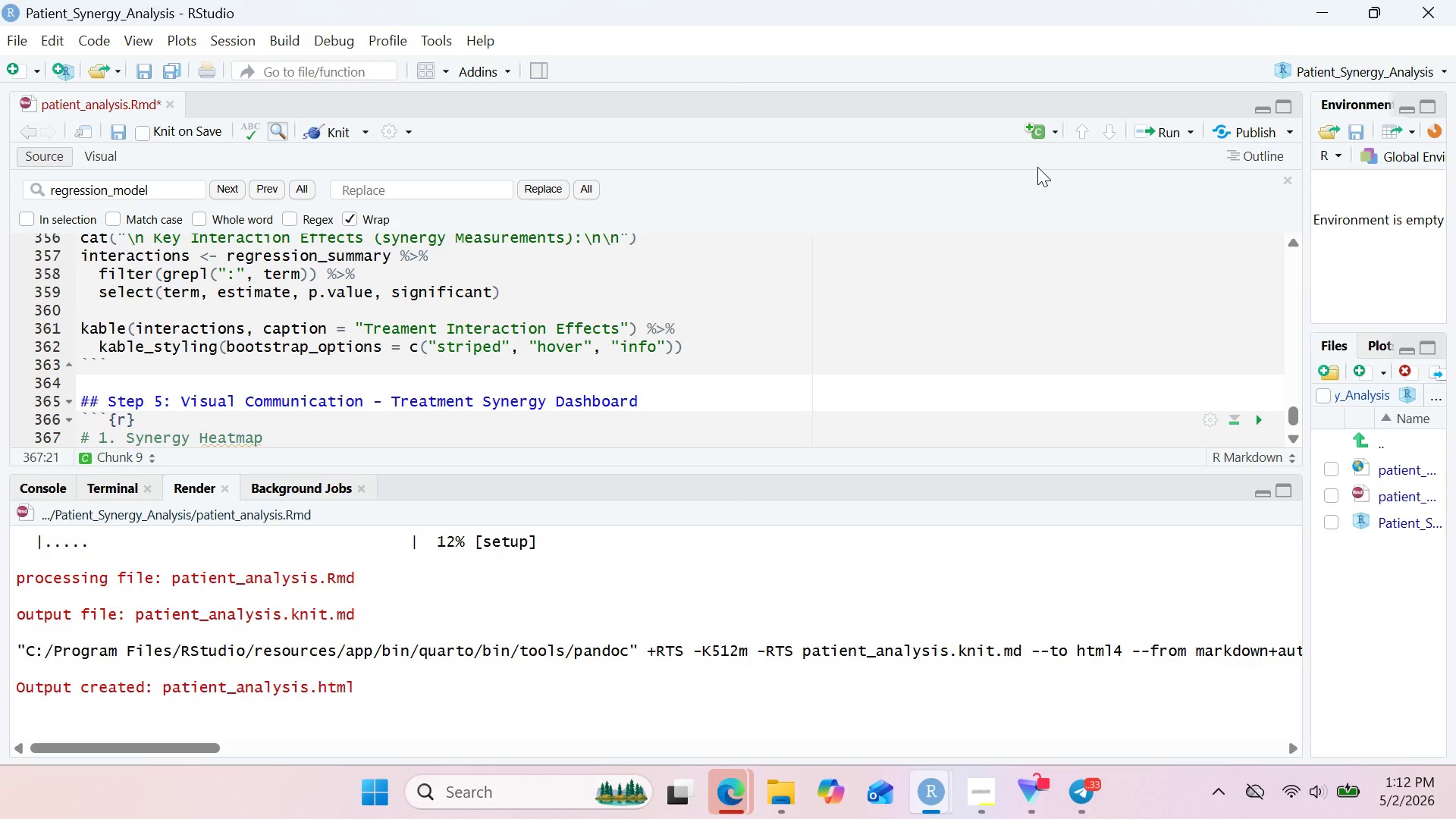 
key(Enter)
 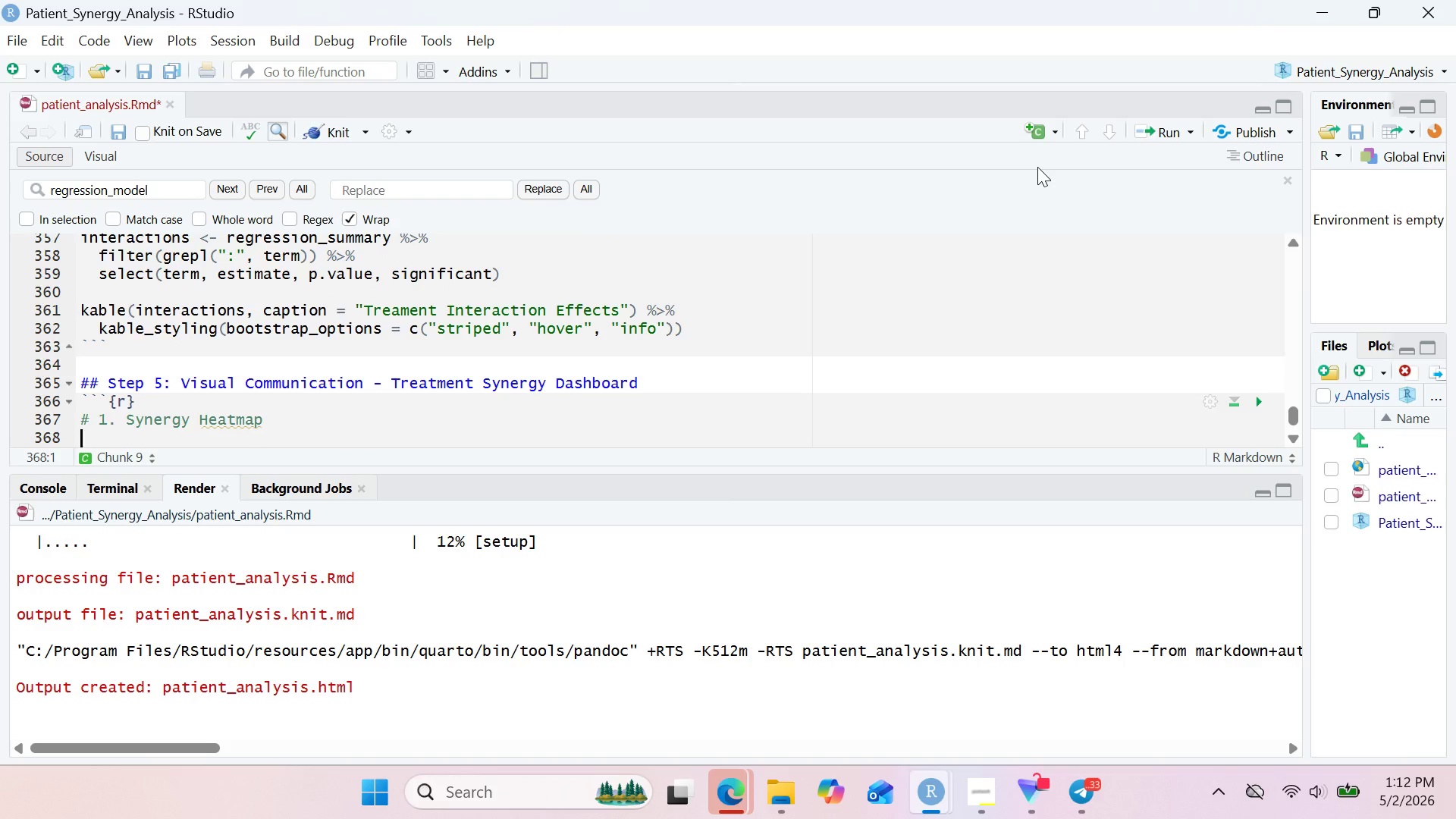 
type(synery)
key(Backspace)
type(gy_heatap_)
 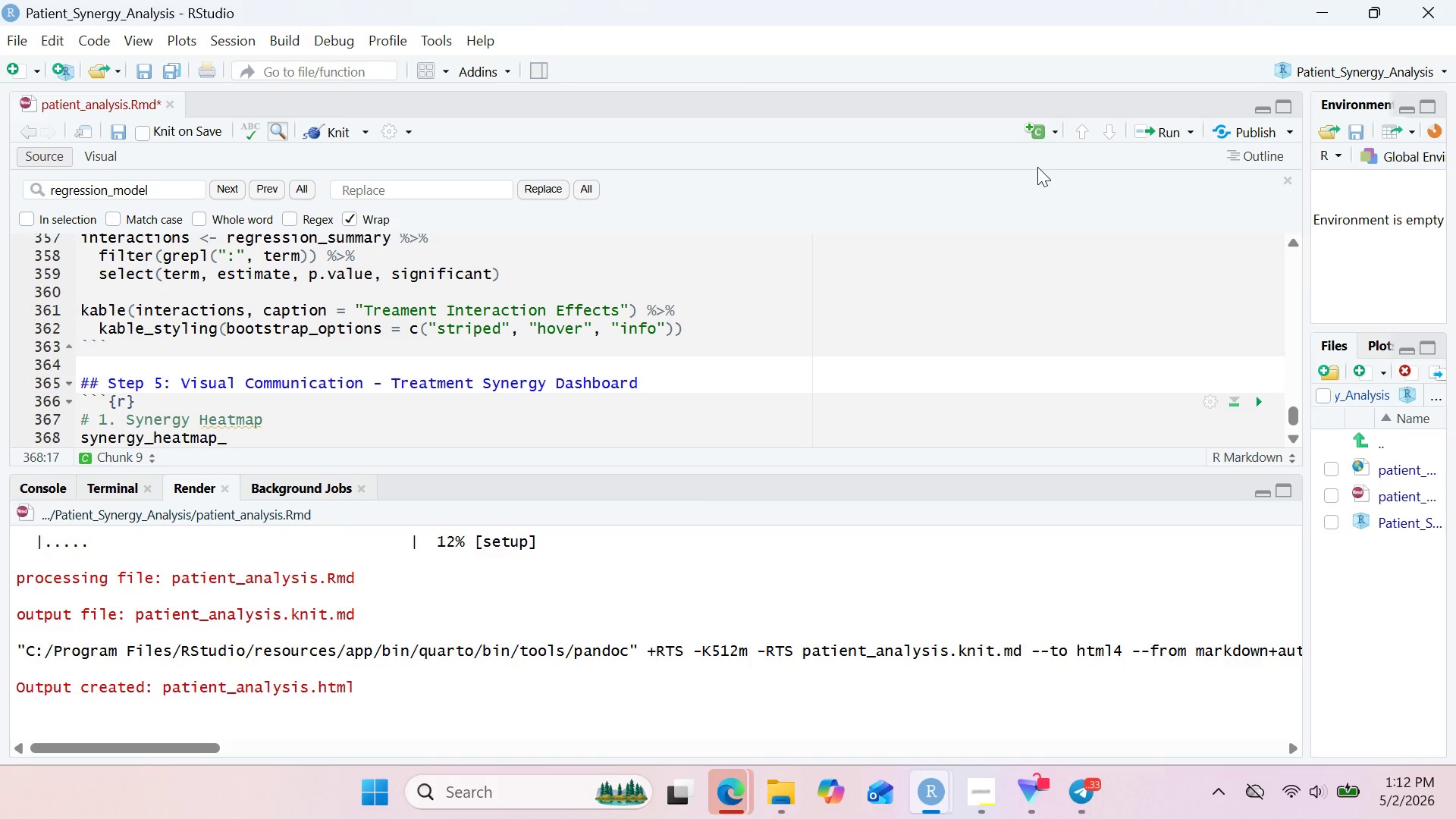 
 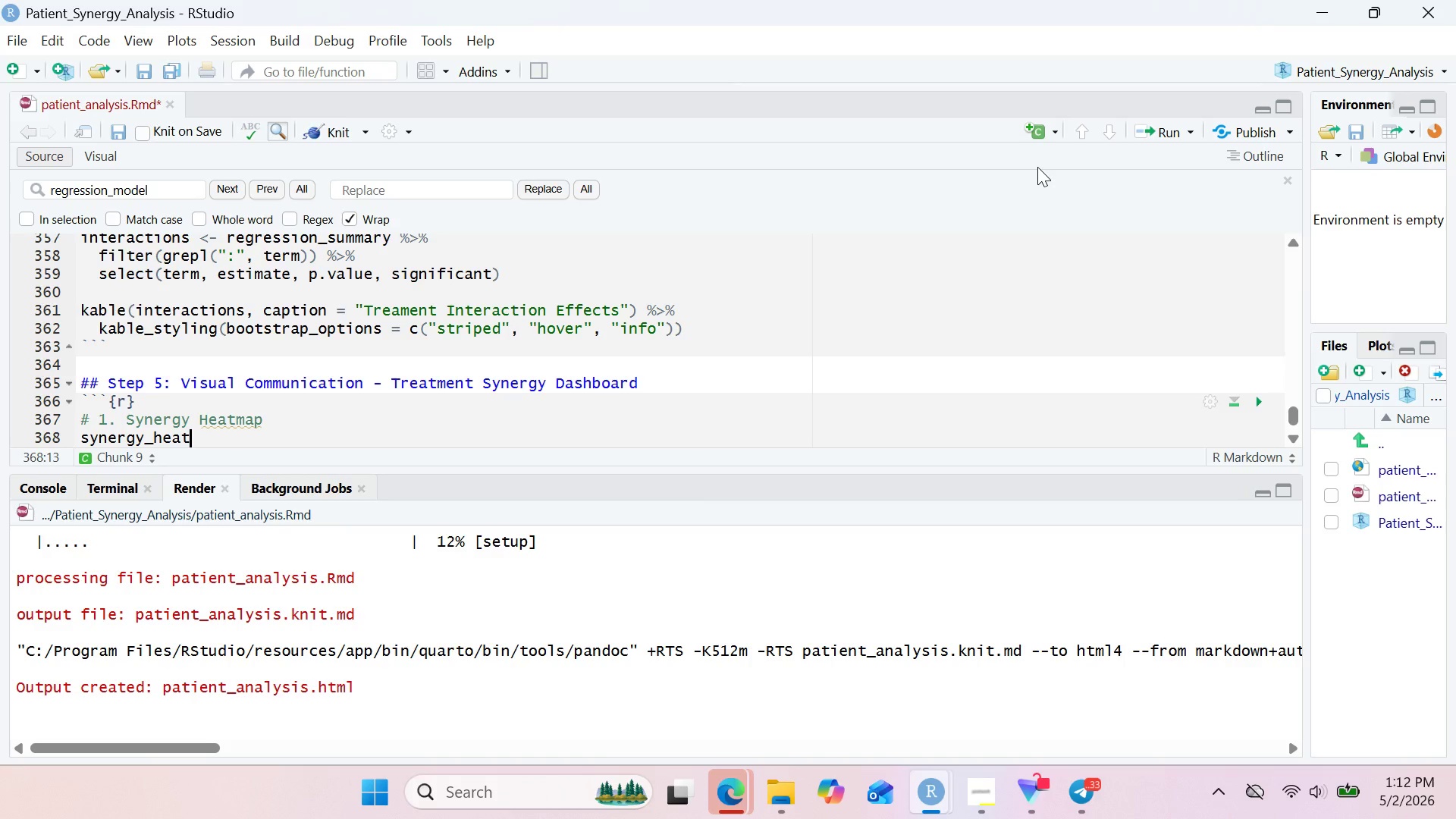 
hold_key(key=M, duration=0.31)
 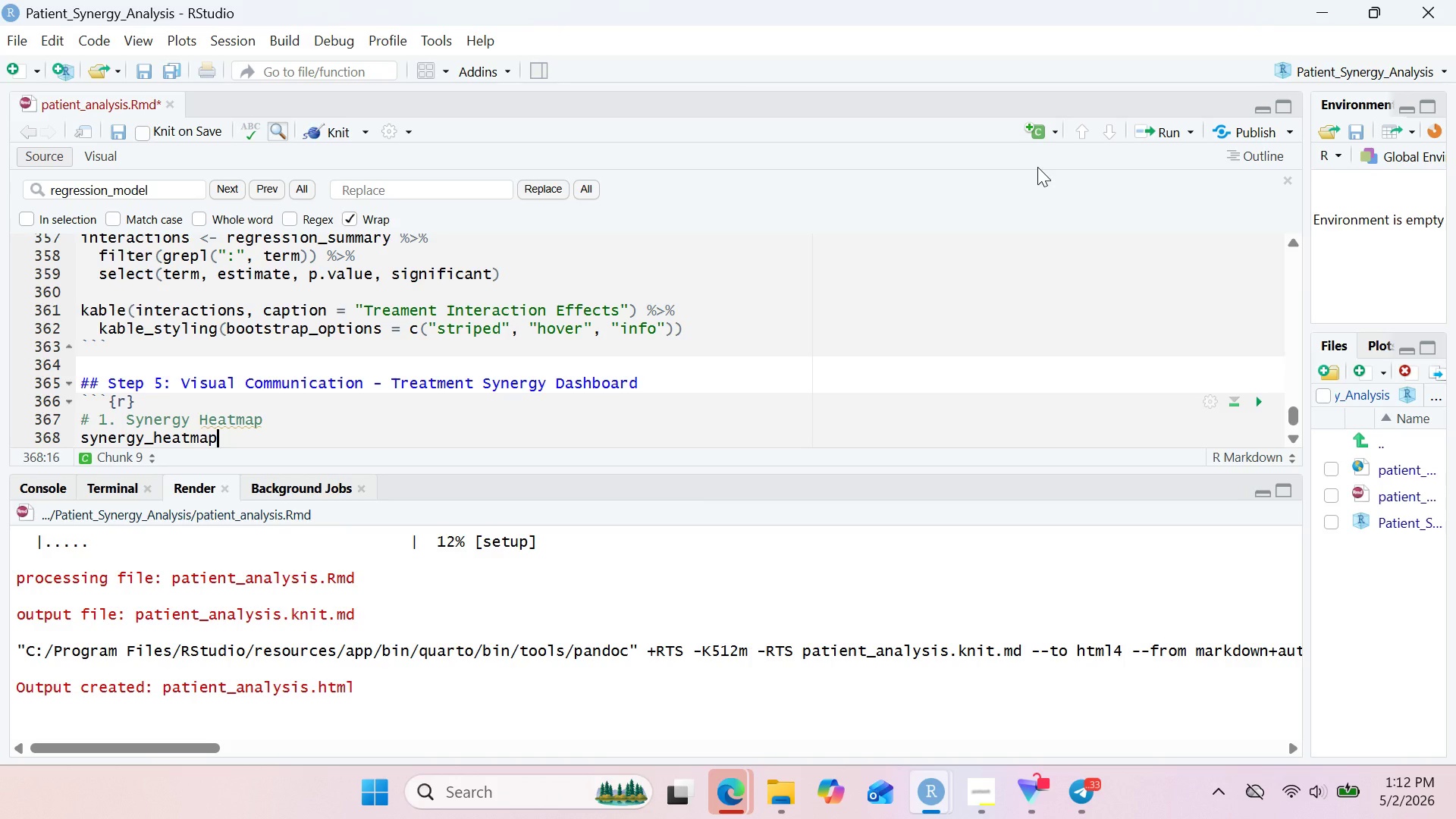 
hold_key(key=D, duration=0.31)
 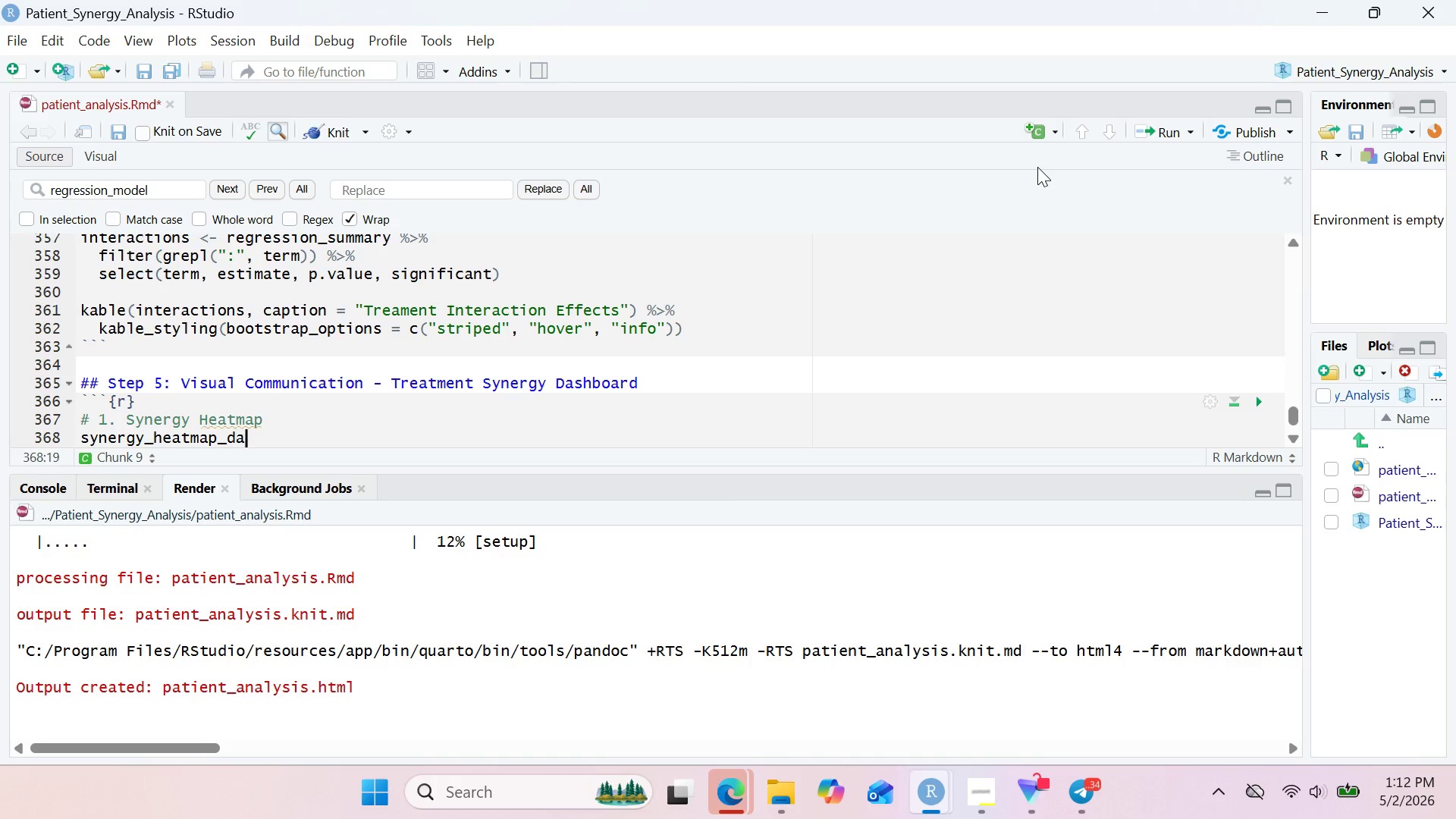 
type(ata <- patient)
 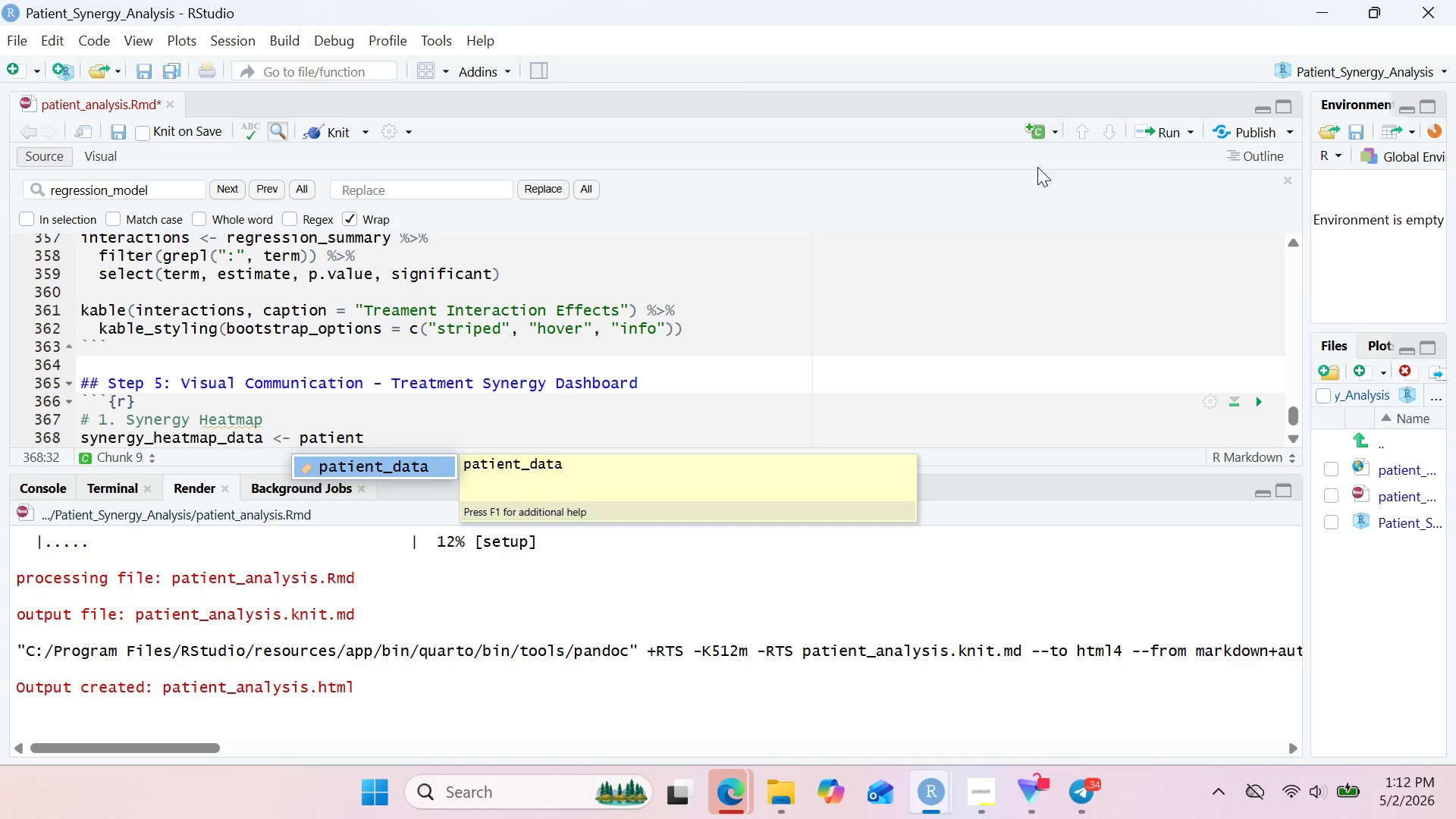 
key(Enter)
 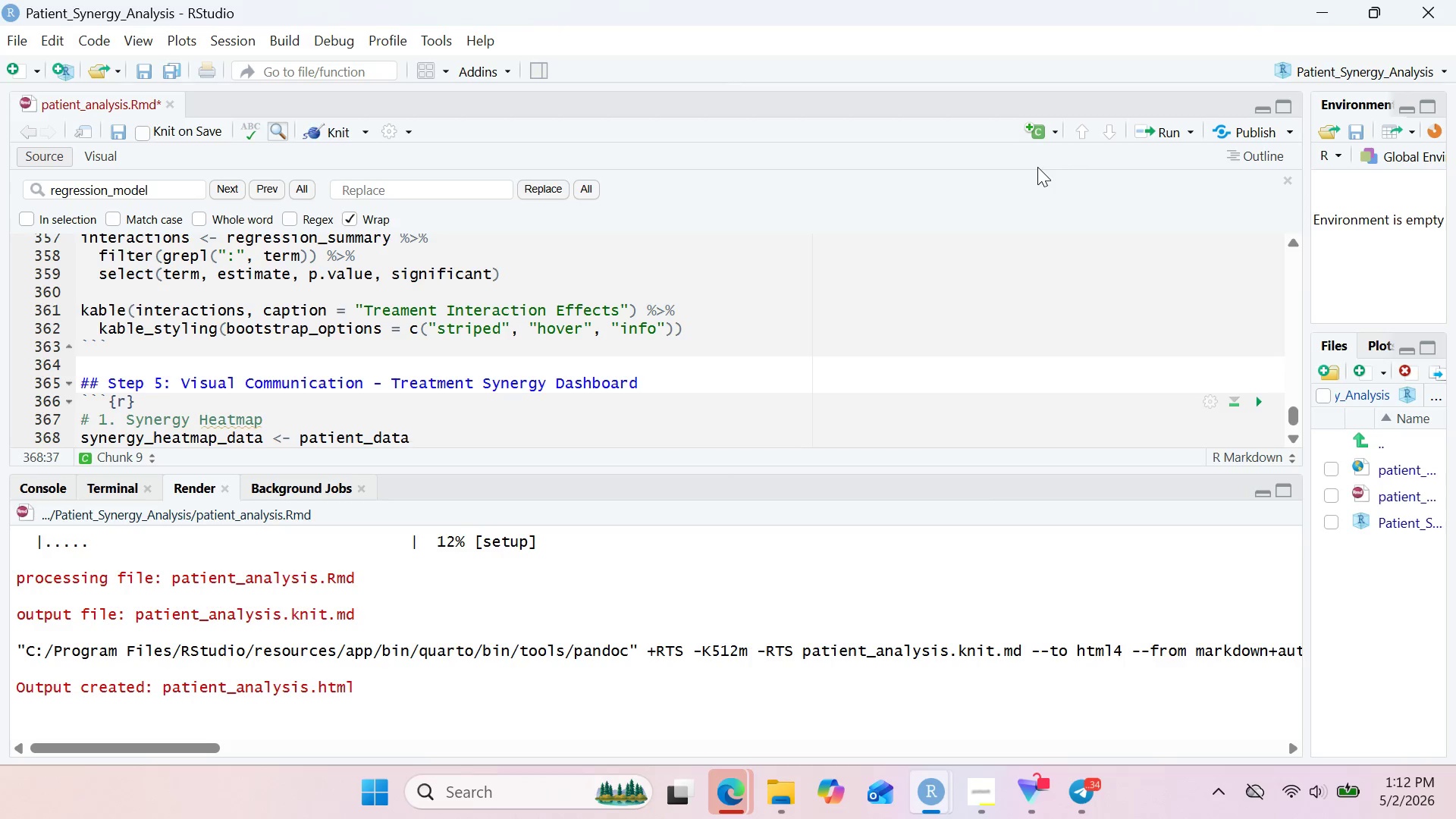 
key(Space)
 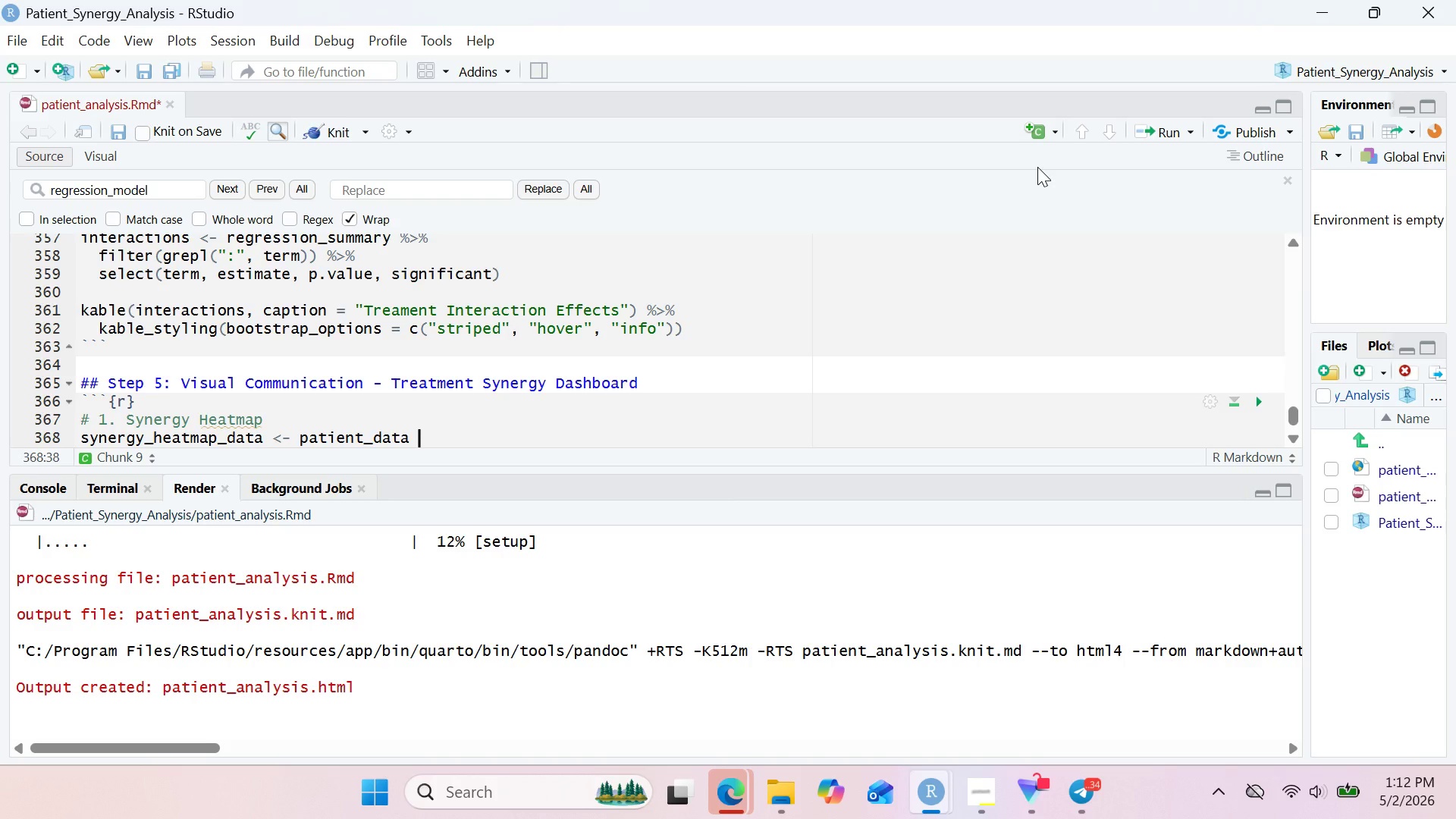 
key(Shift+5)
 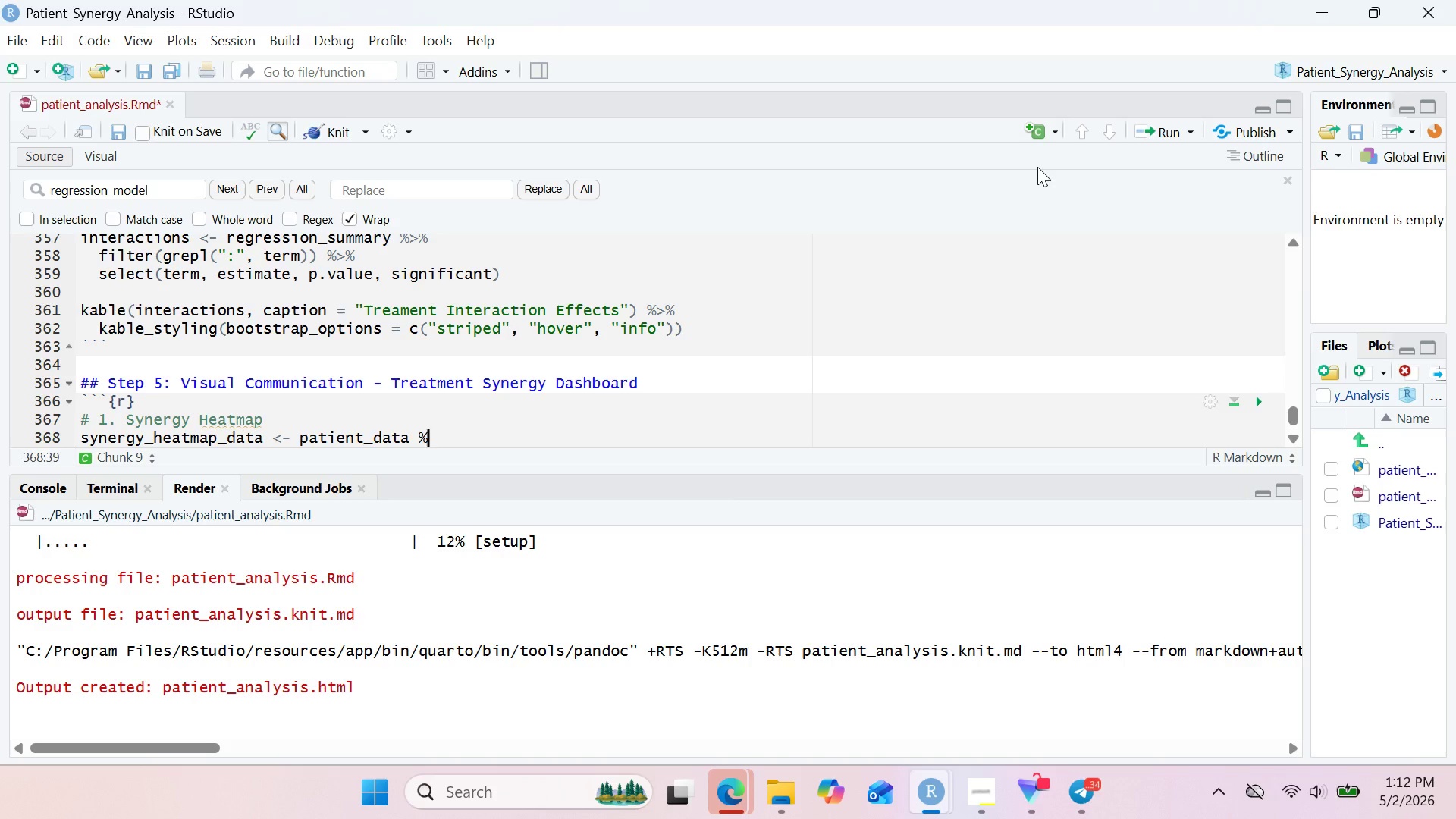 
key(Shift+Period)
 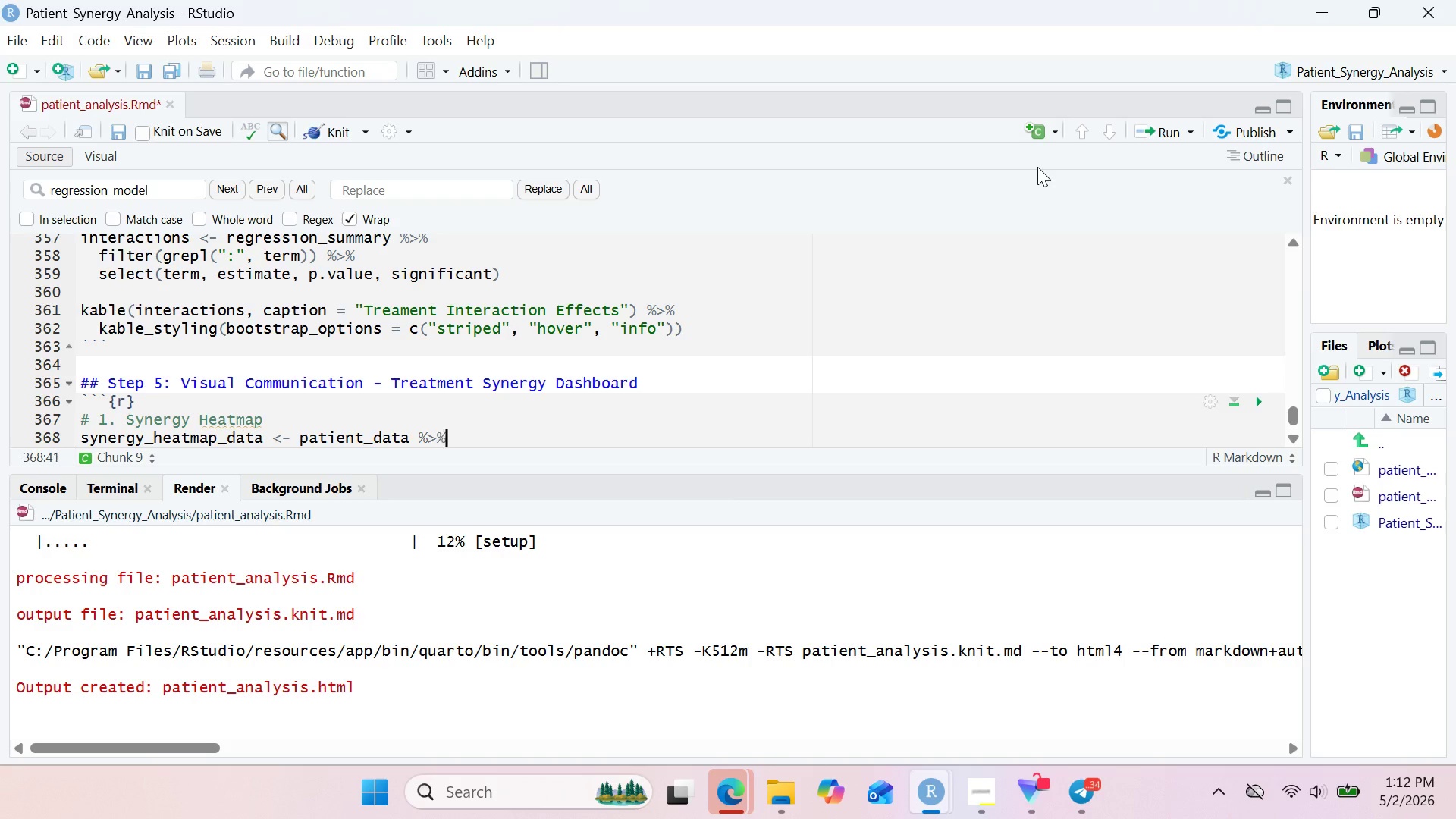 
key(Shift+5)
 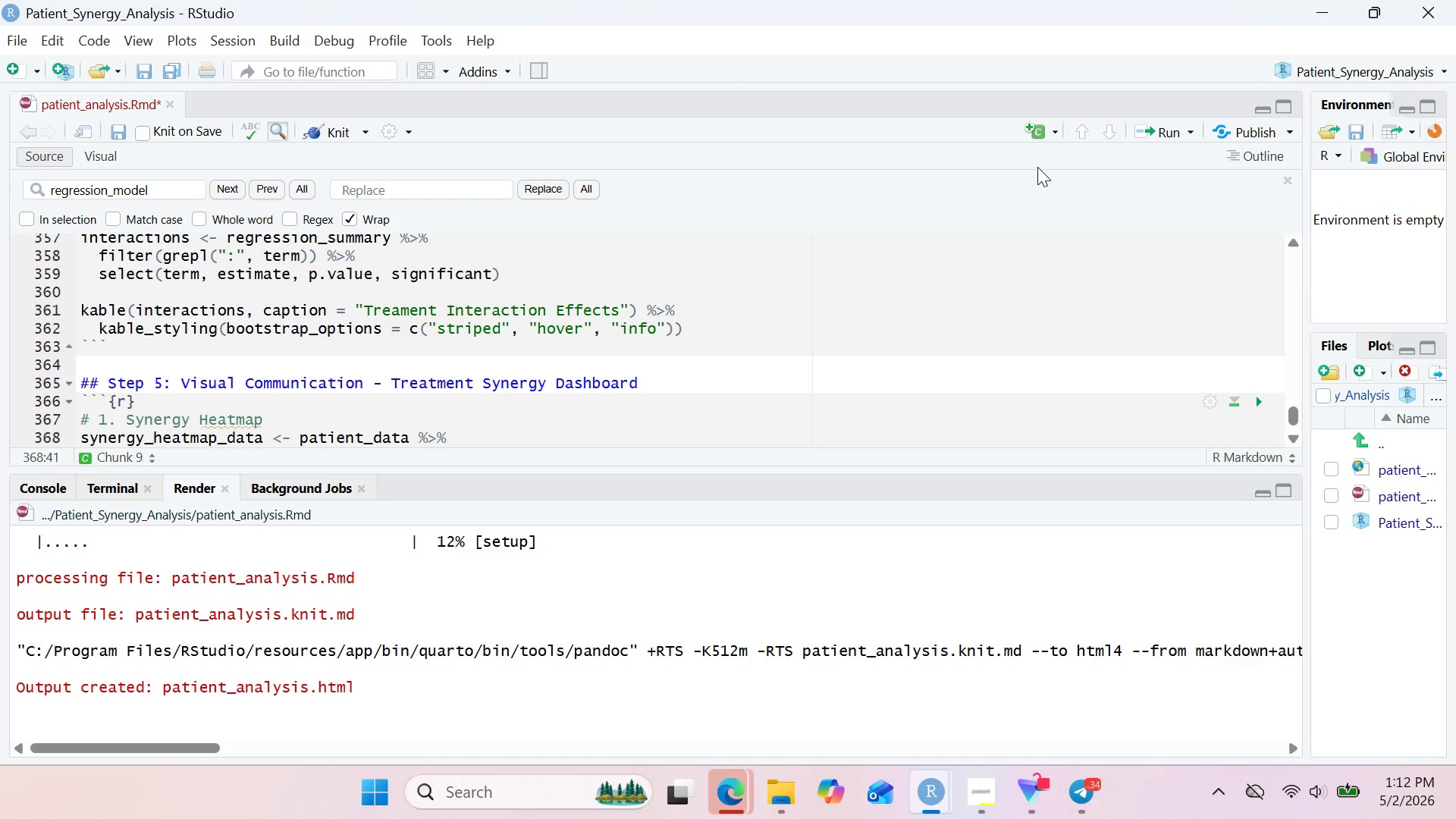 
key(Enter)
 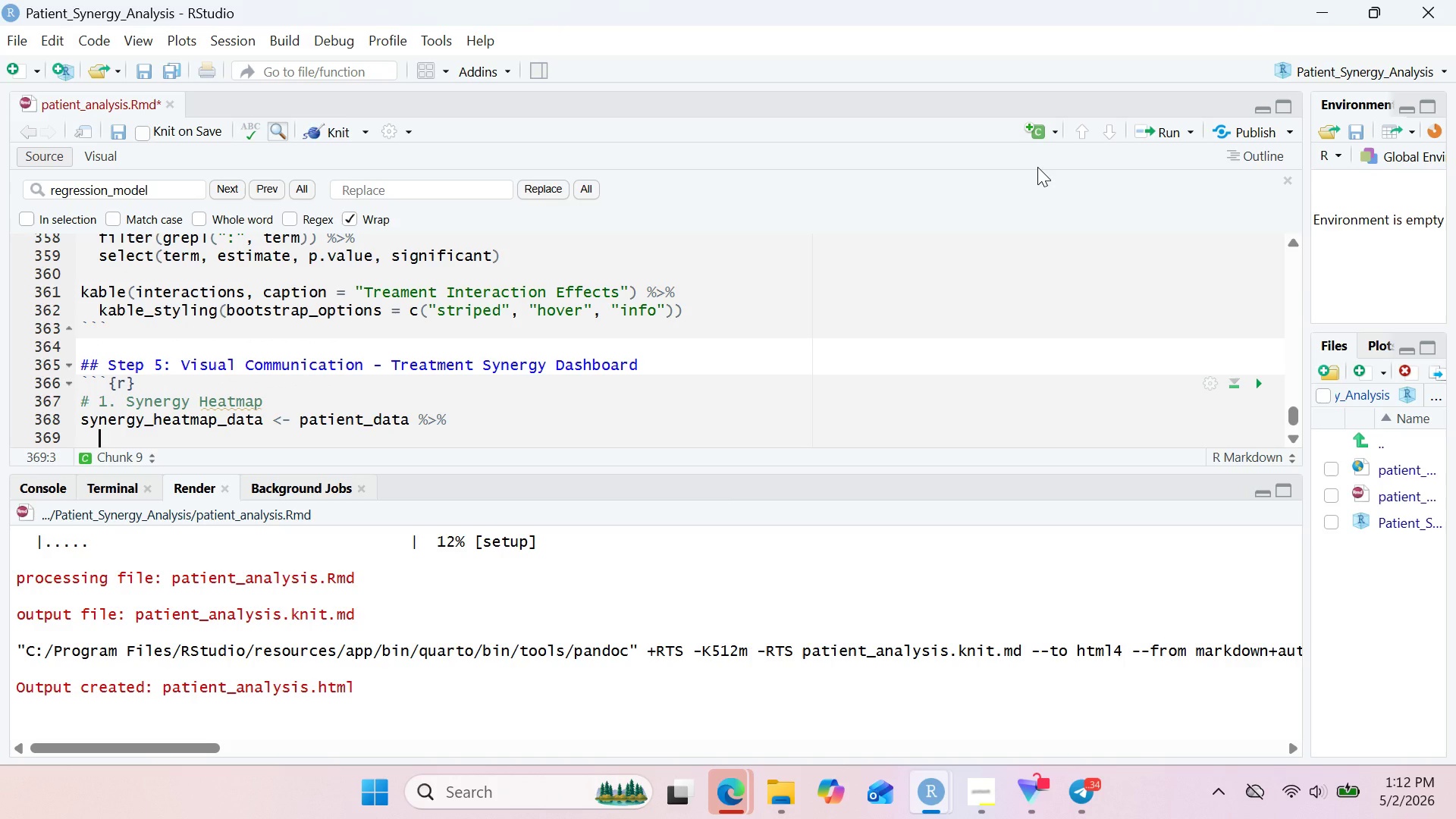 
type(group)
 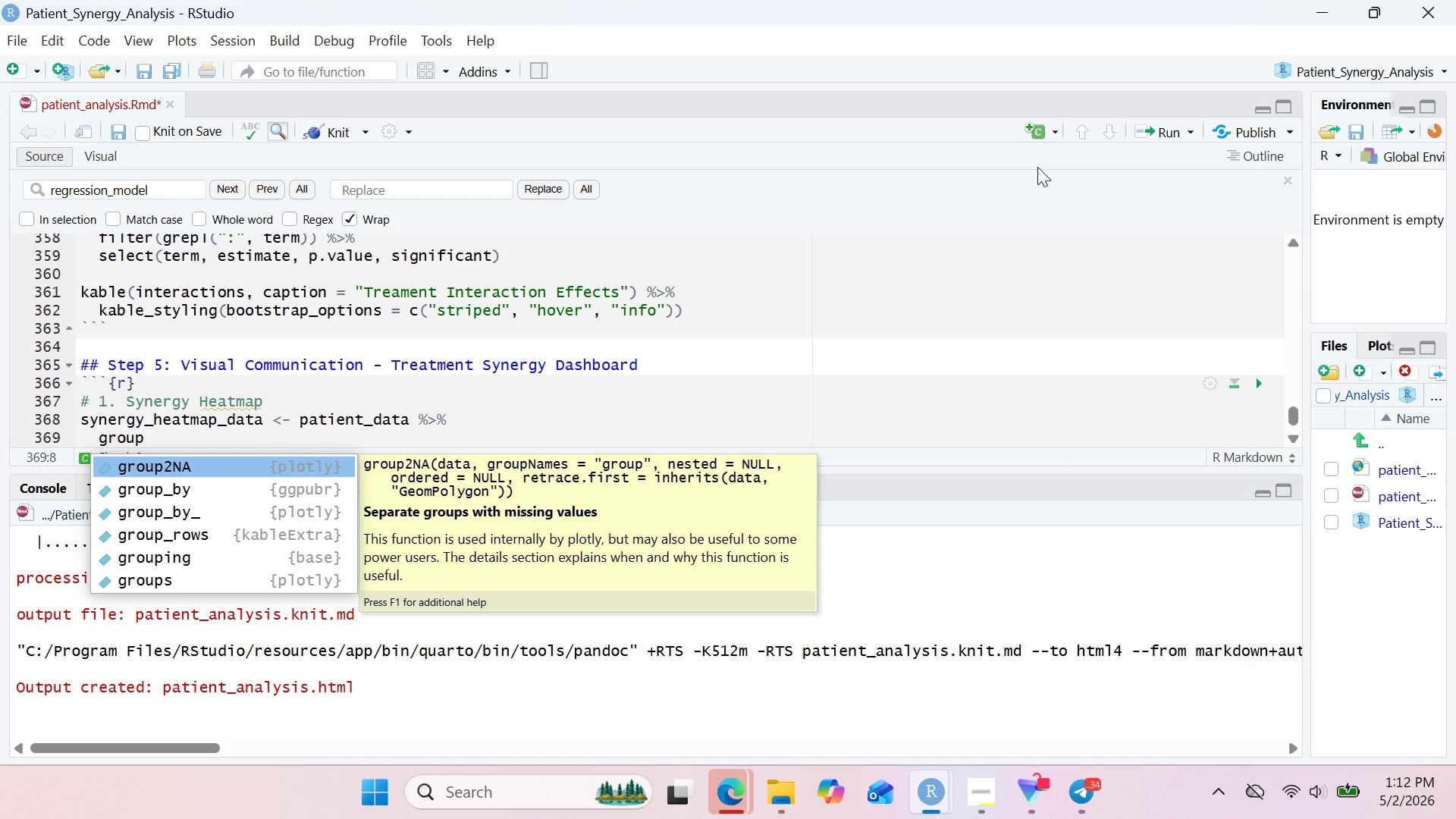 
key(ArrowDown)
 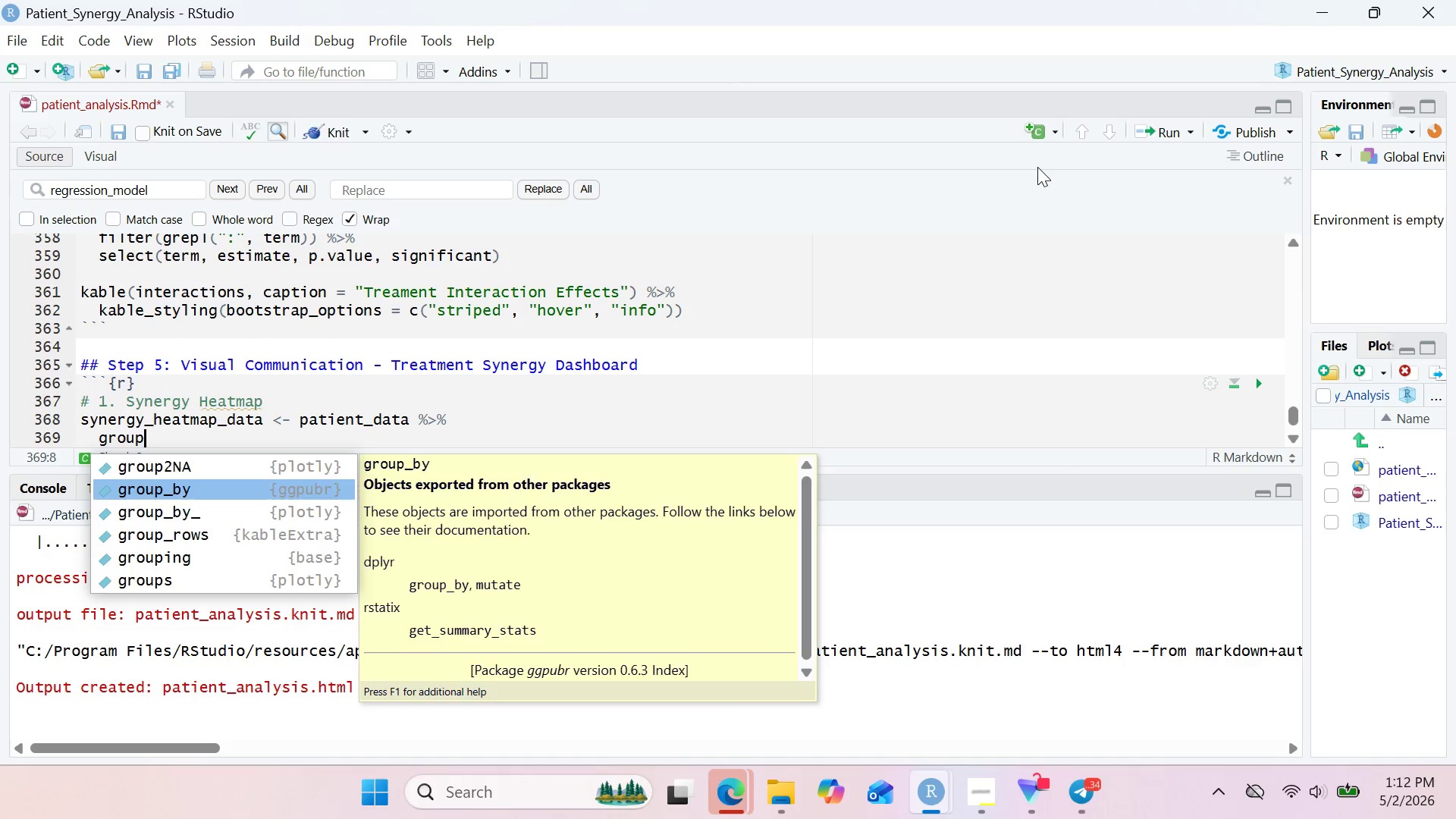 
key(Enter)
 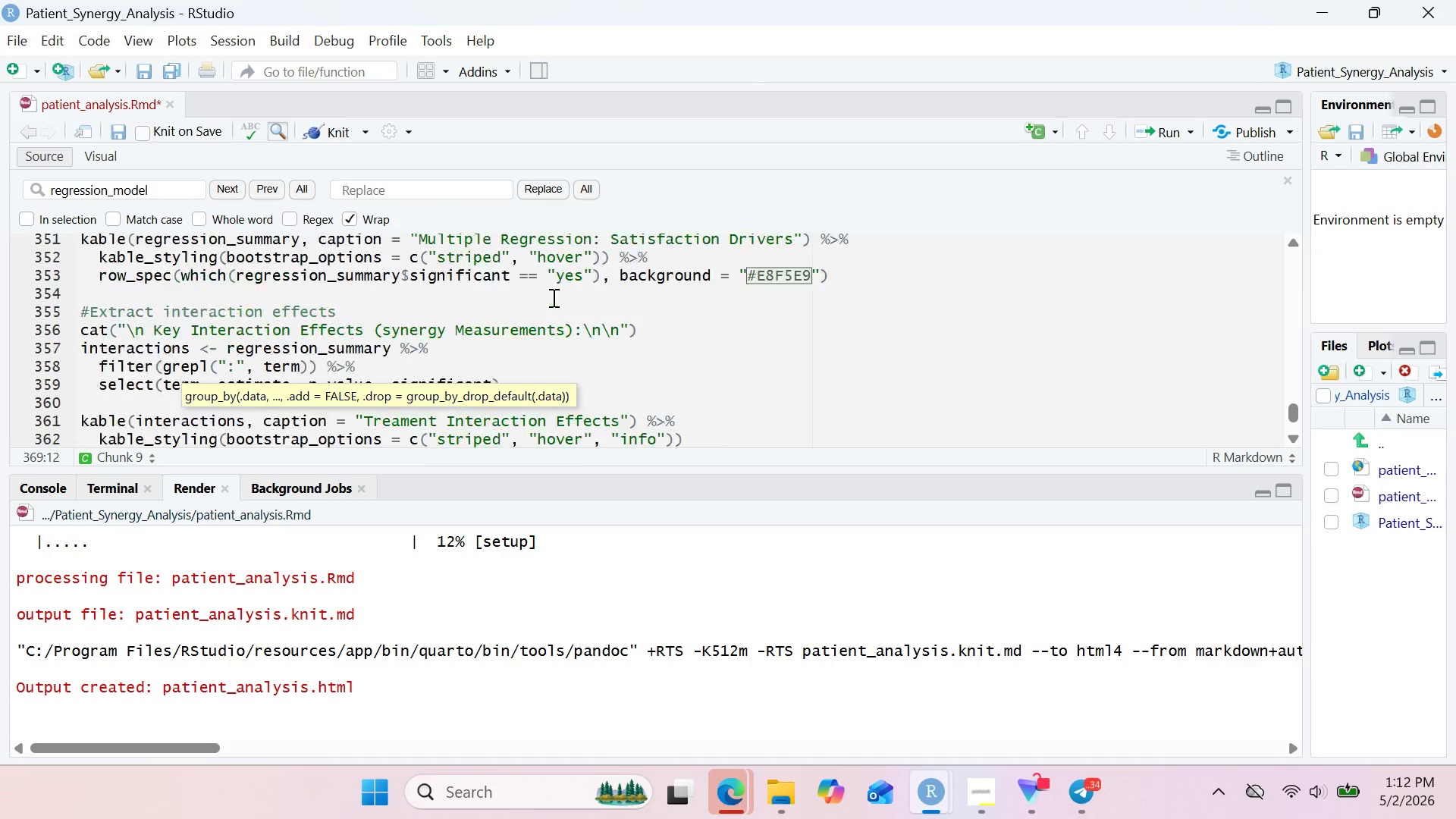 
wait(6.58)
 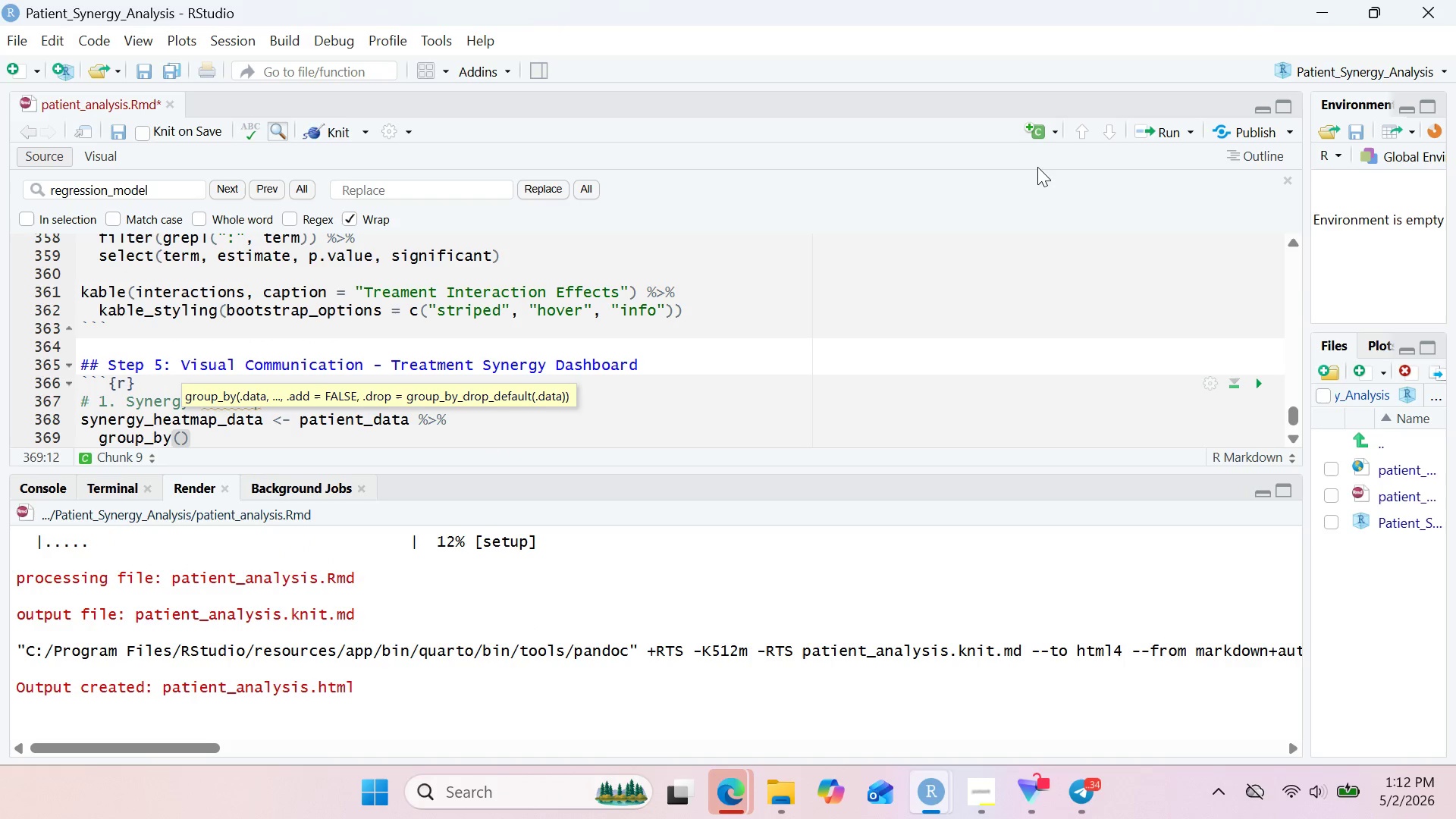 
right_click([552, 297])
 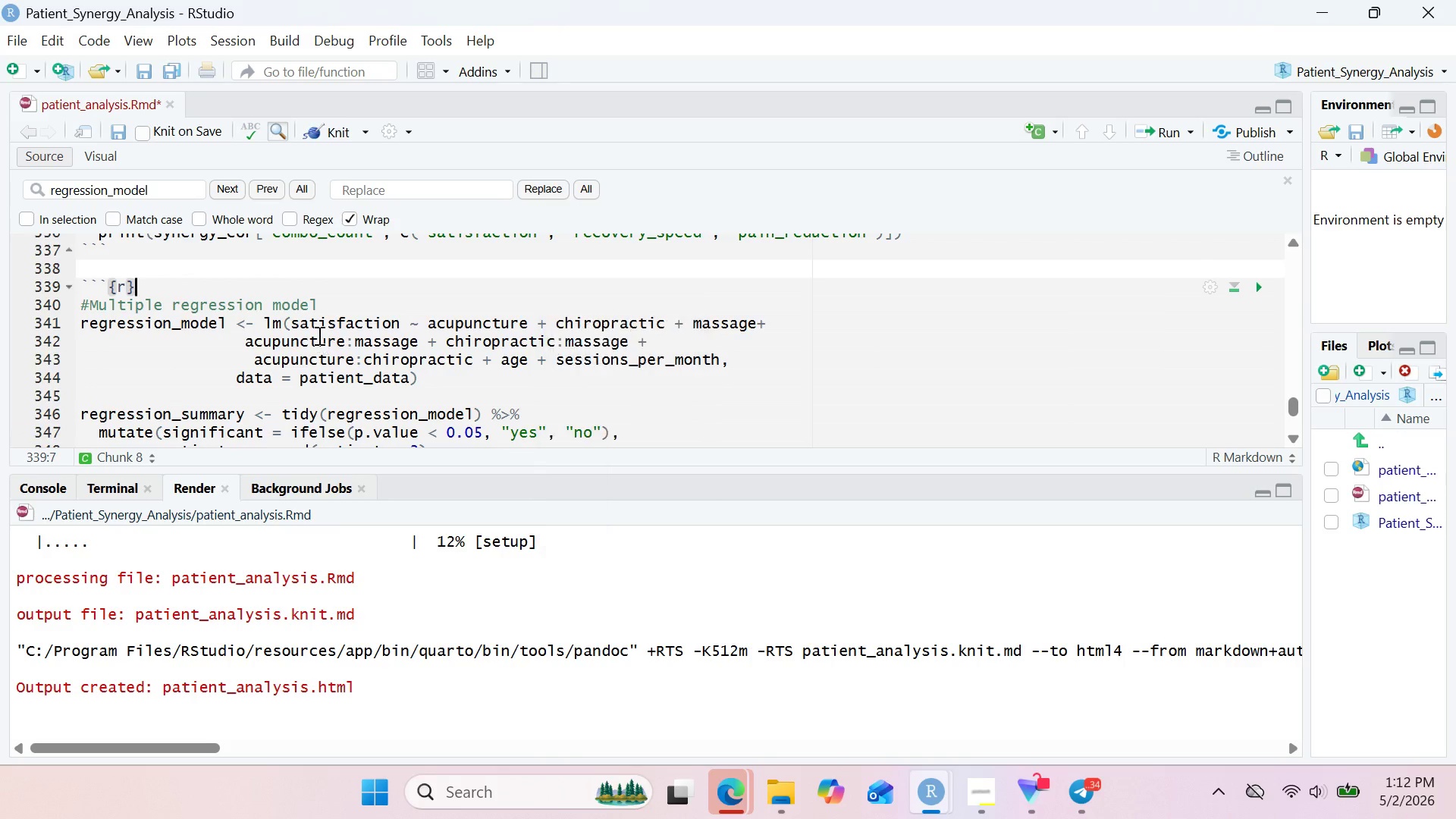 
double_click([318, 335])
 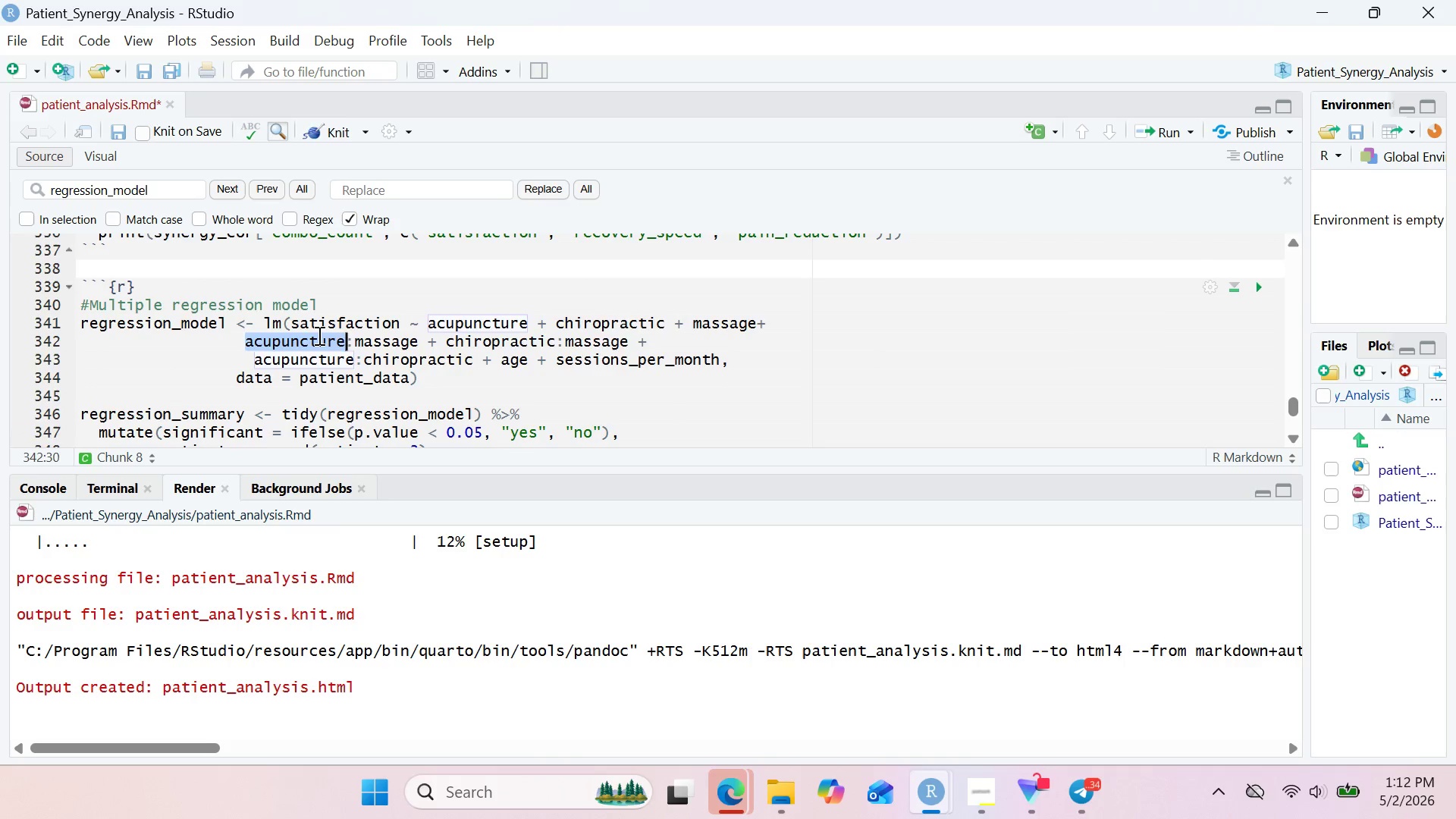 
key(Control+C)
 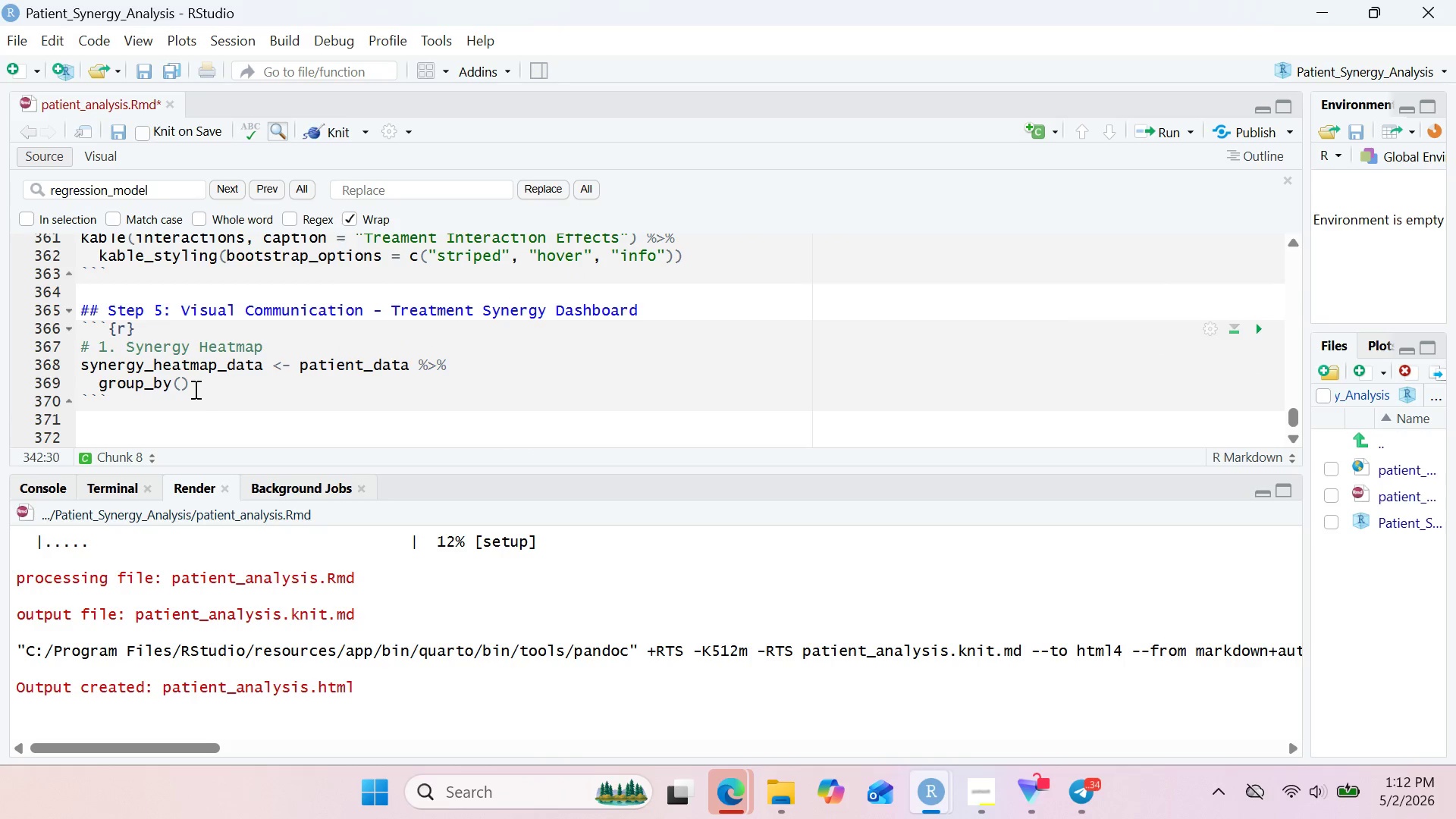 
left_click([180, 386])
 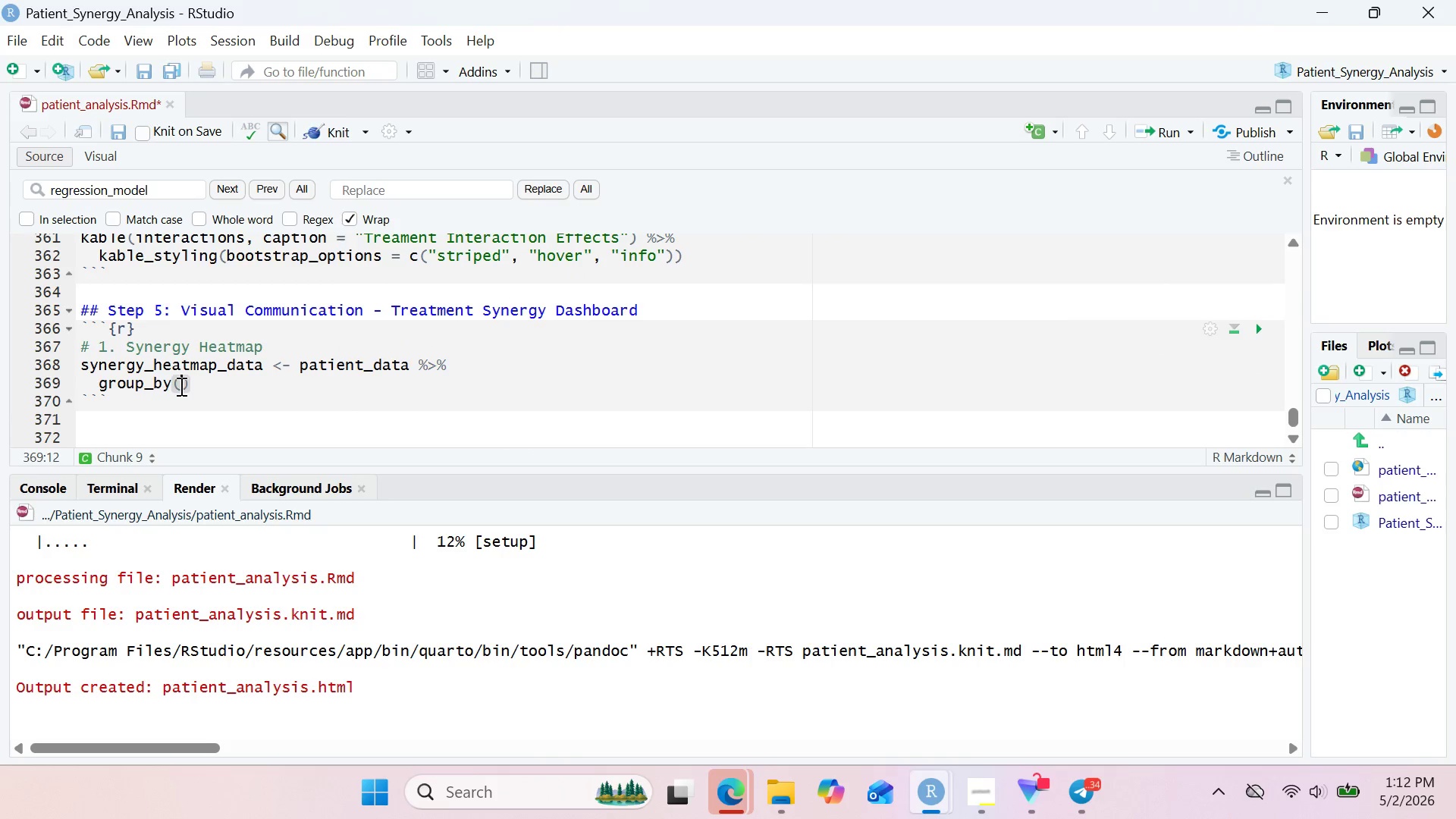 
key(Control+V)
 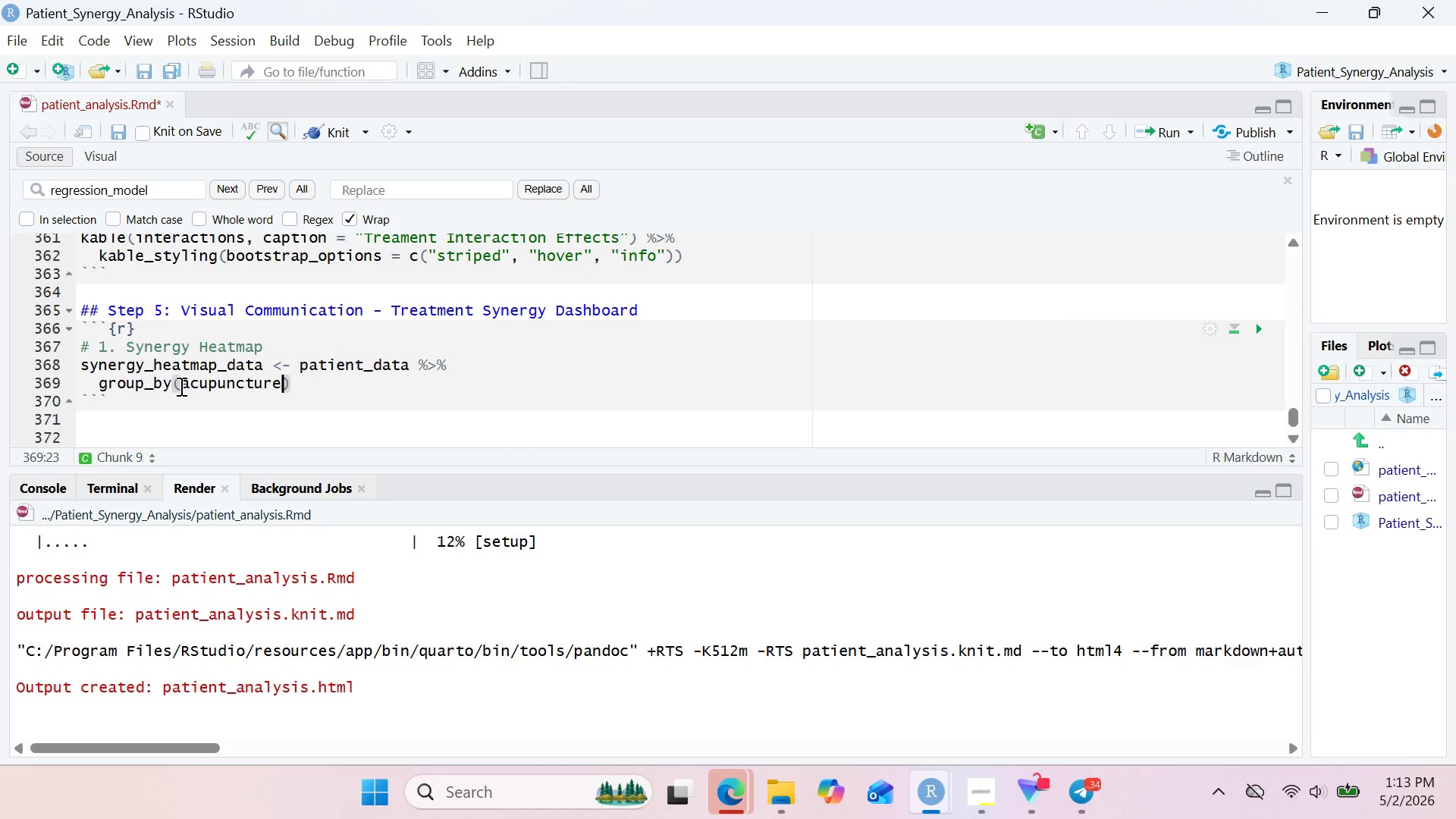 
key(Comma)
 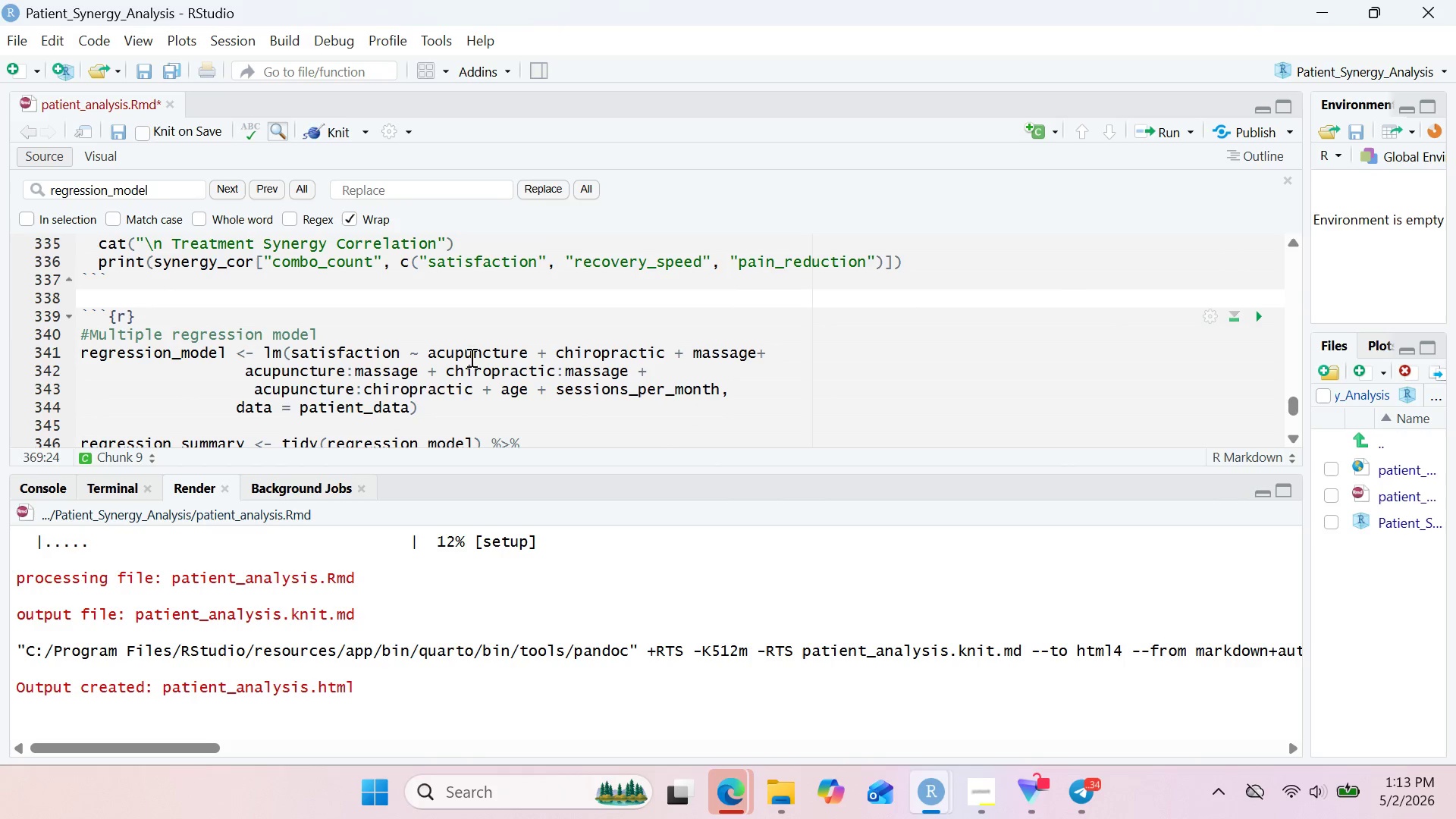 
double_click([475, 365])
 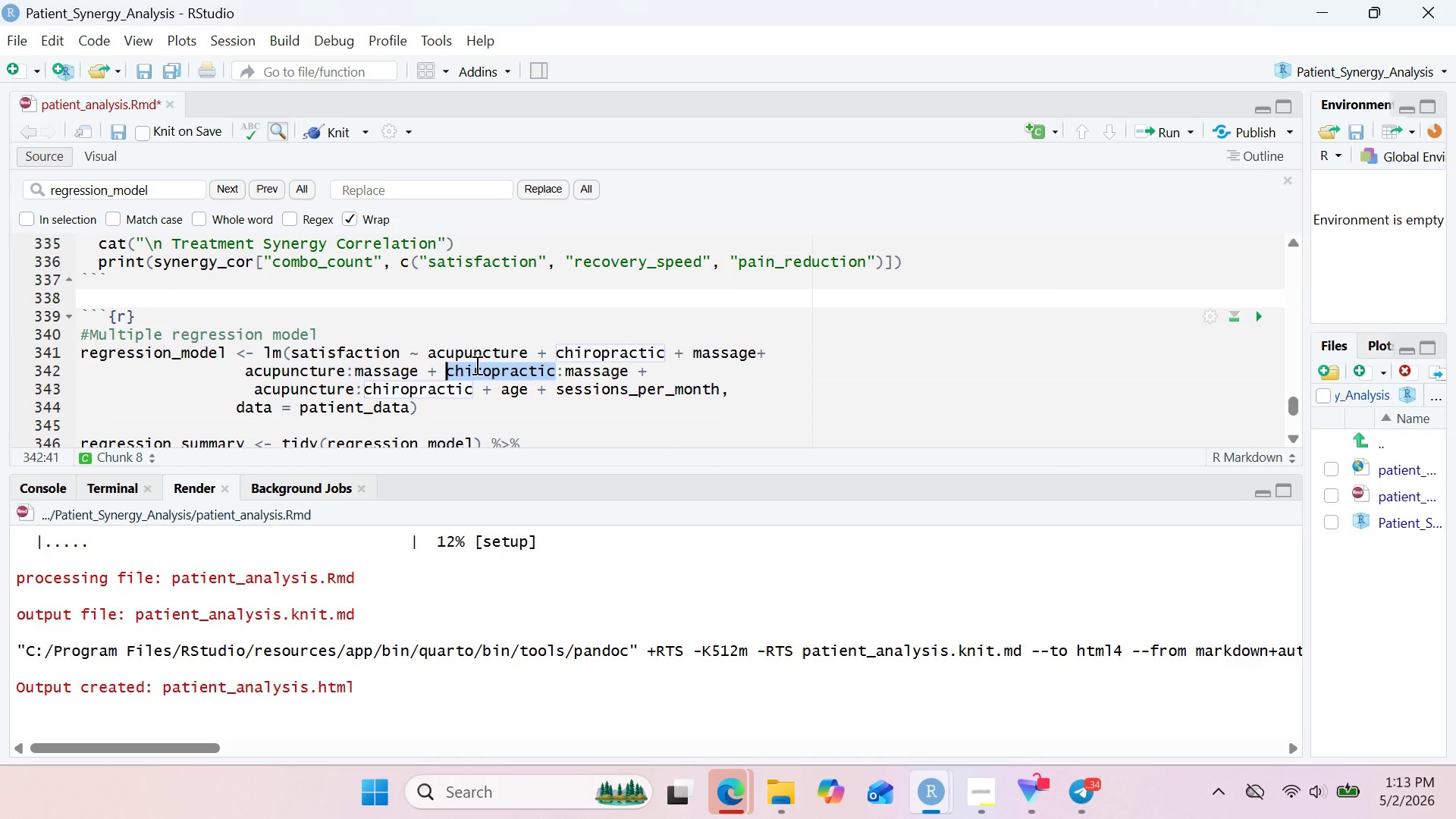 
key(Control+C)
 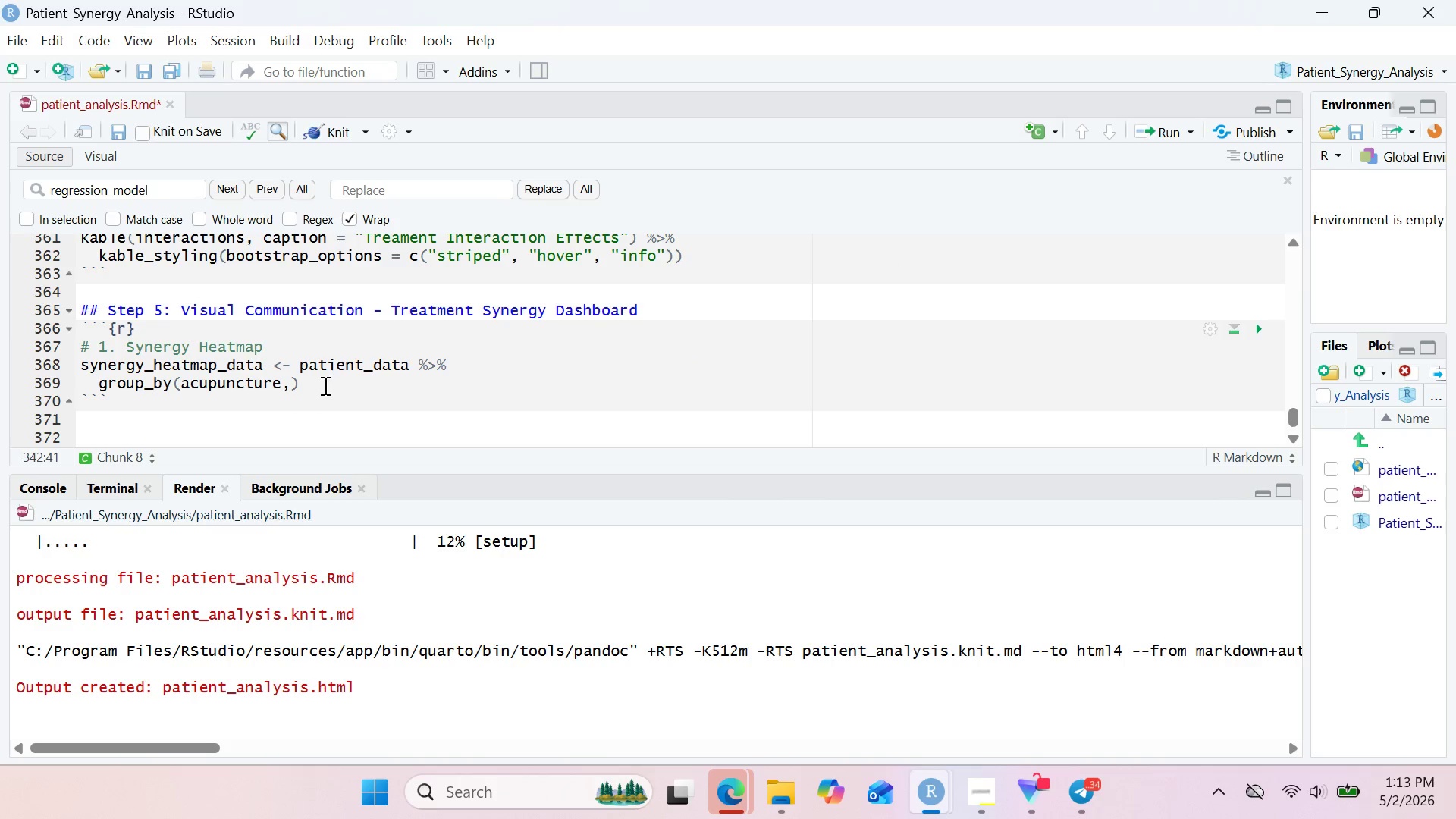 
left_click([293, 381])
 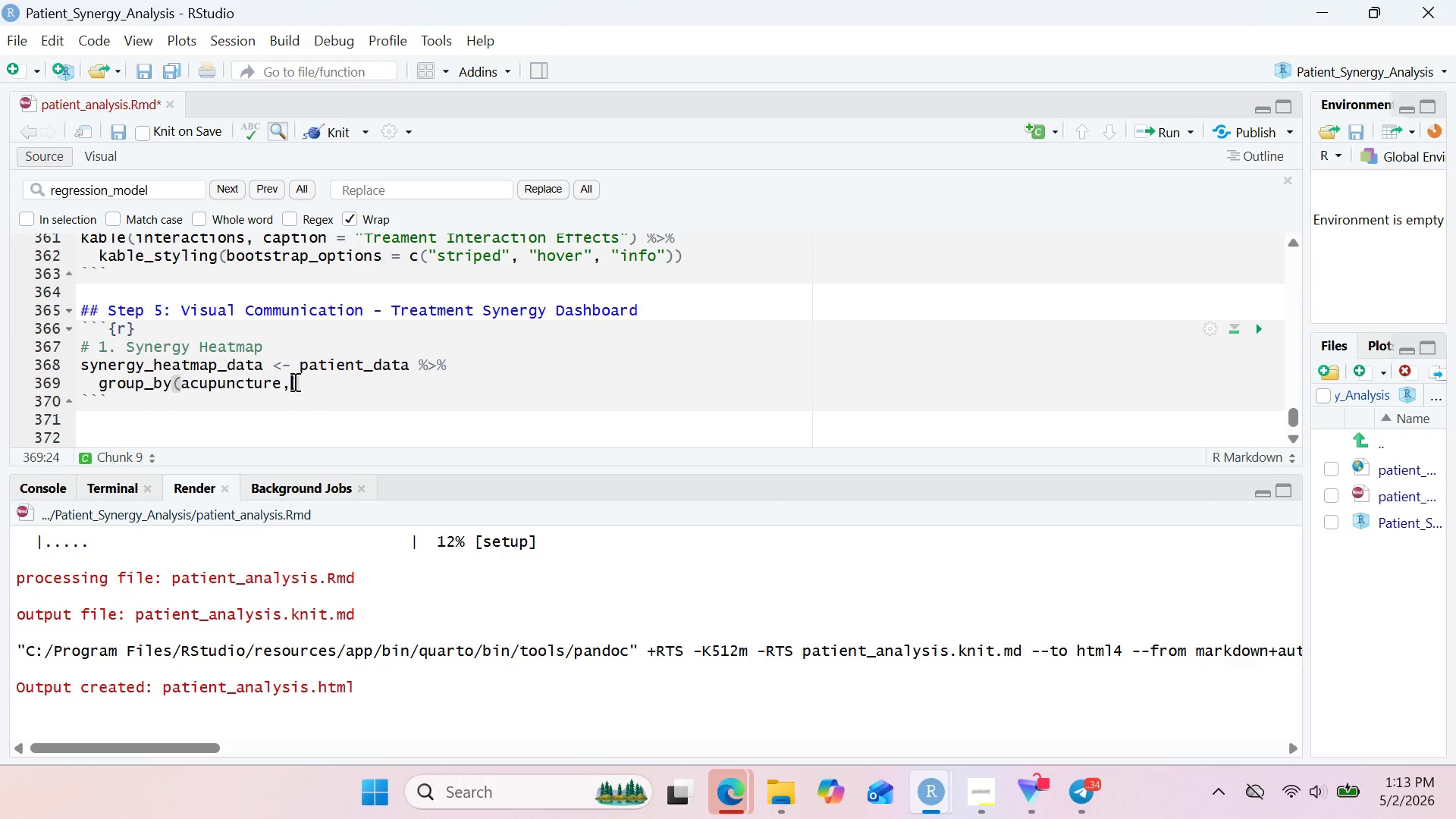 
key(Space)
 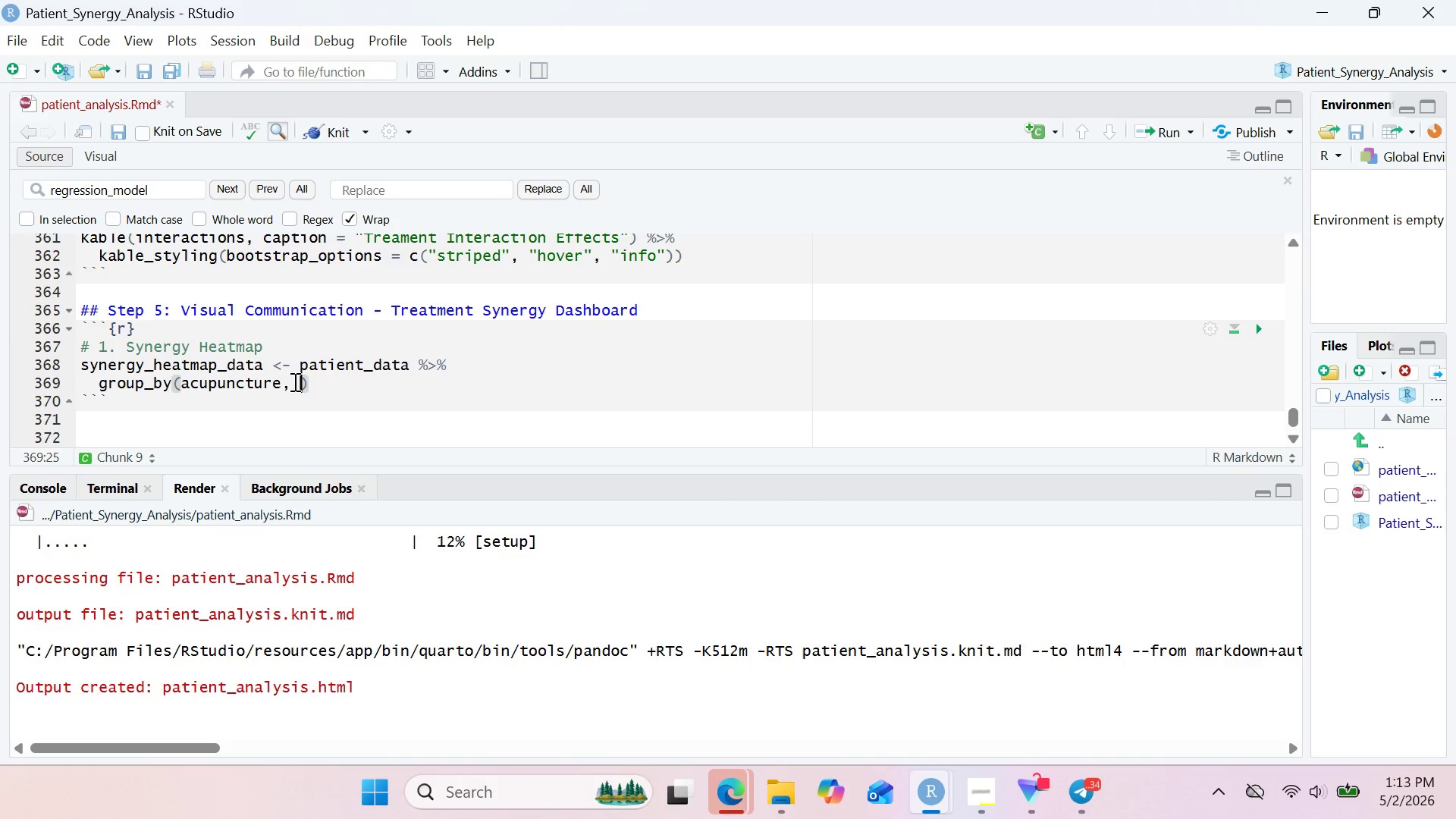 
key(Control+V)
 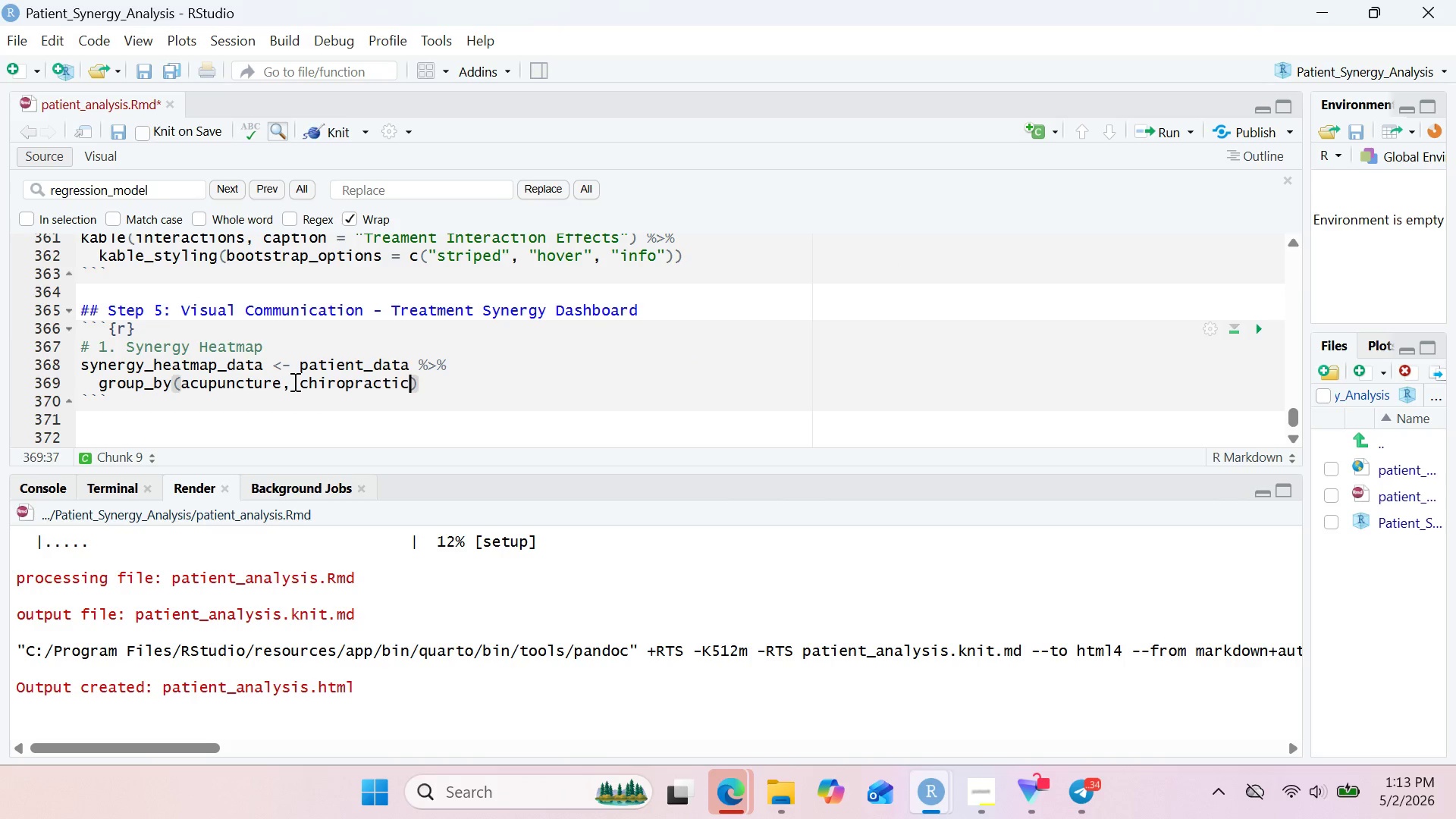 
key(Comma)
 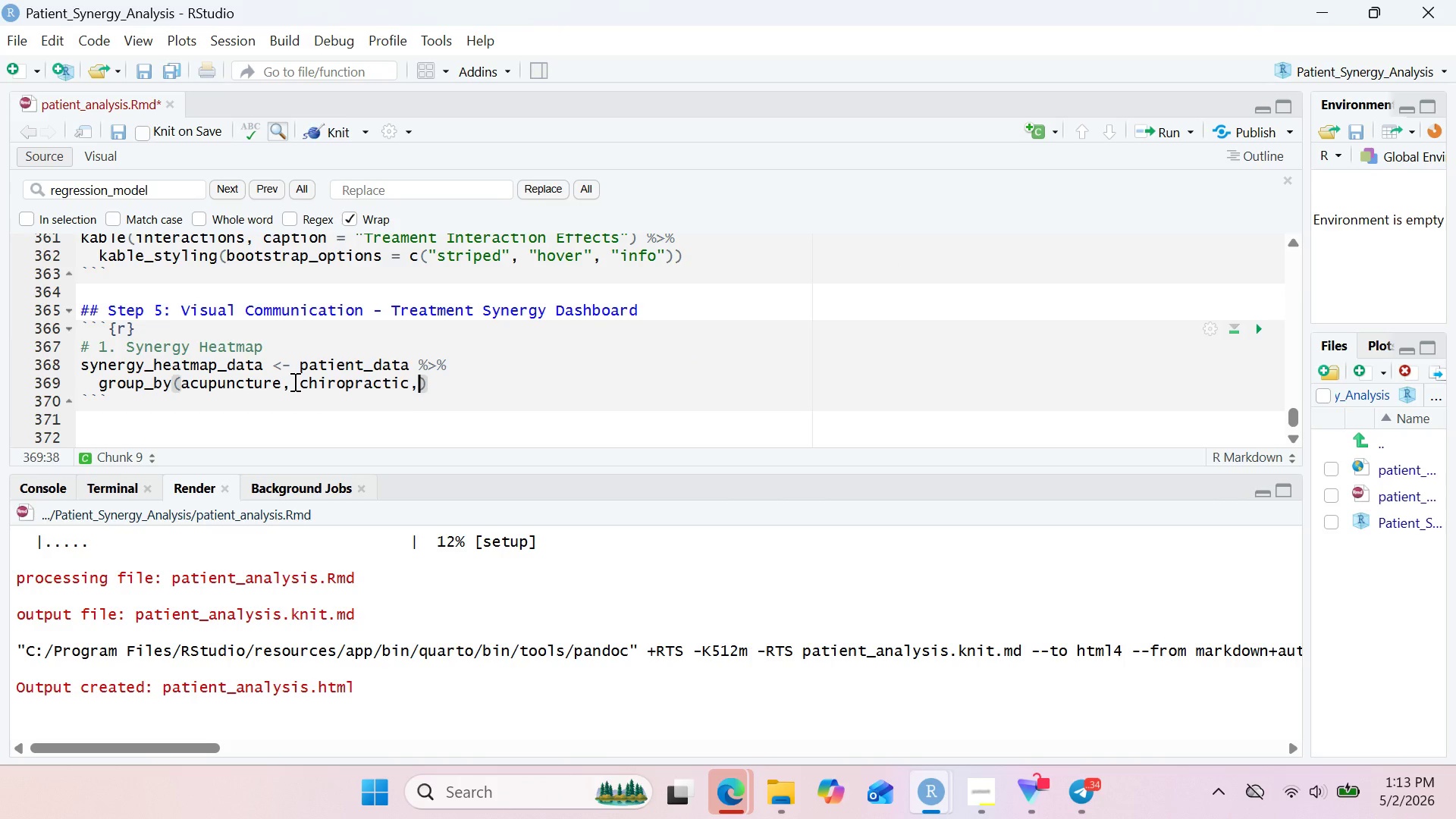 
key(Space)
 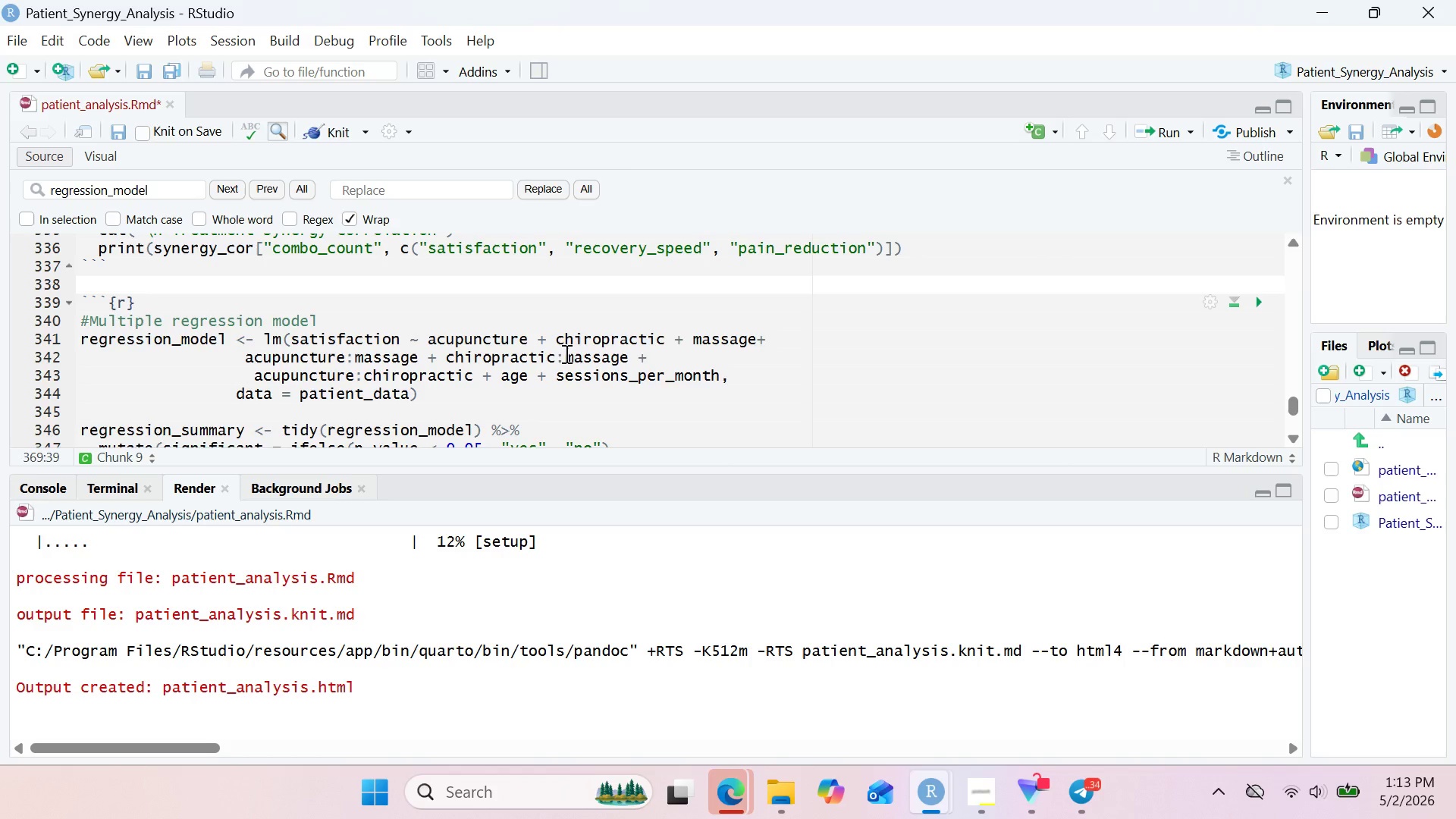 
double_click([579, 359])
 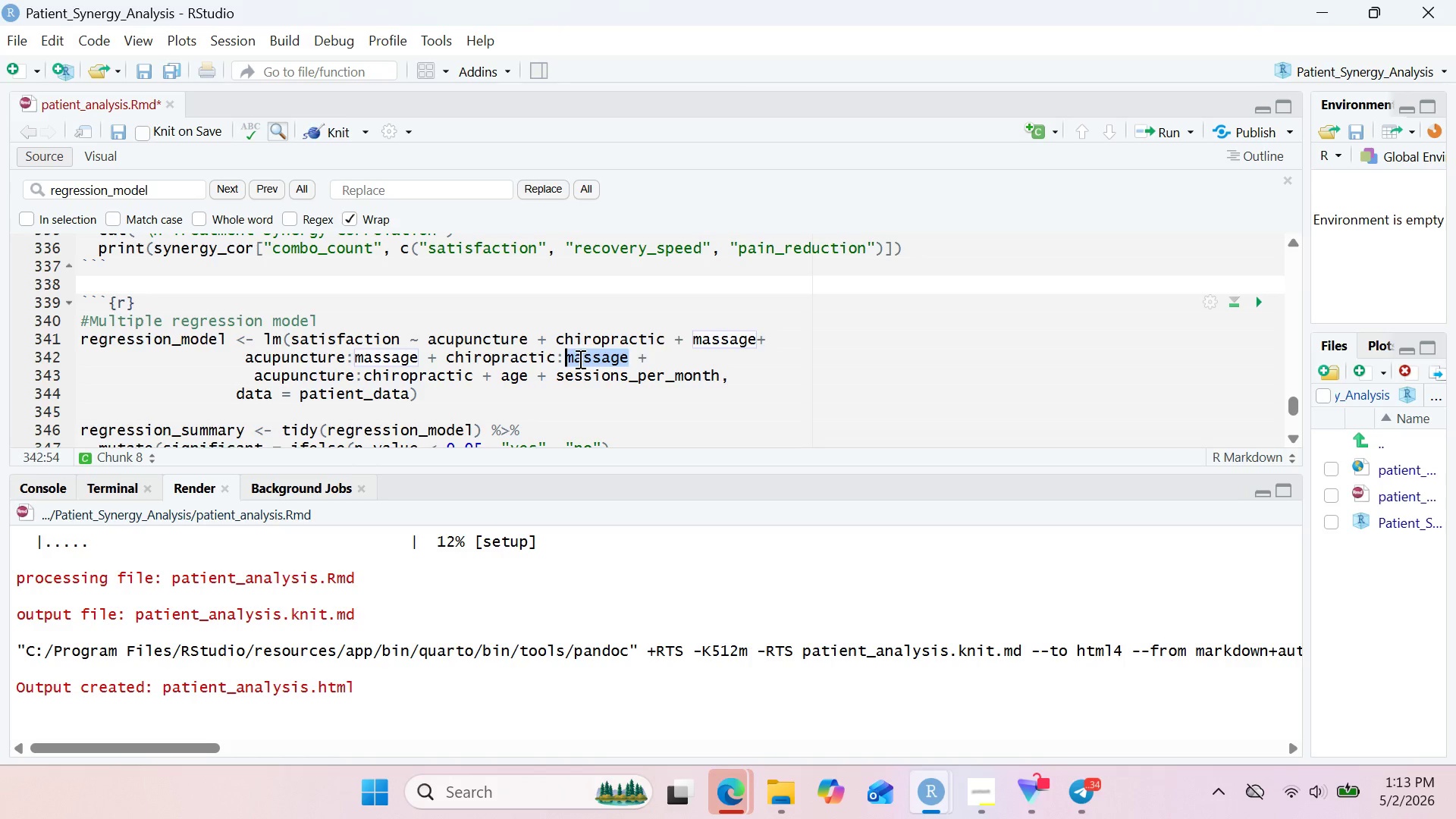 
key(Control+C)
 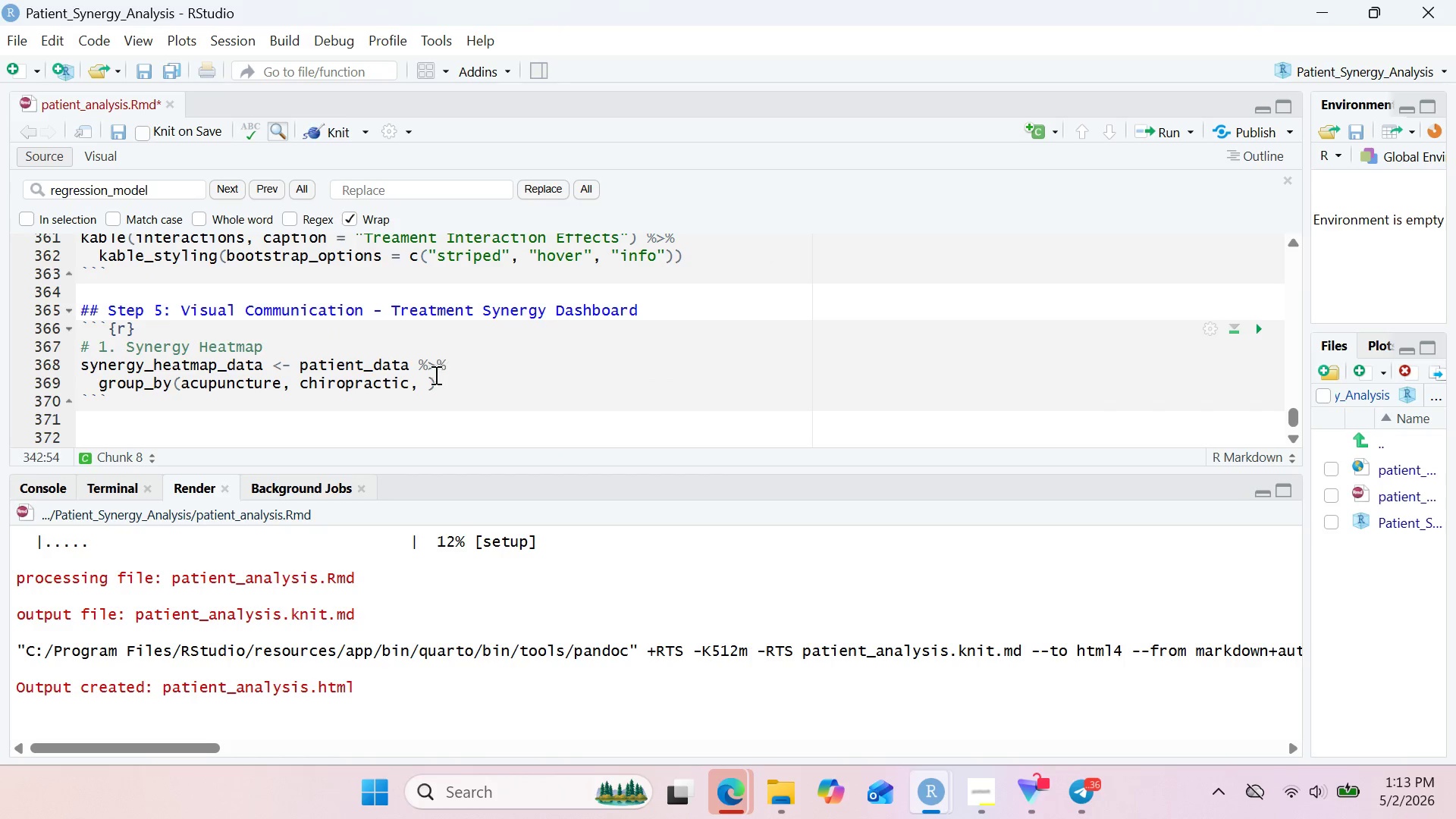 
left_click([422, 390])
 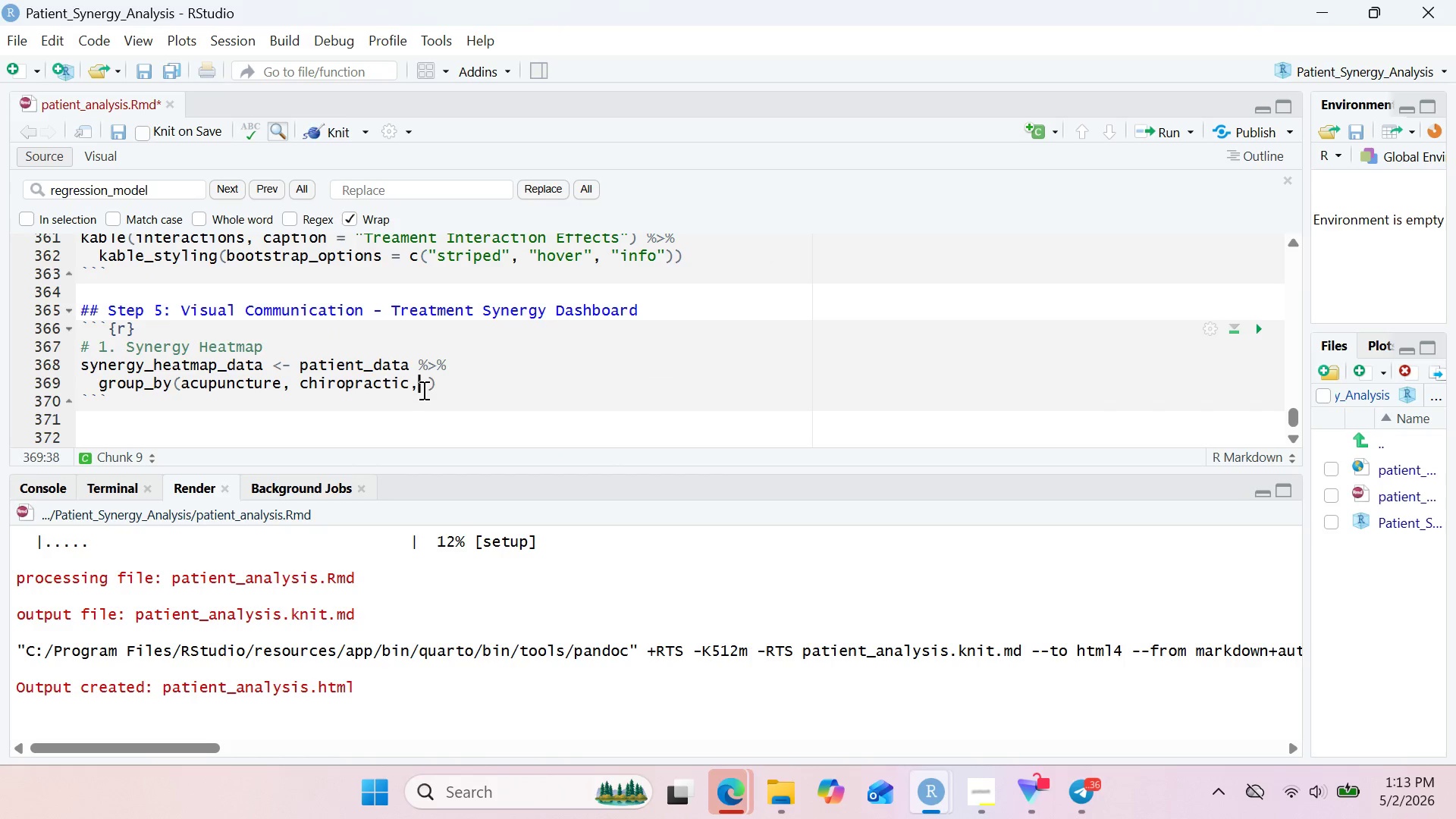 
hold_key(key=ControlLeft, duration=0.69)
 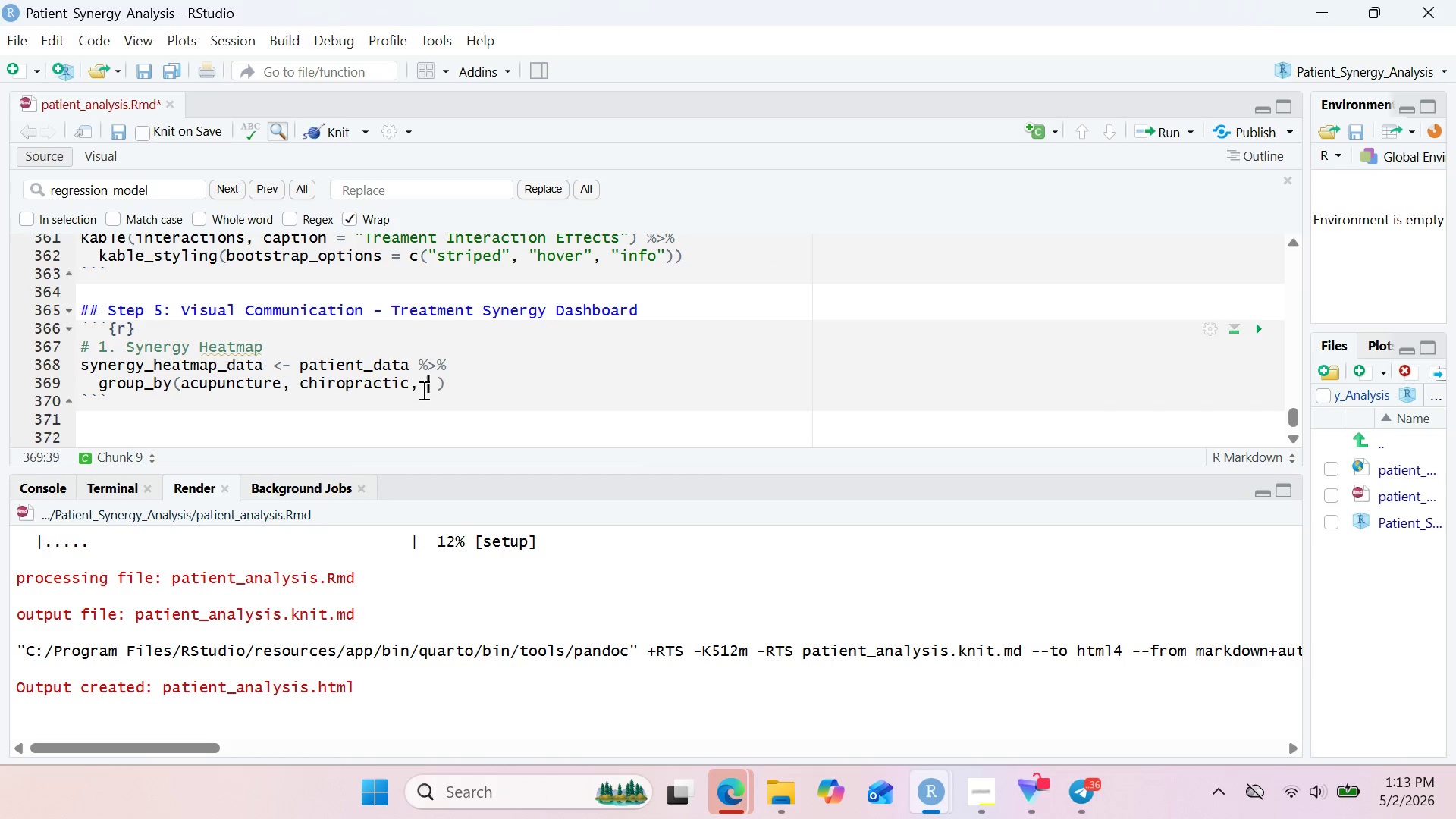 
key(Space)
 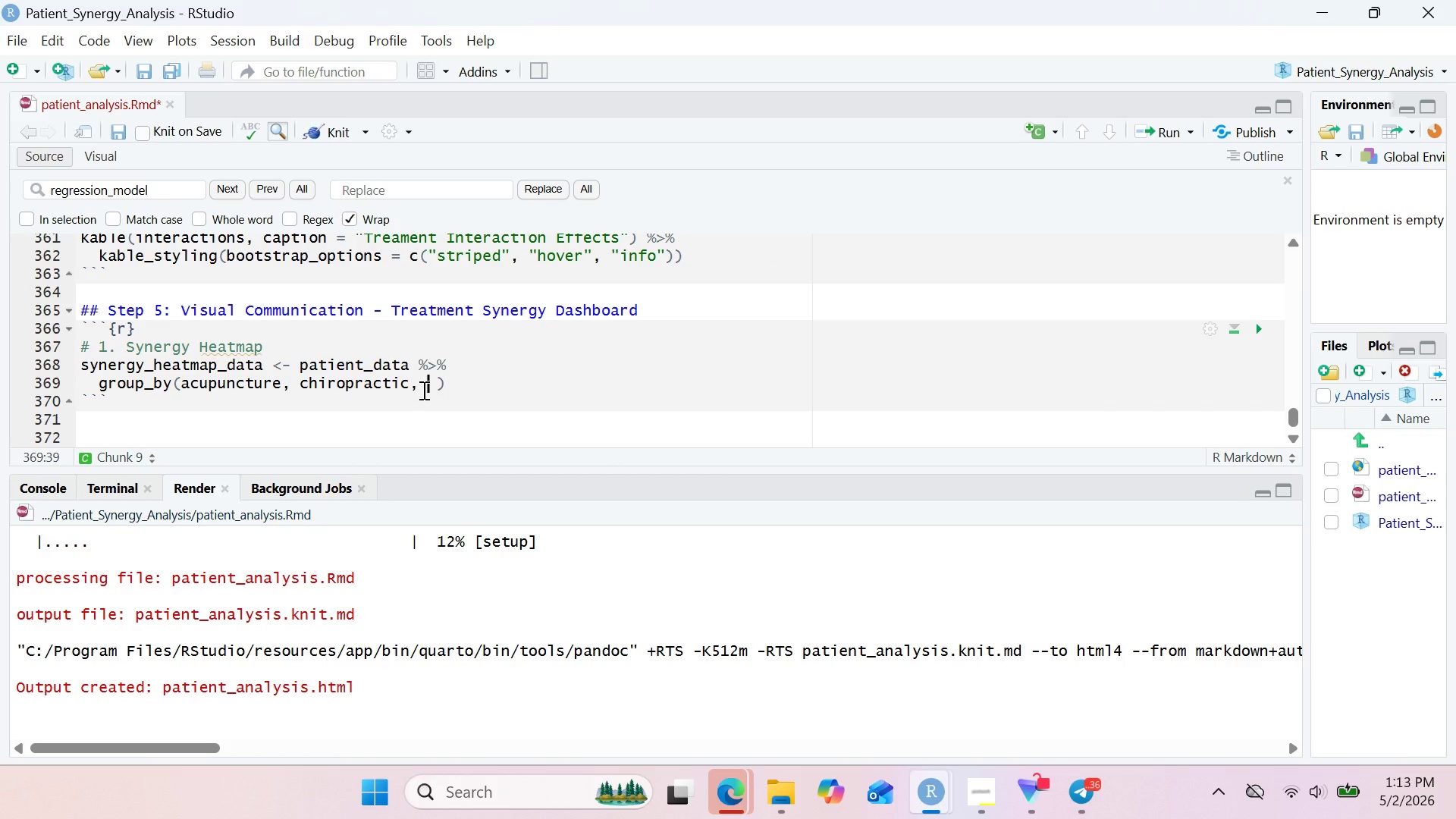 
key(Control+V)
 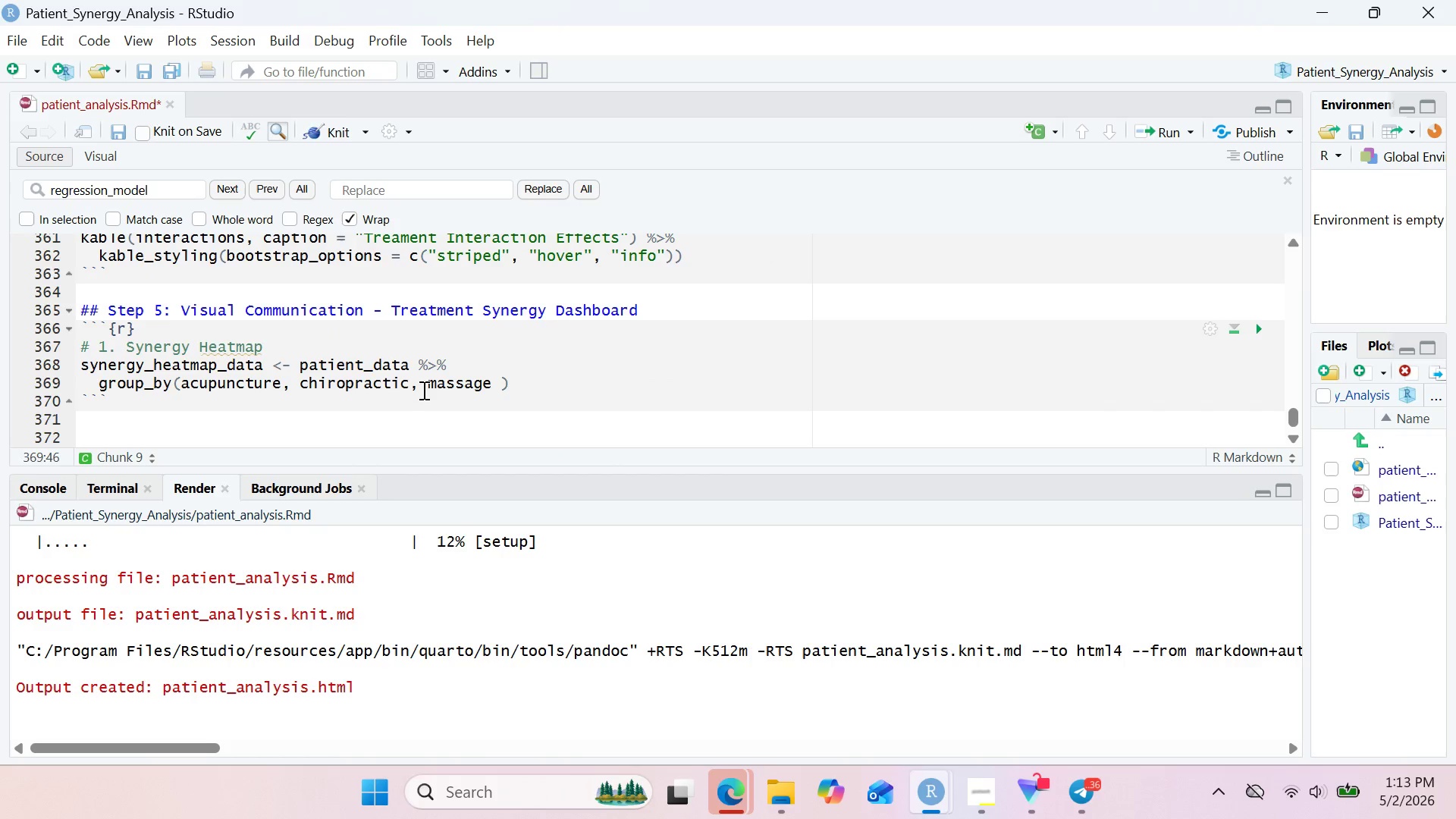 
key(Delete)
 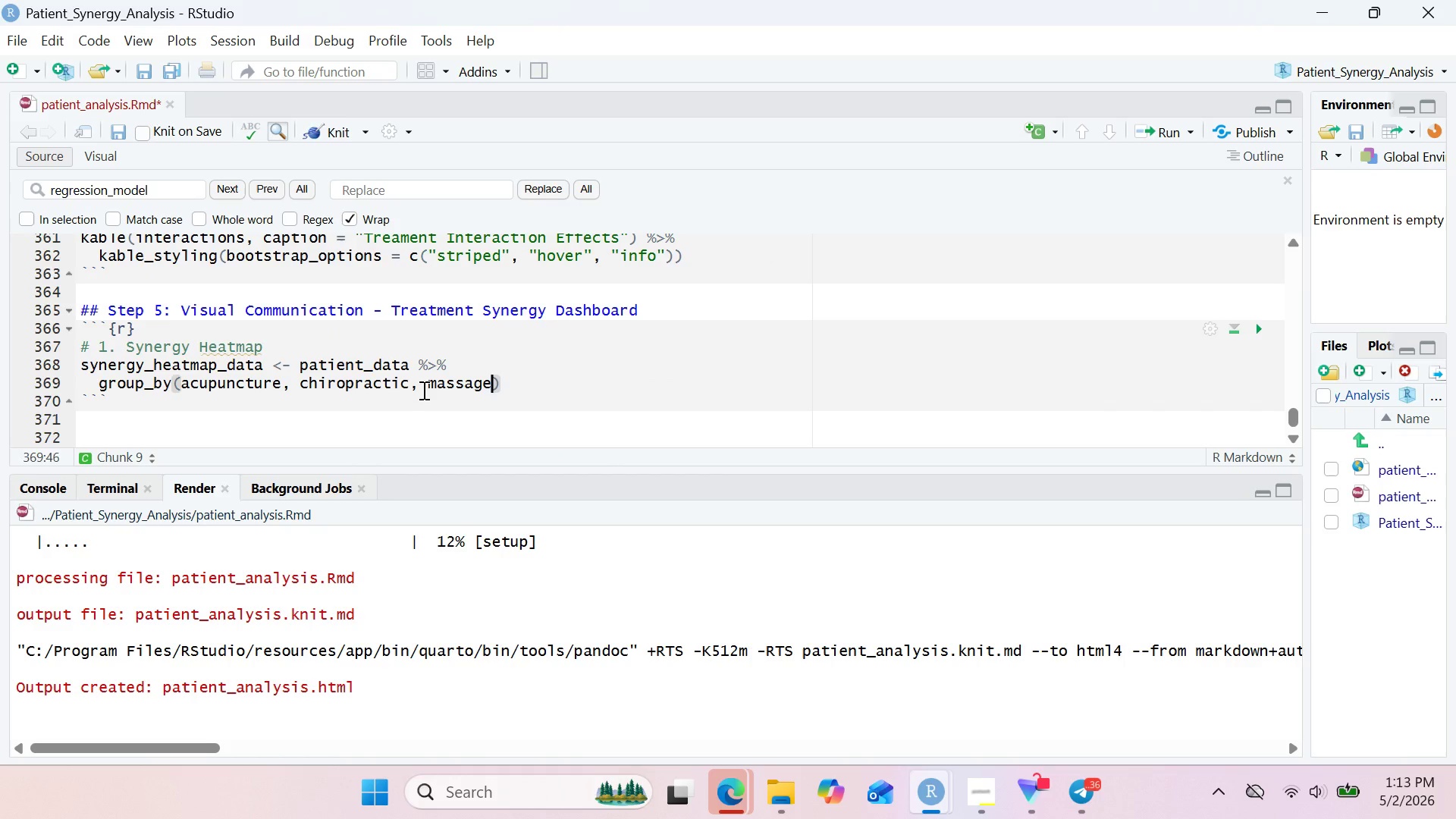 
key(ArrowRight)
 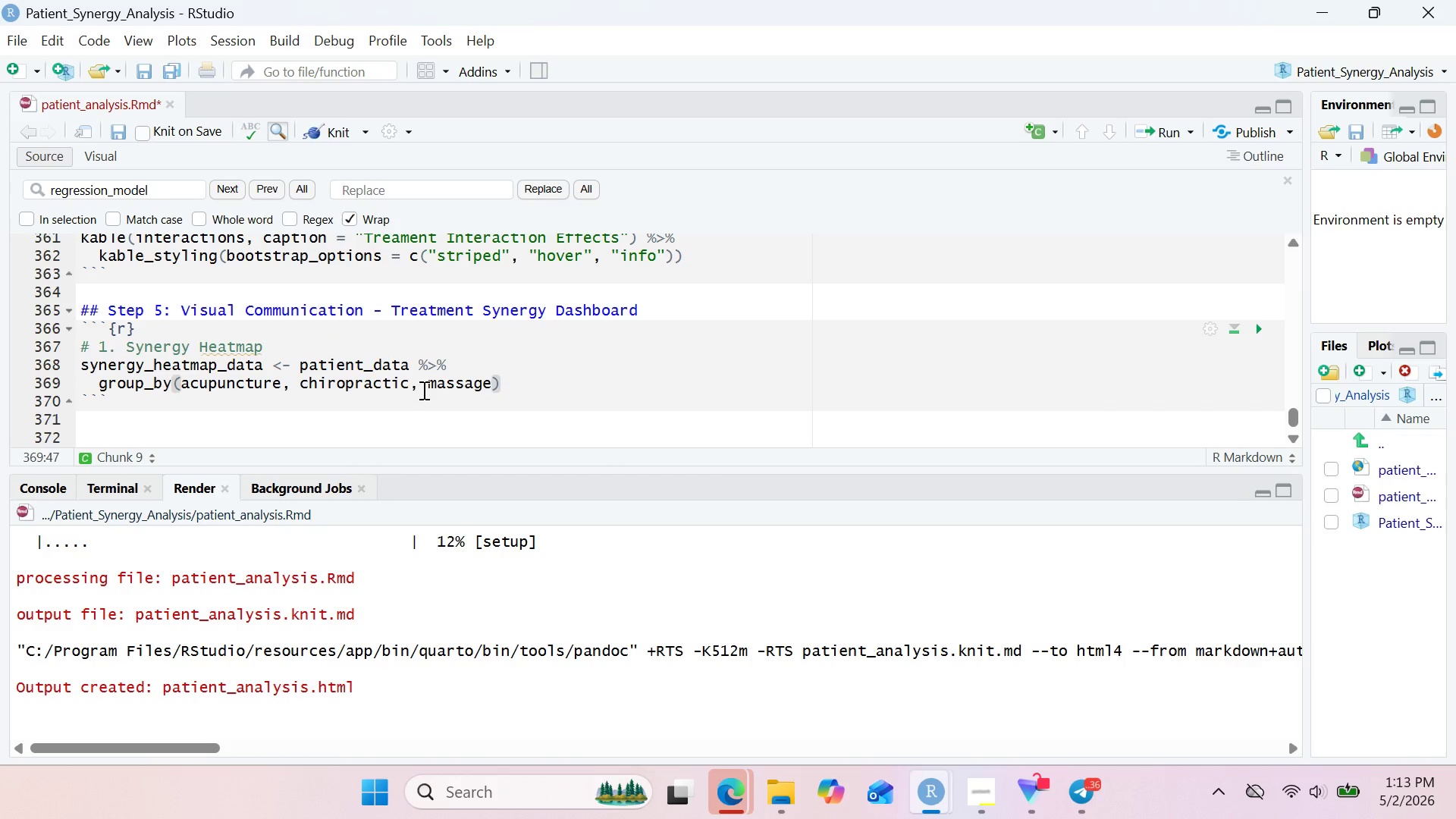 
key(Shift+5)
 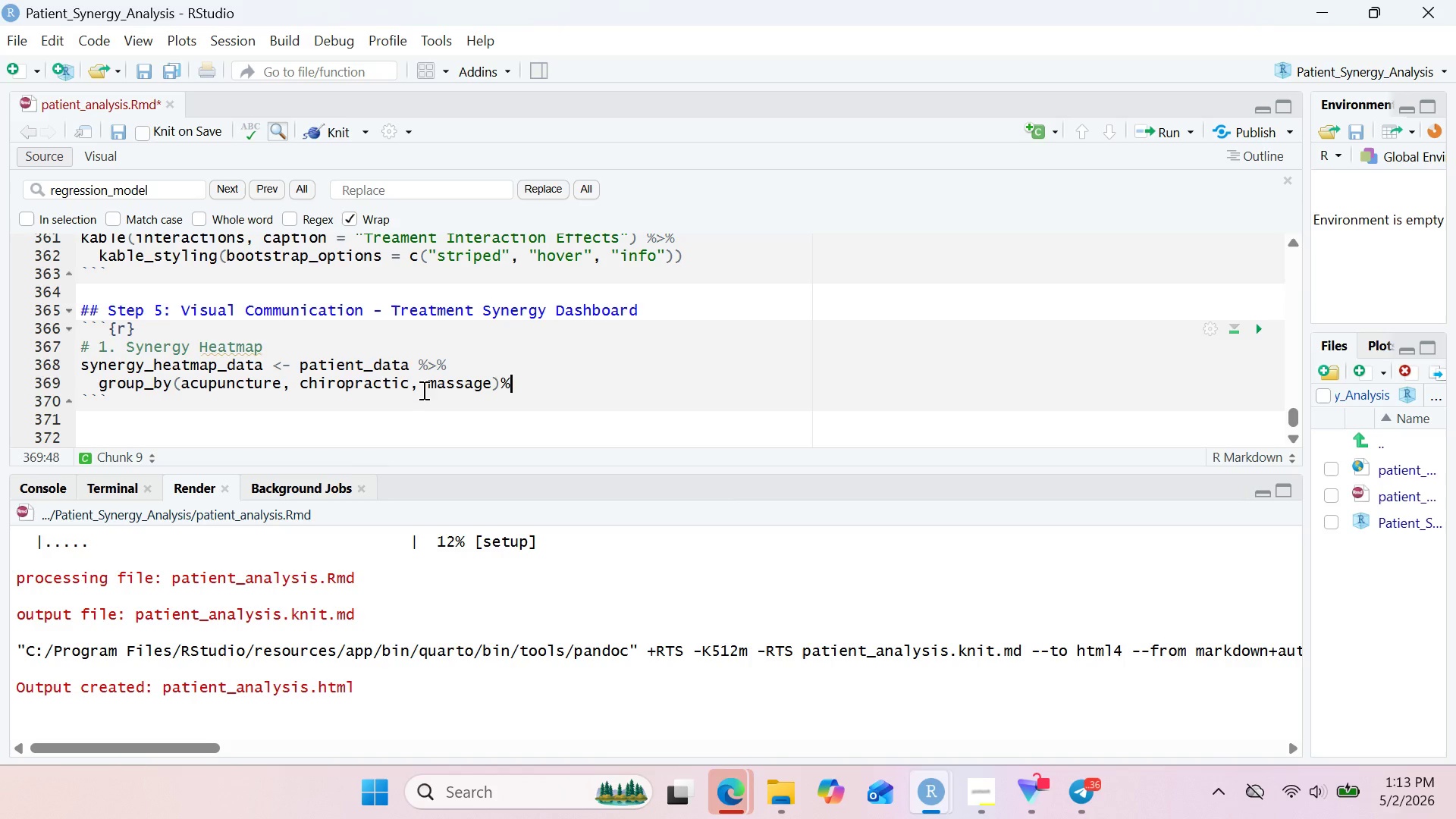 
key(Shift+Period)
 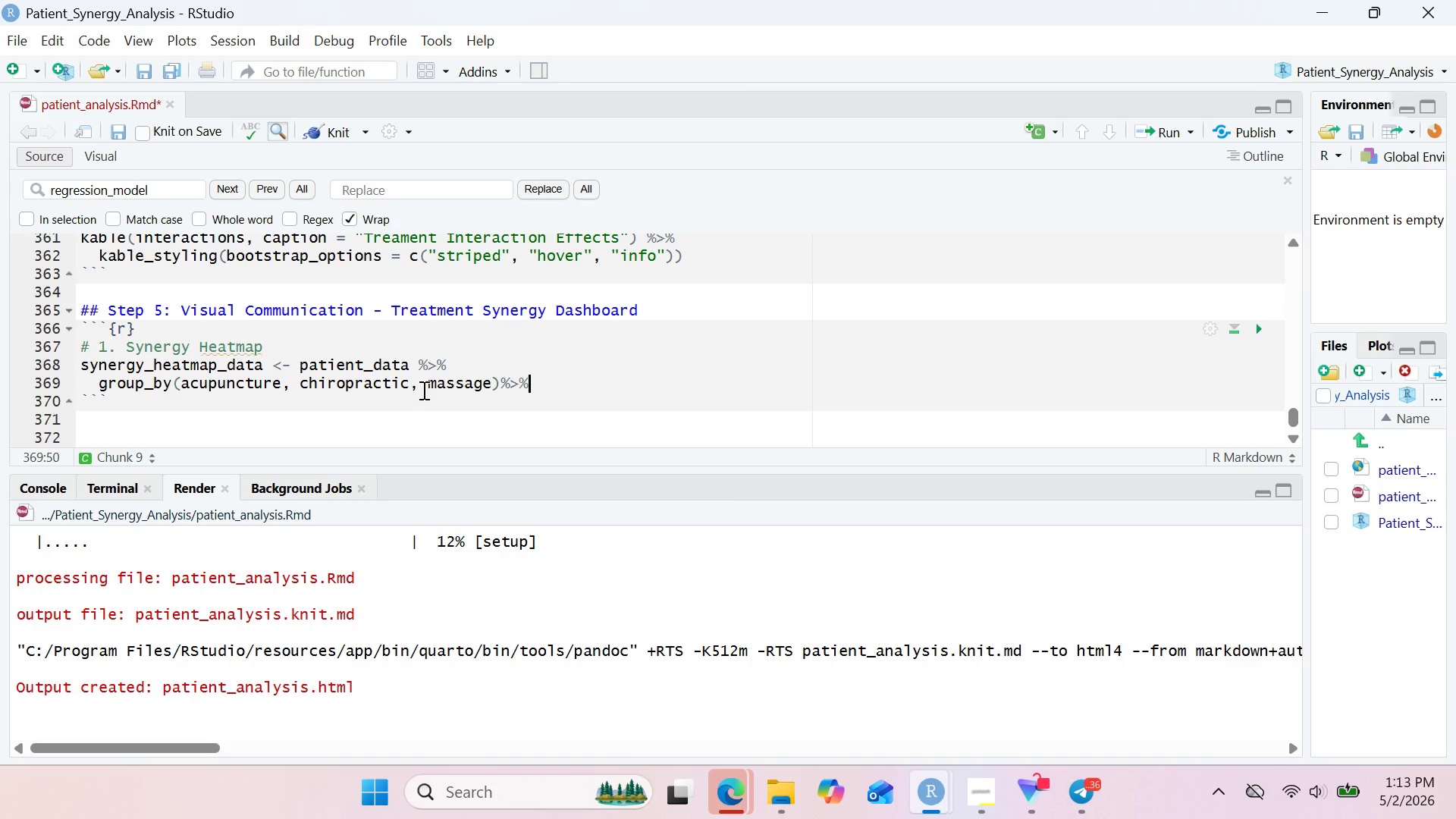 
key(Shift+5)
 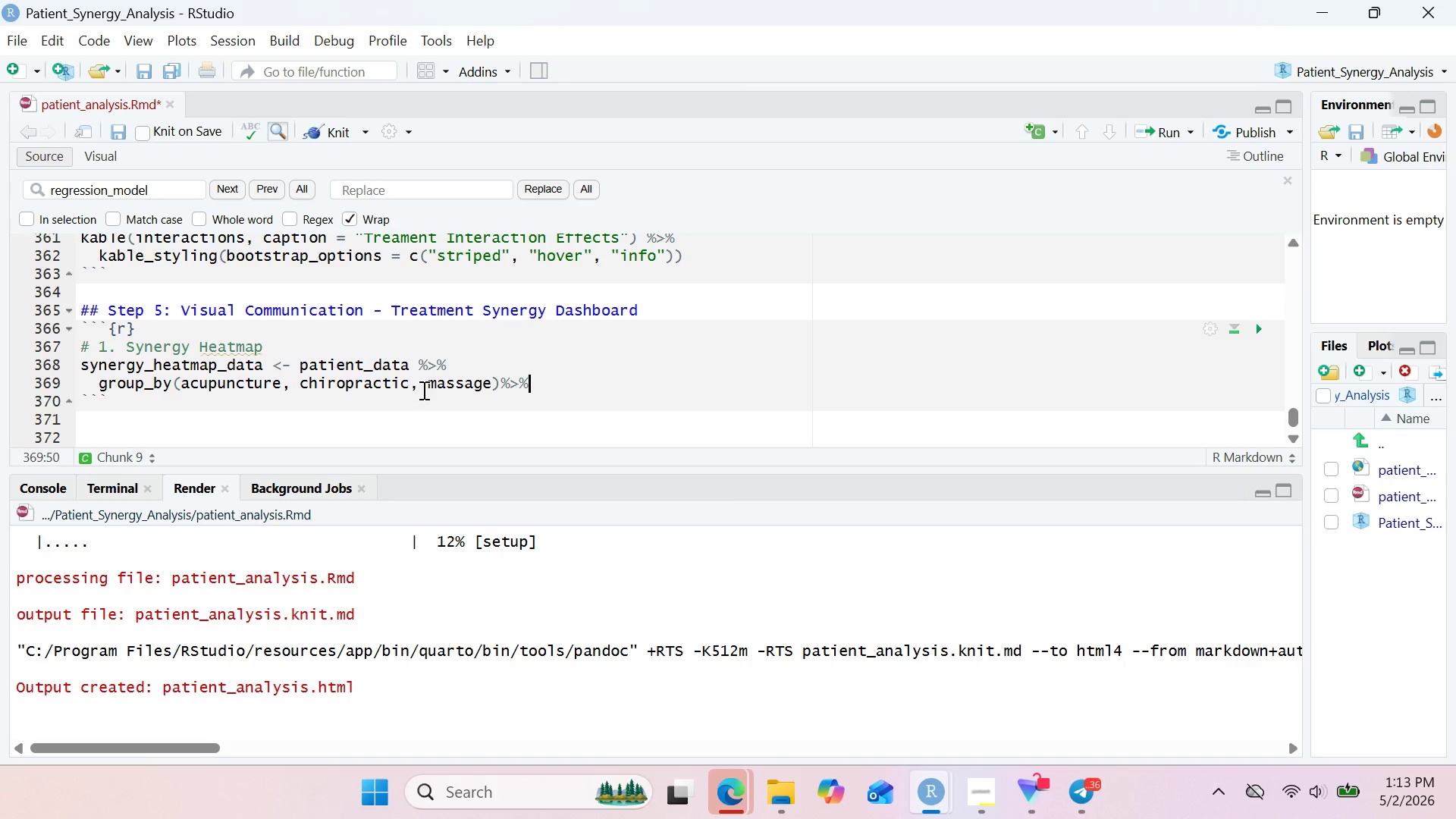 
key(Enter)
 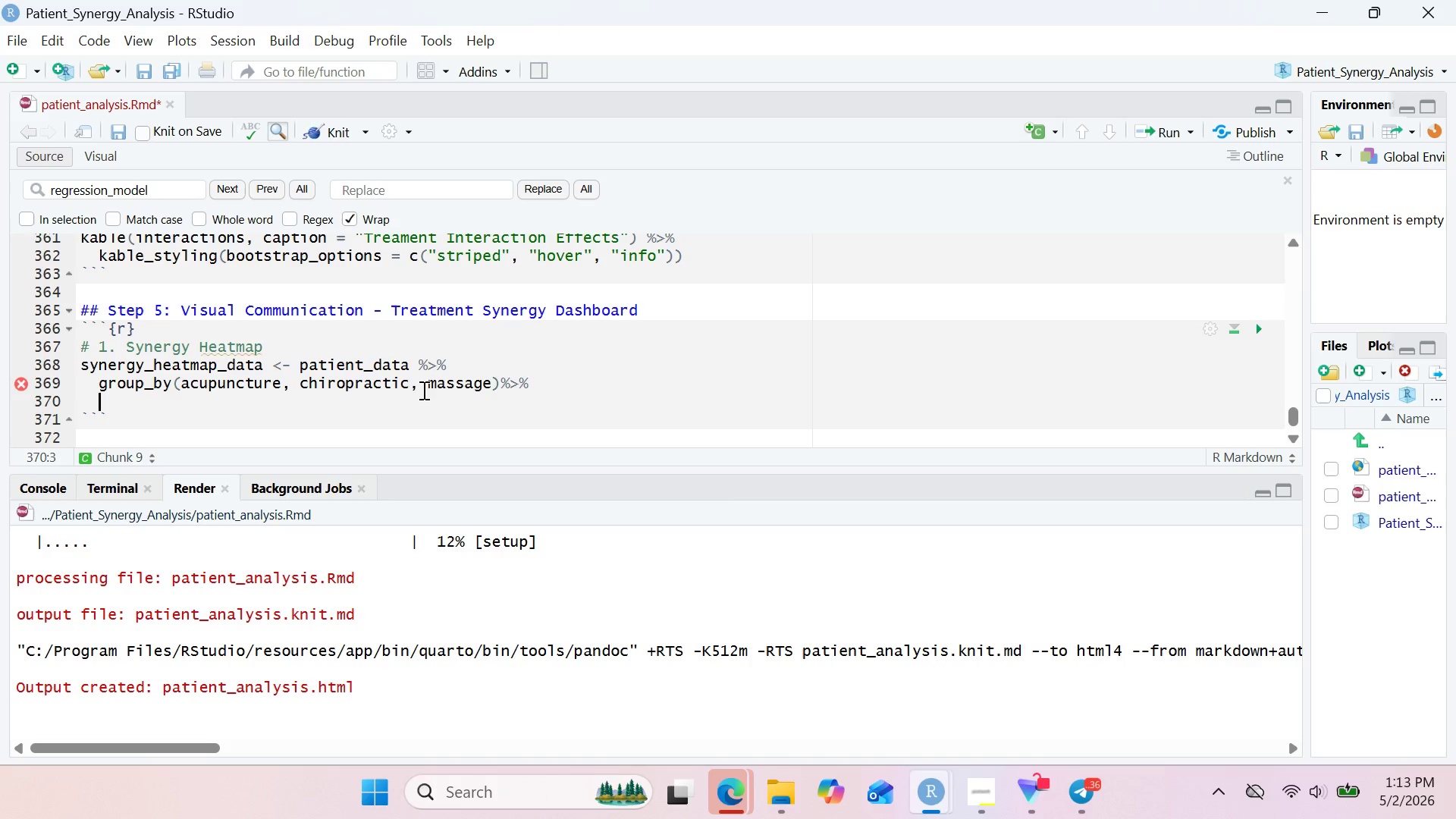 
type(summarise)
 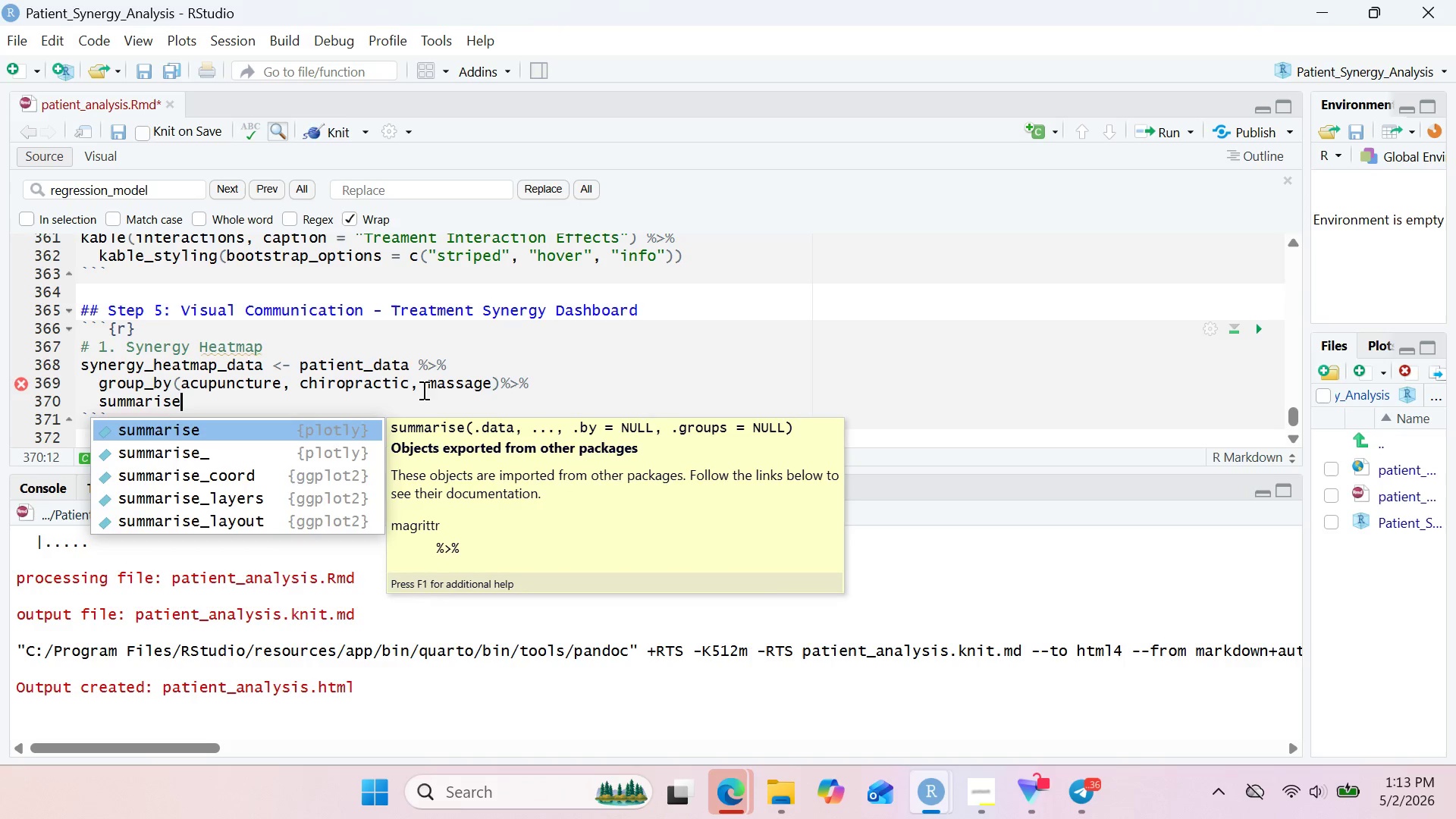 
key(Shift+9)
 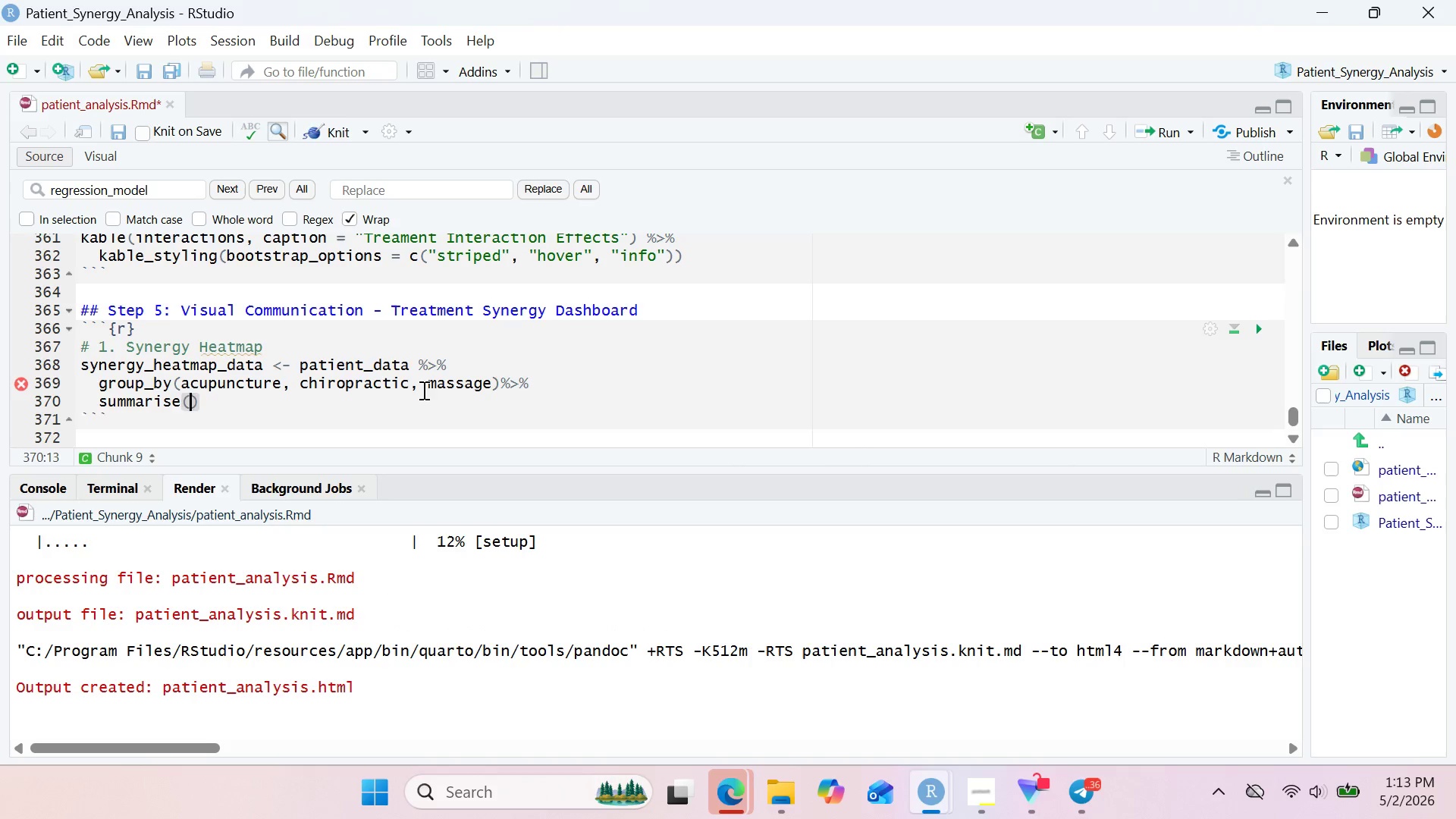 
key(Enter)
 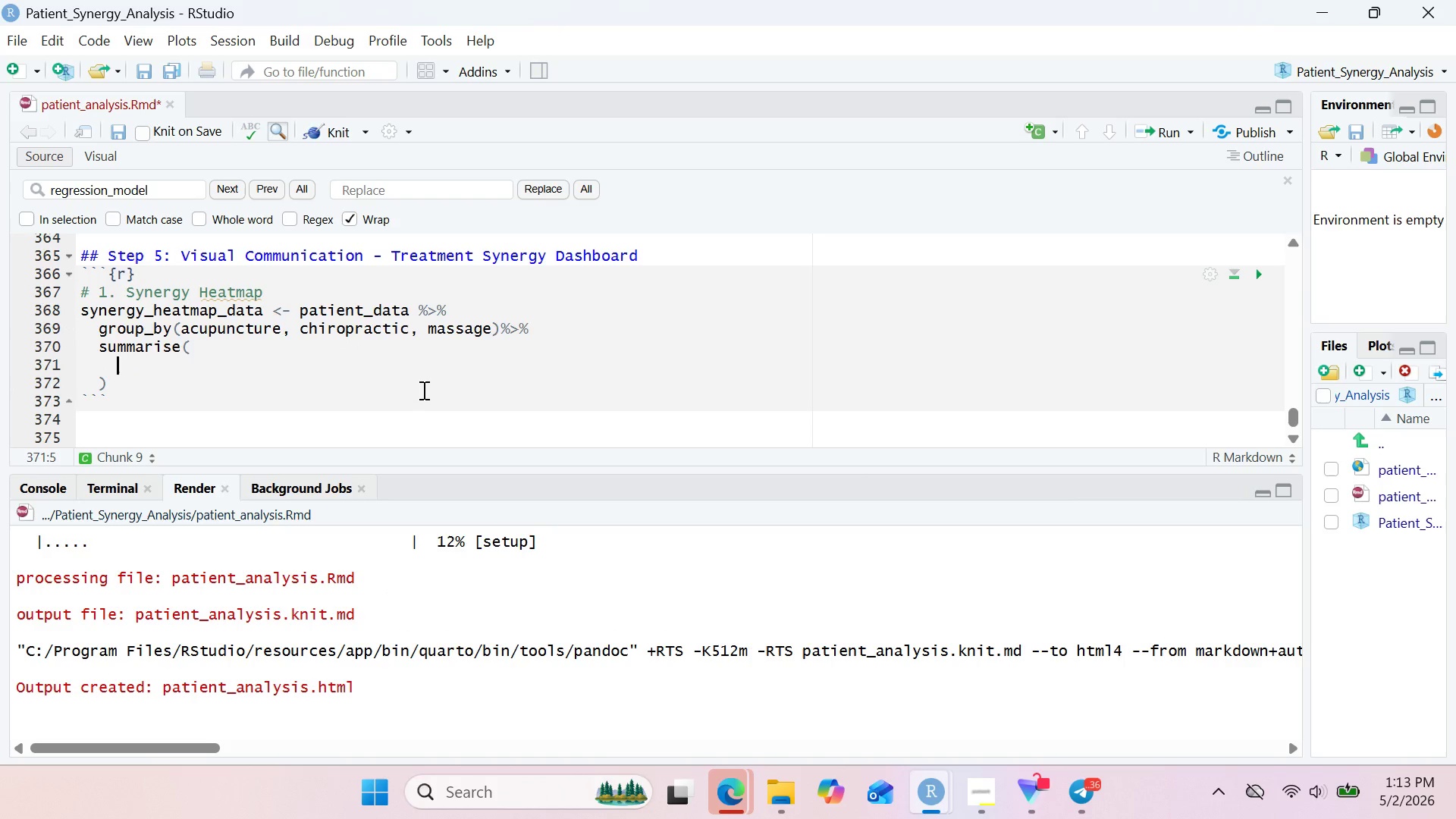 
key(A)
 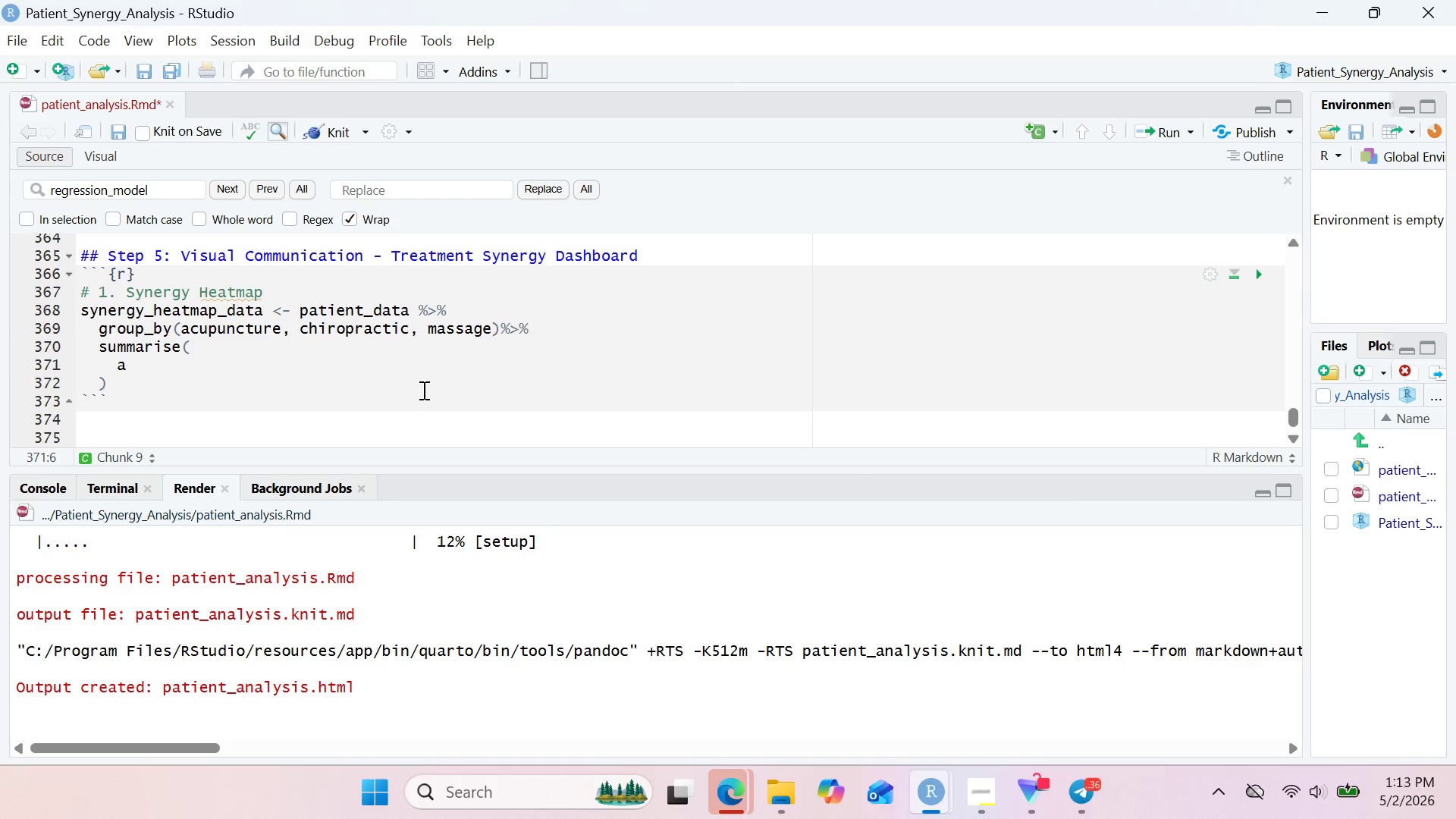 
hold_key(key=V, duration=0.33)
 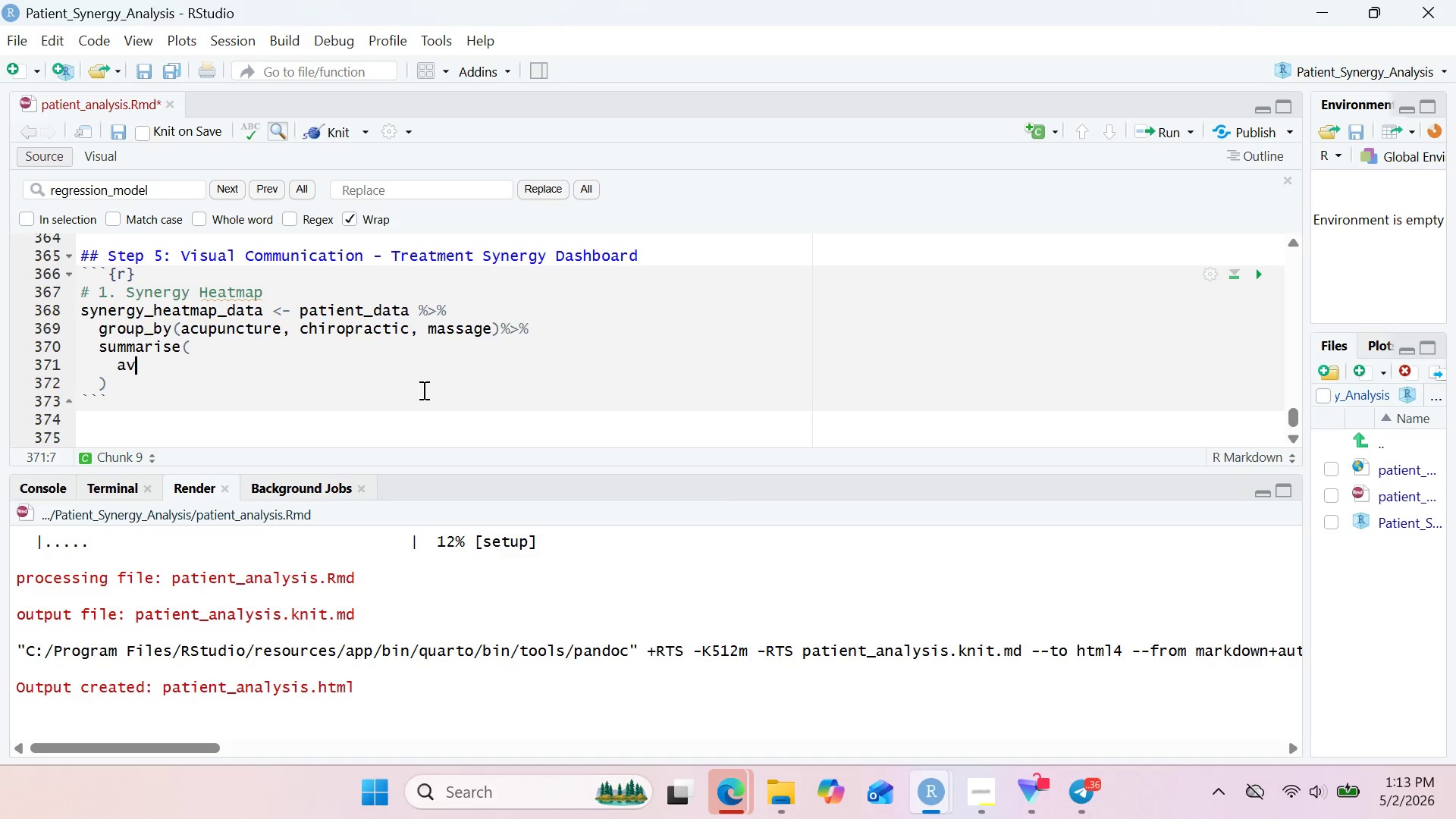 
type(g_satisfaction = mean(satis)
 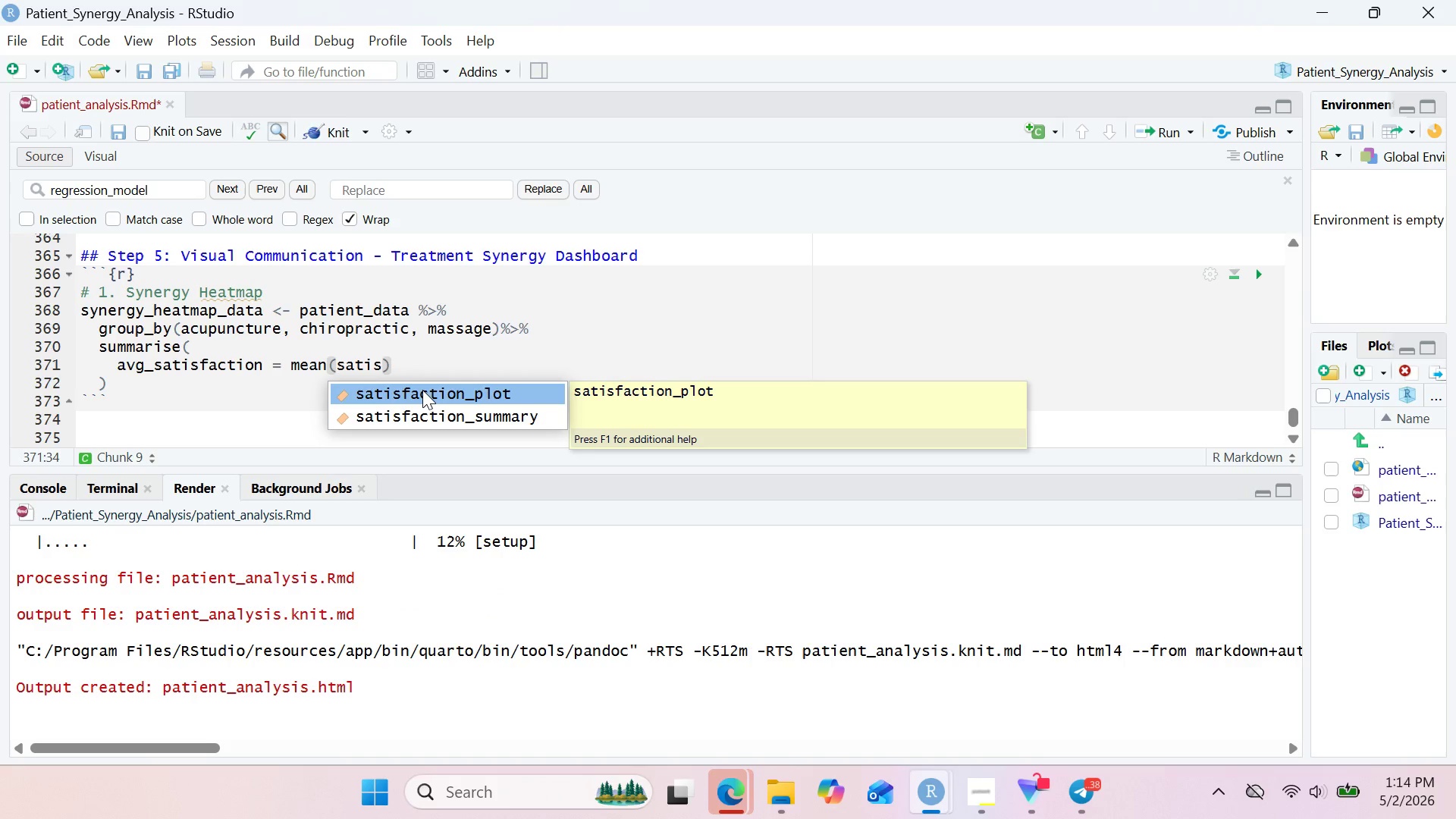 
wait(8.55)
 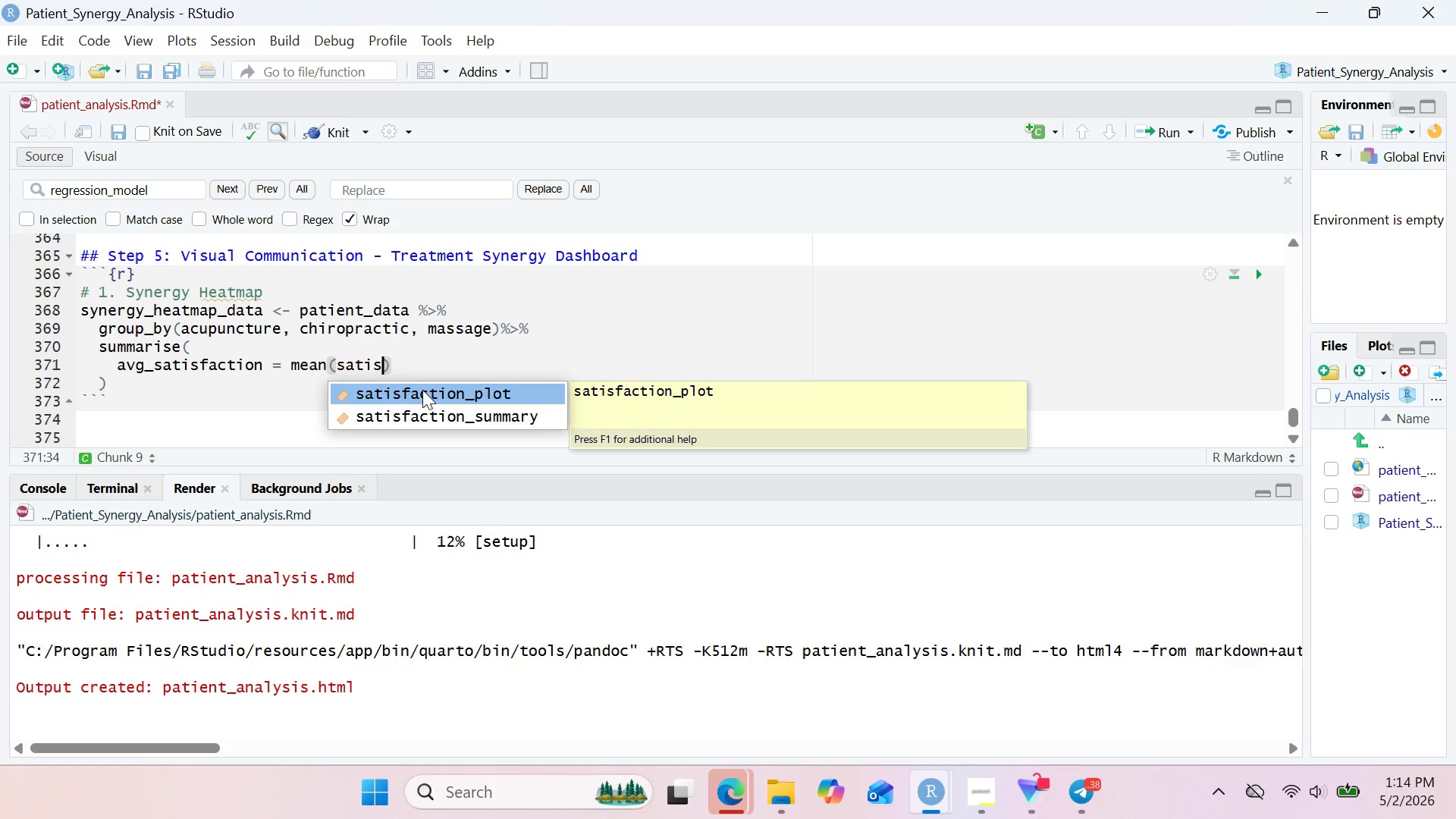 
key(Enter)
 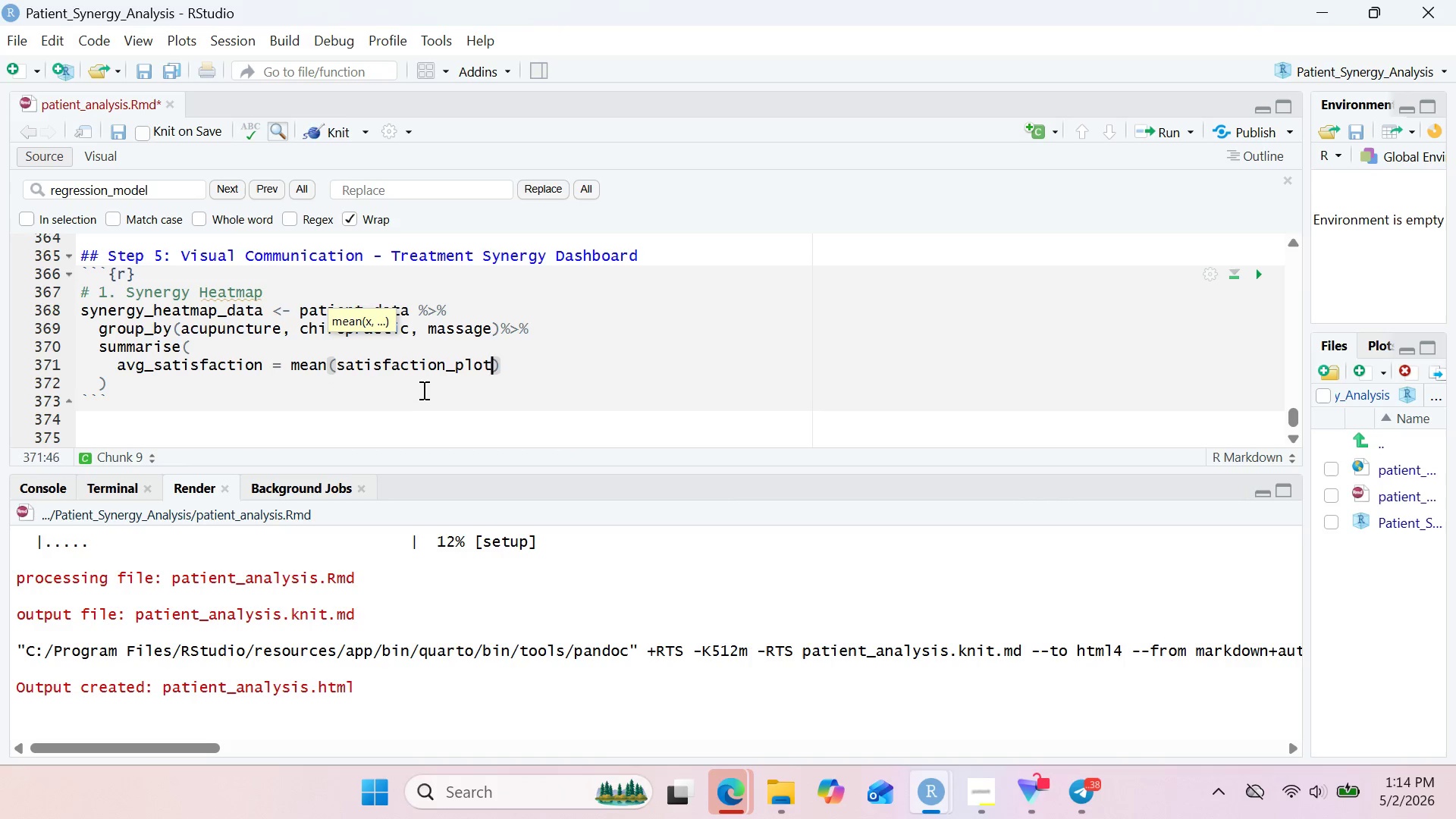 
key(Backspace)
 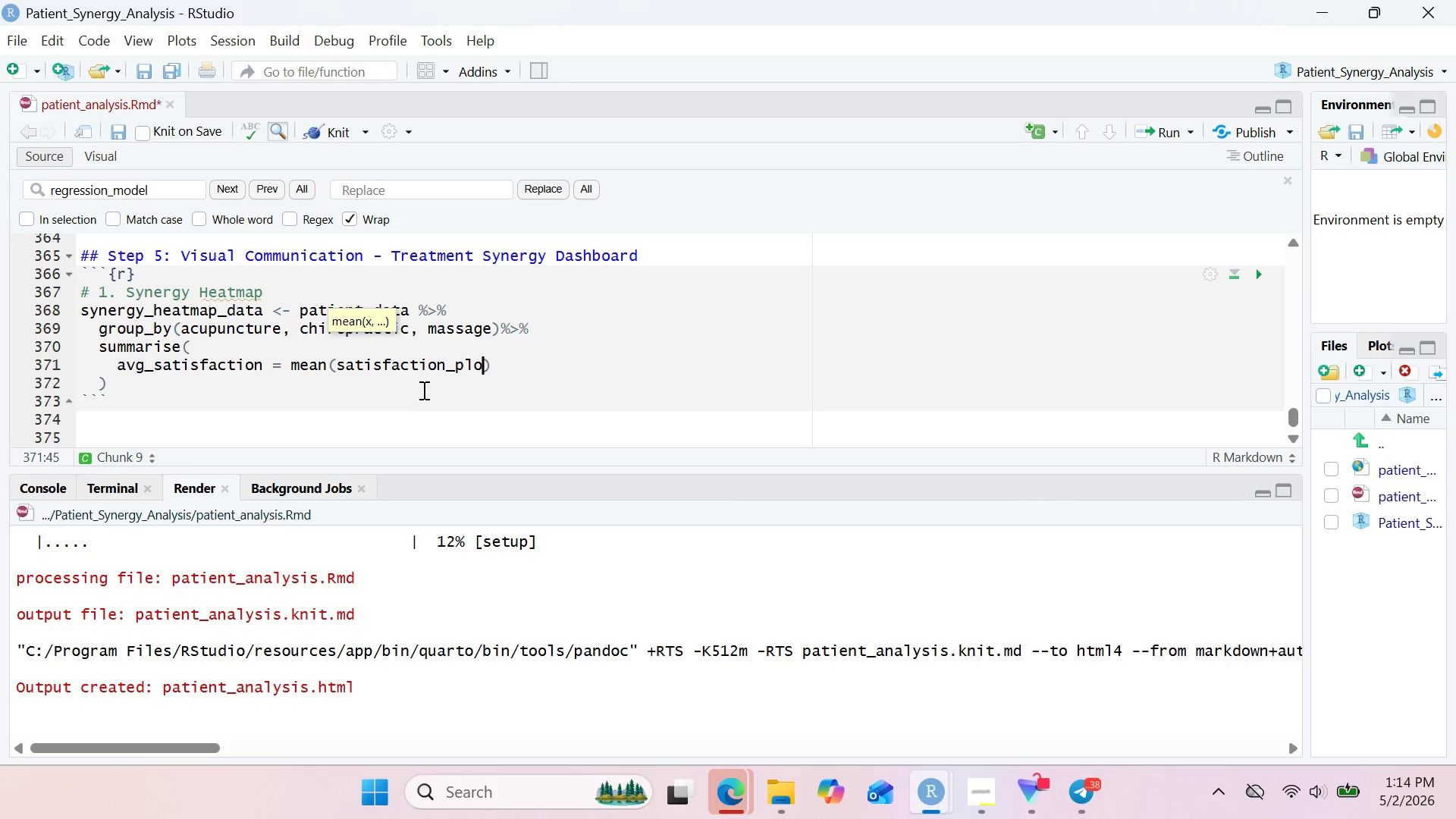 
key(Backspace)
 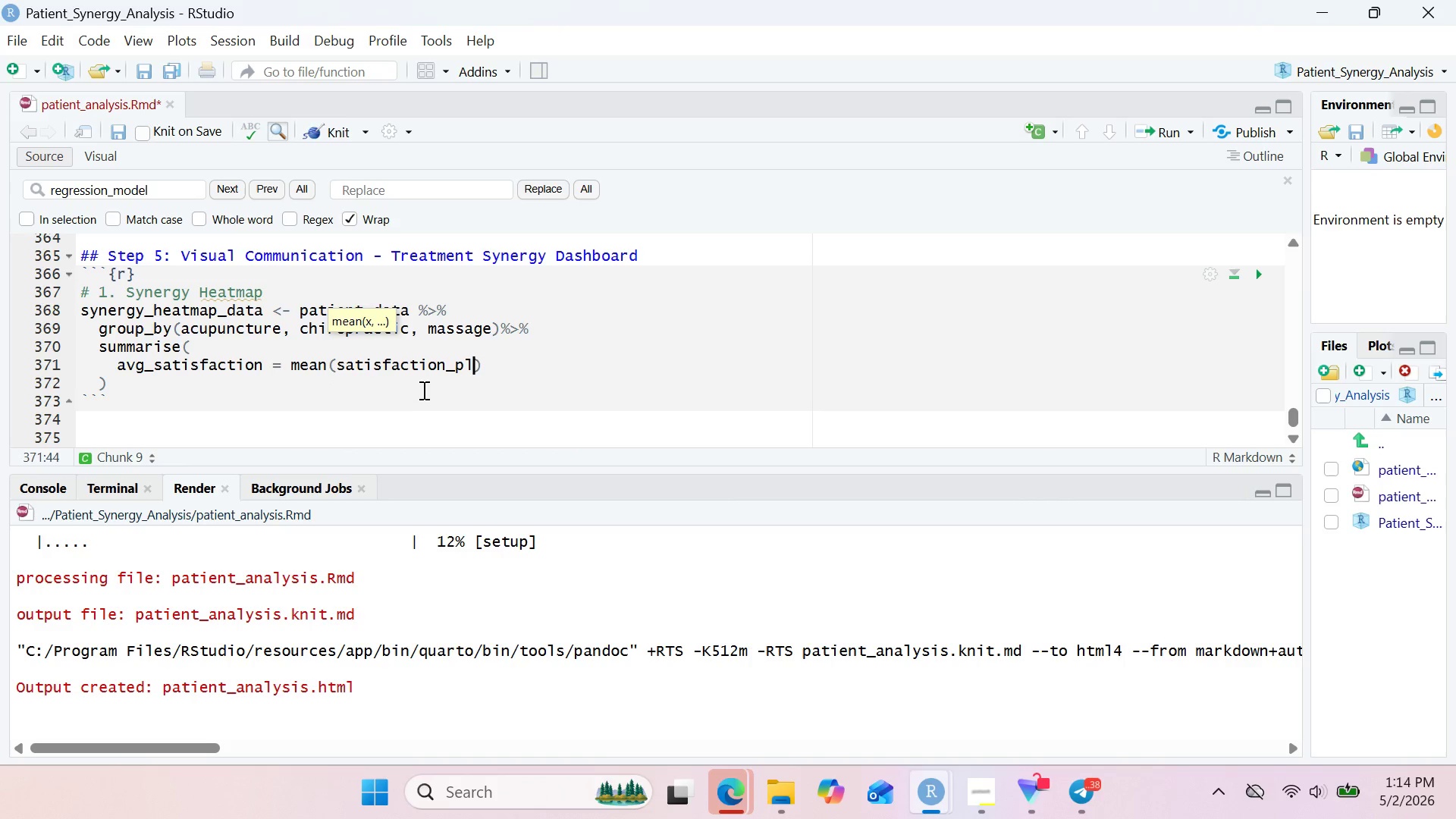 
key(Backspace)
 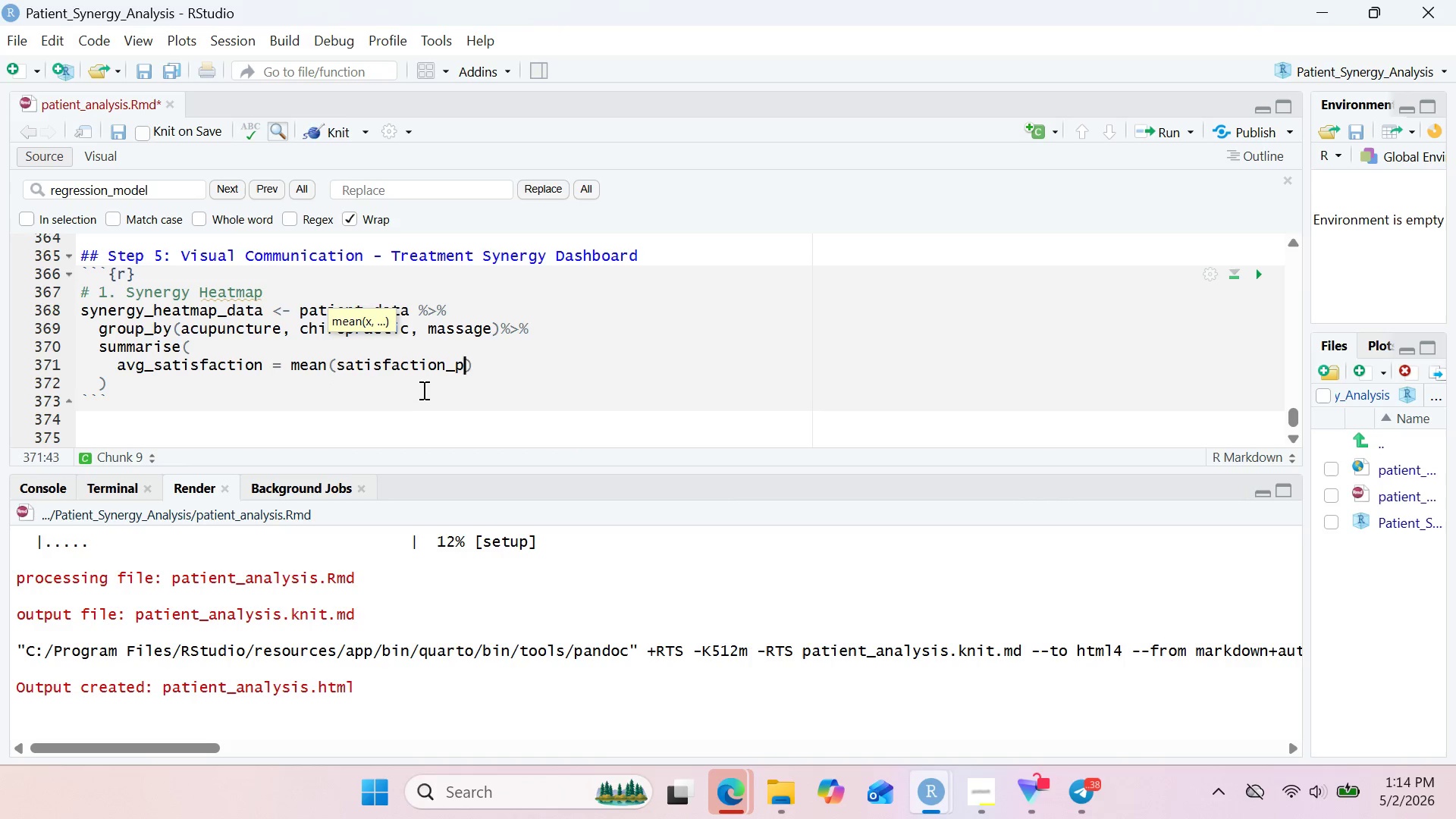 
key(Backspace)
 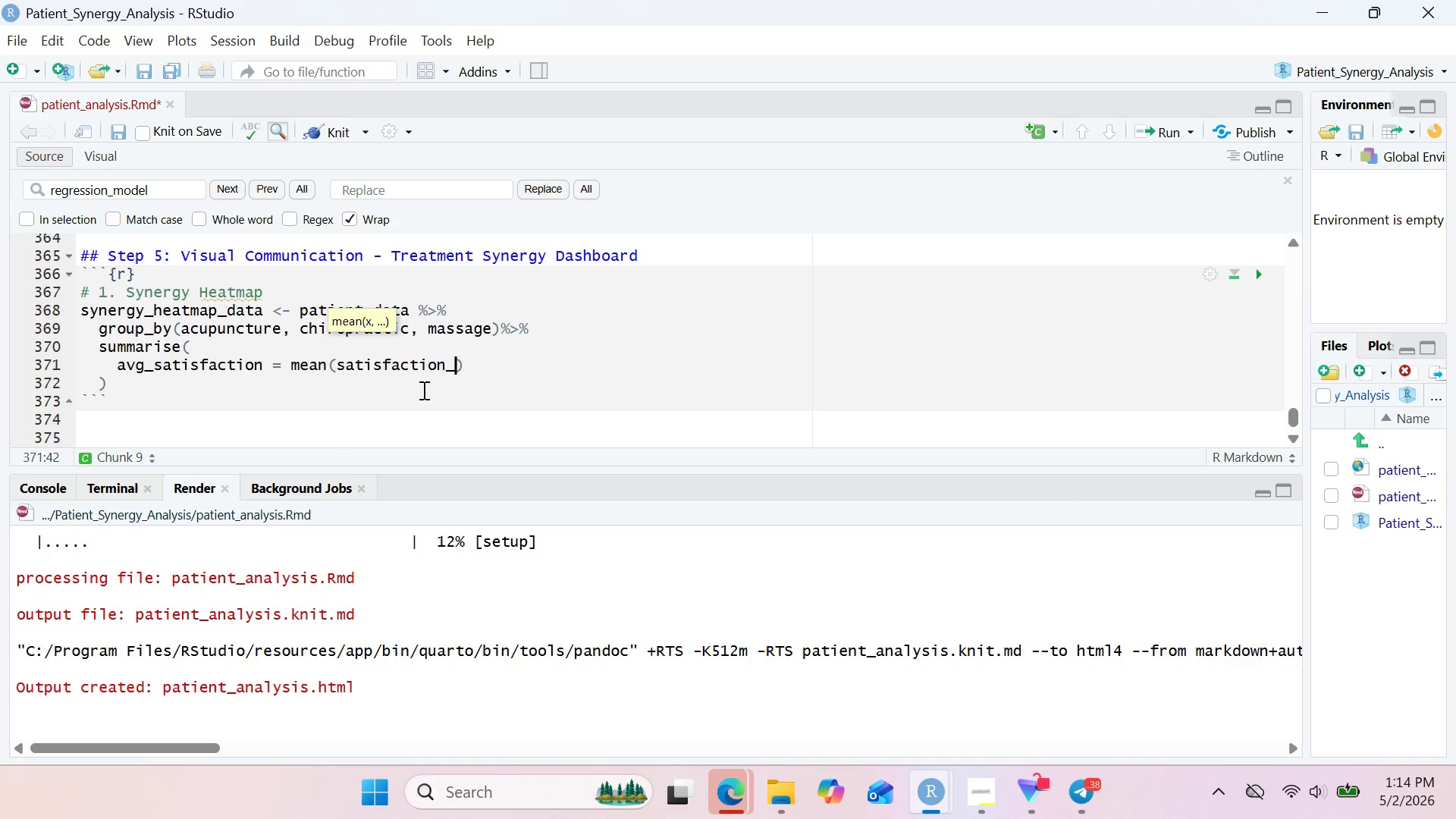 
key(Backspace)
 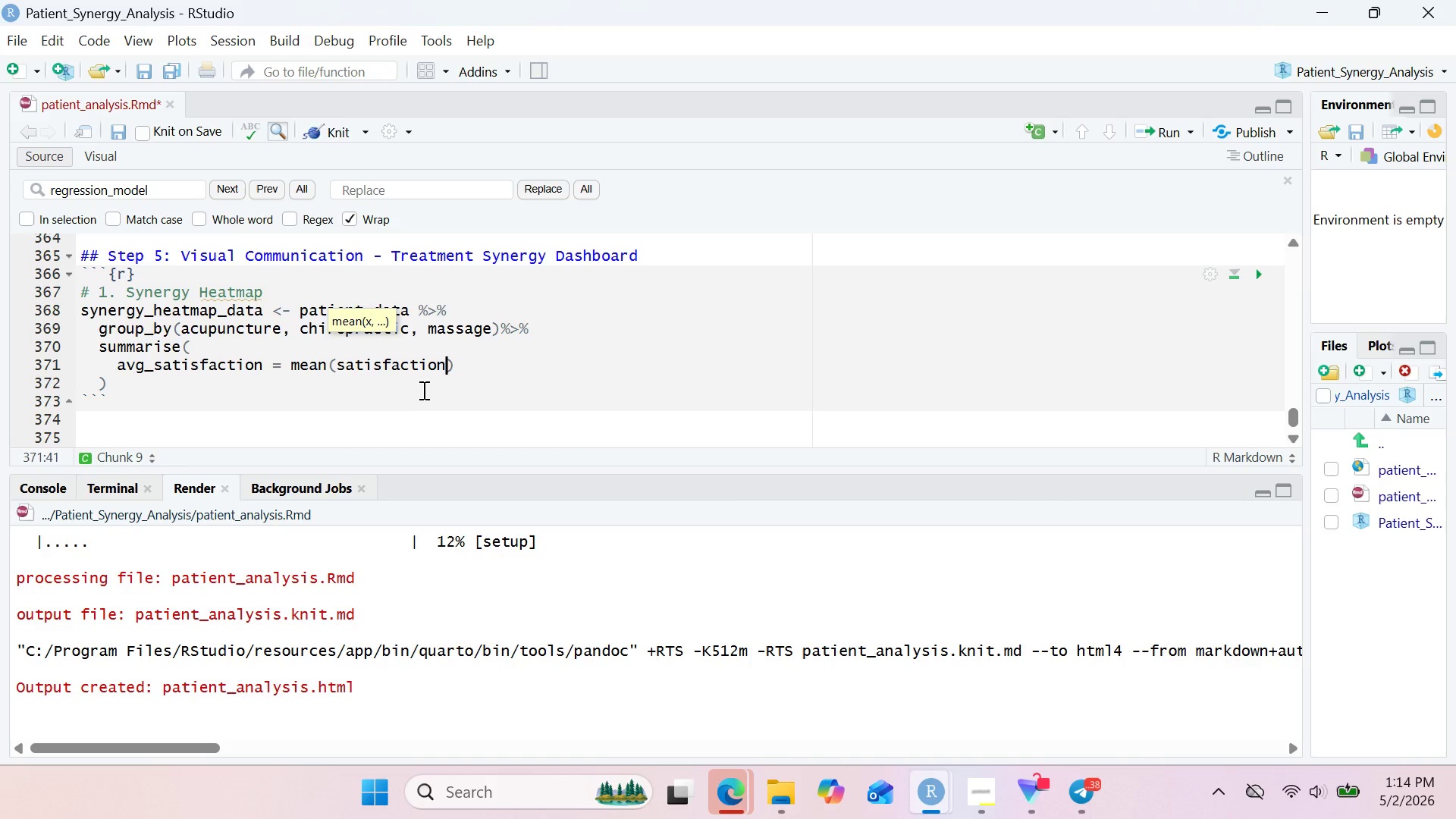 
key(ArrowRight)
 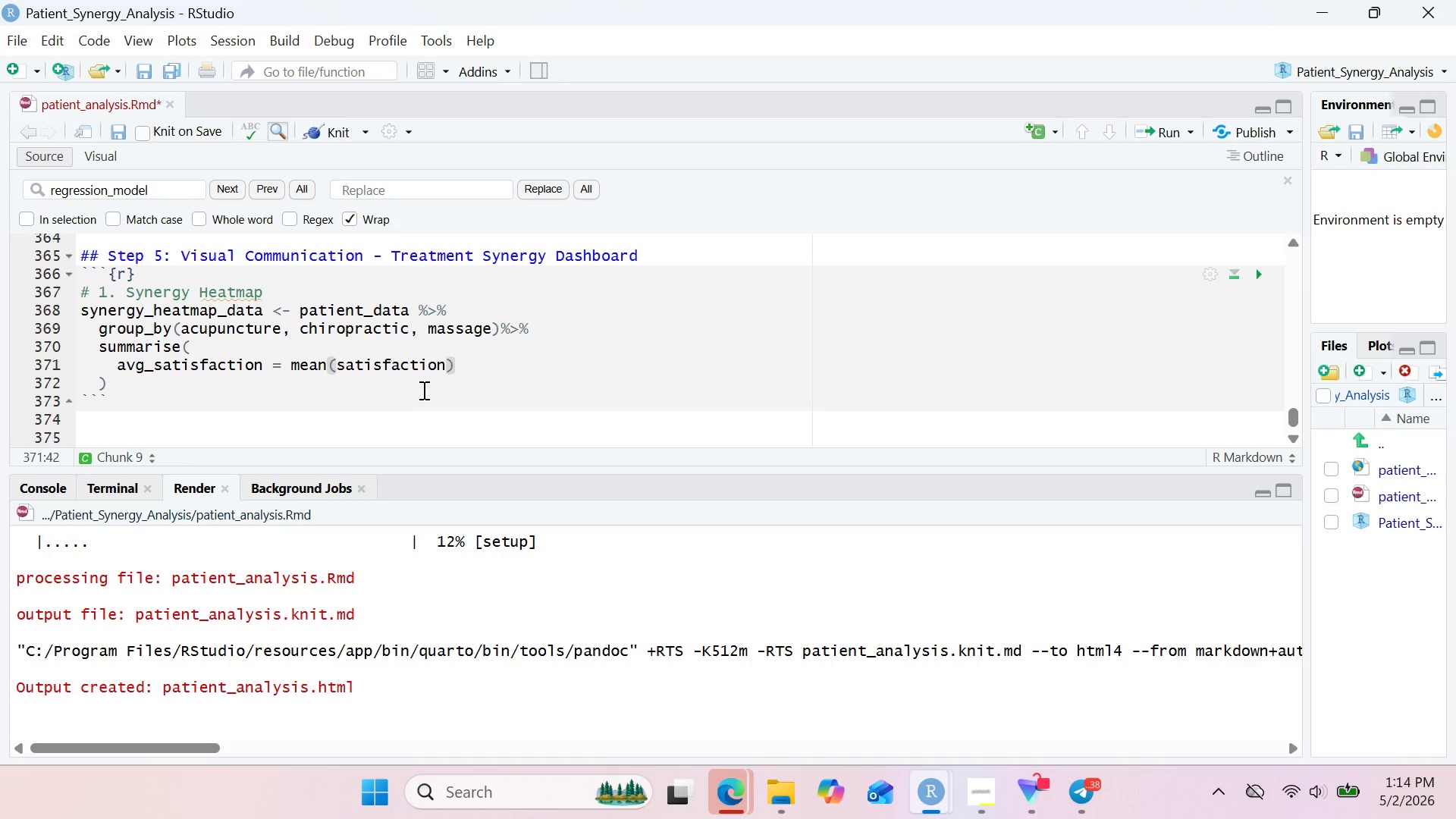 
key(Comma)
 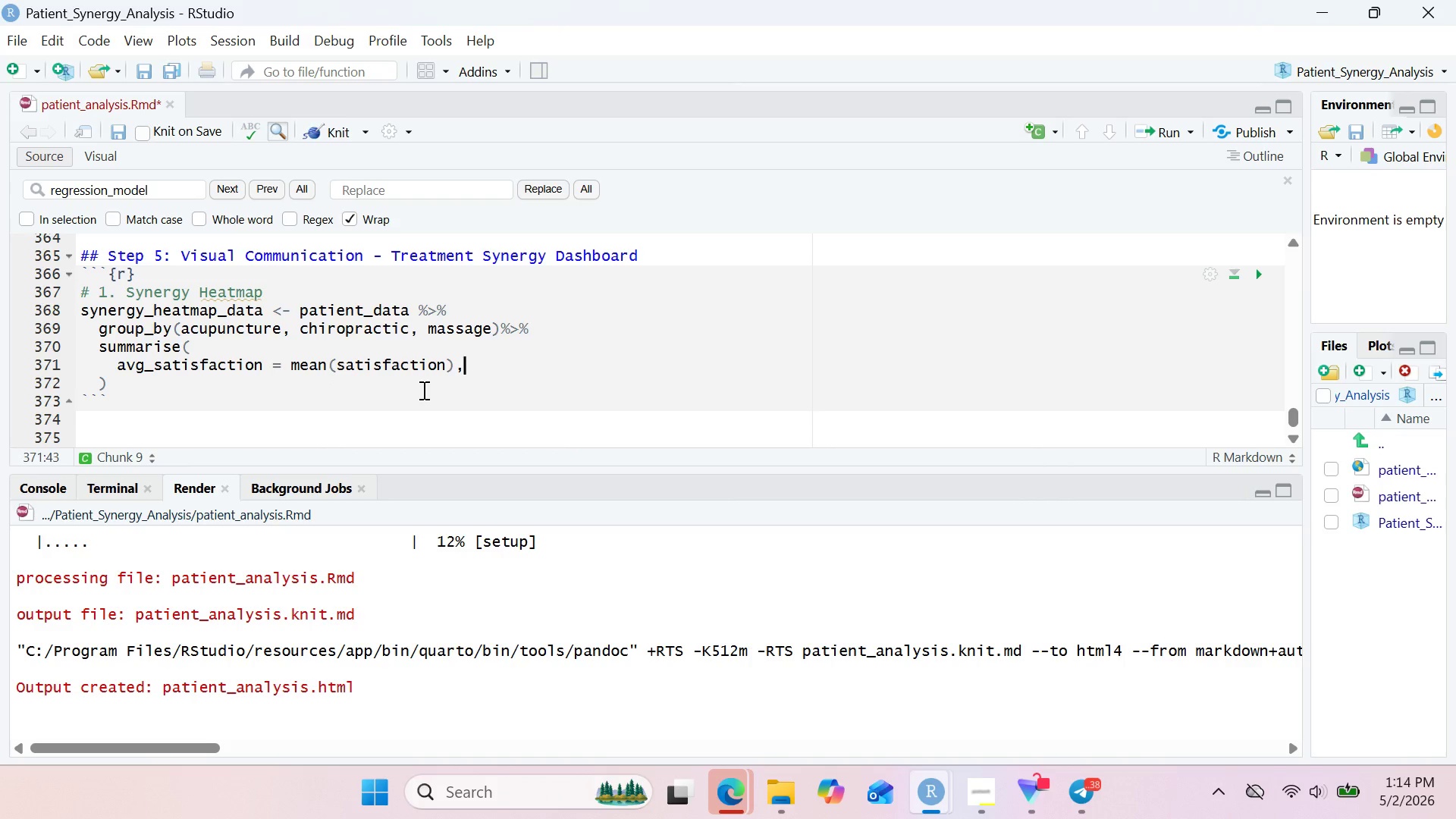 
key(Enter)
 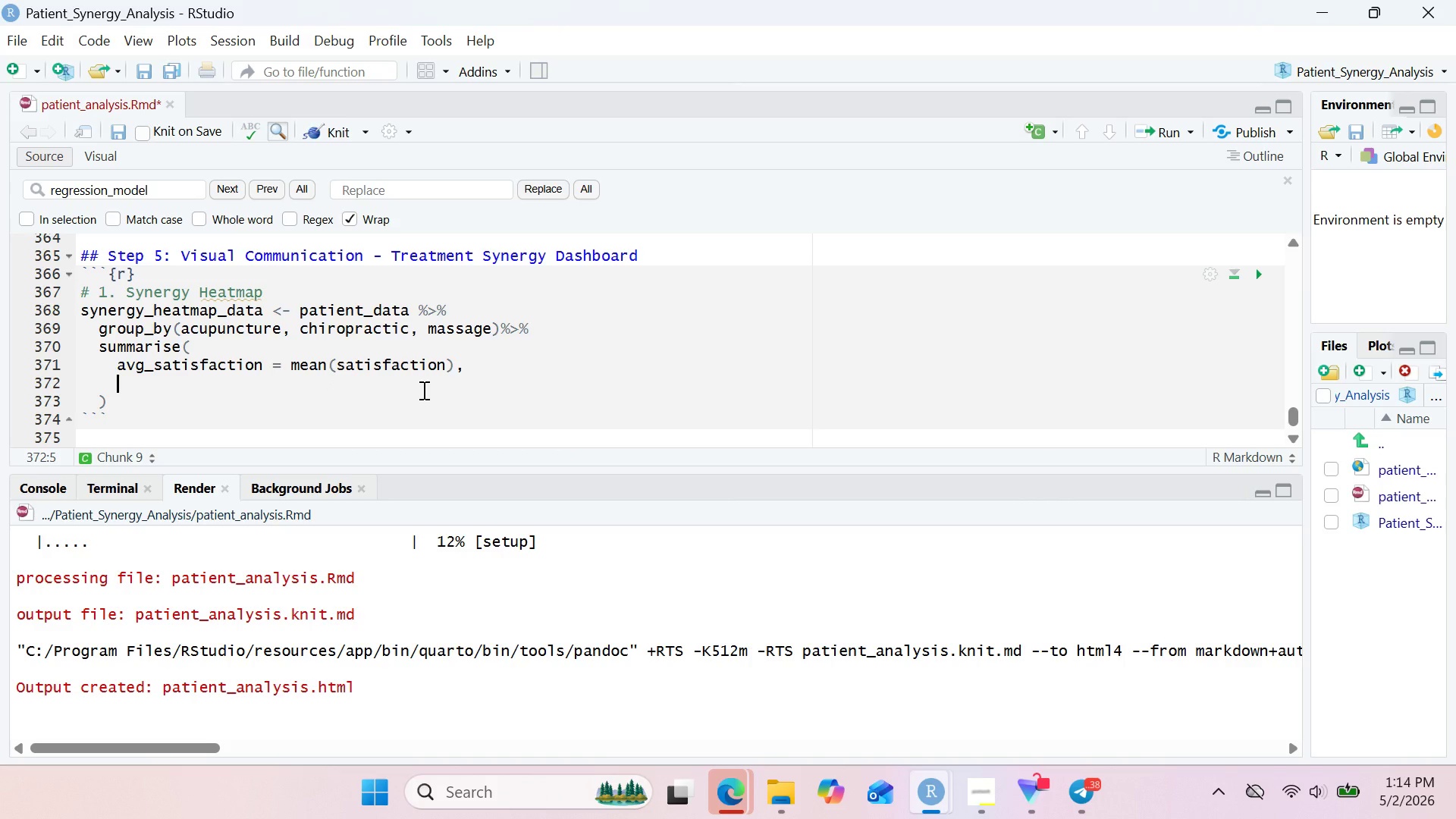 
type(avg_recovery = mean9recovery_speed)
 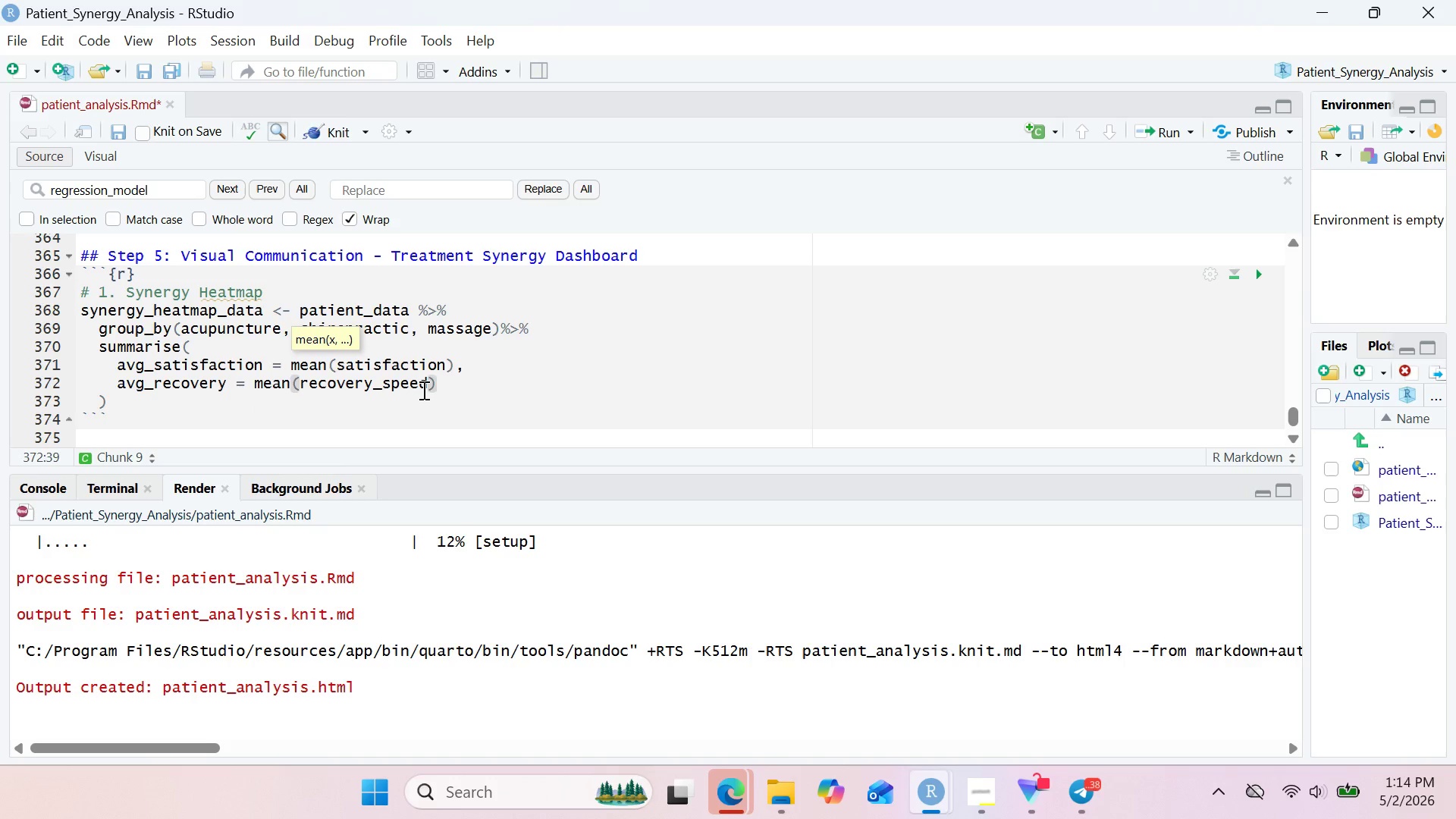 
key(ArrowRight)
 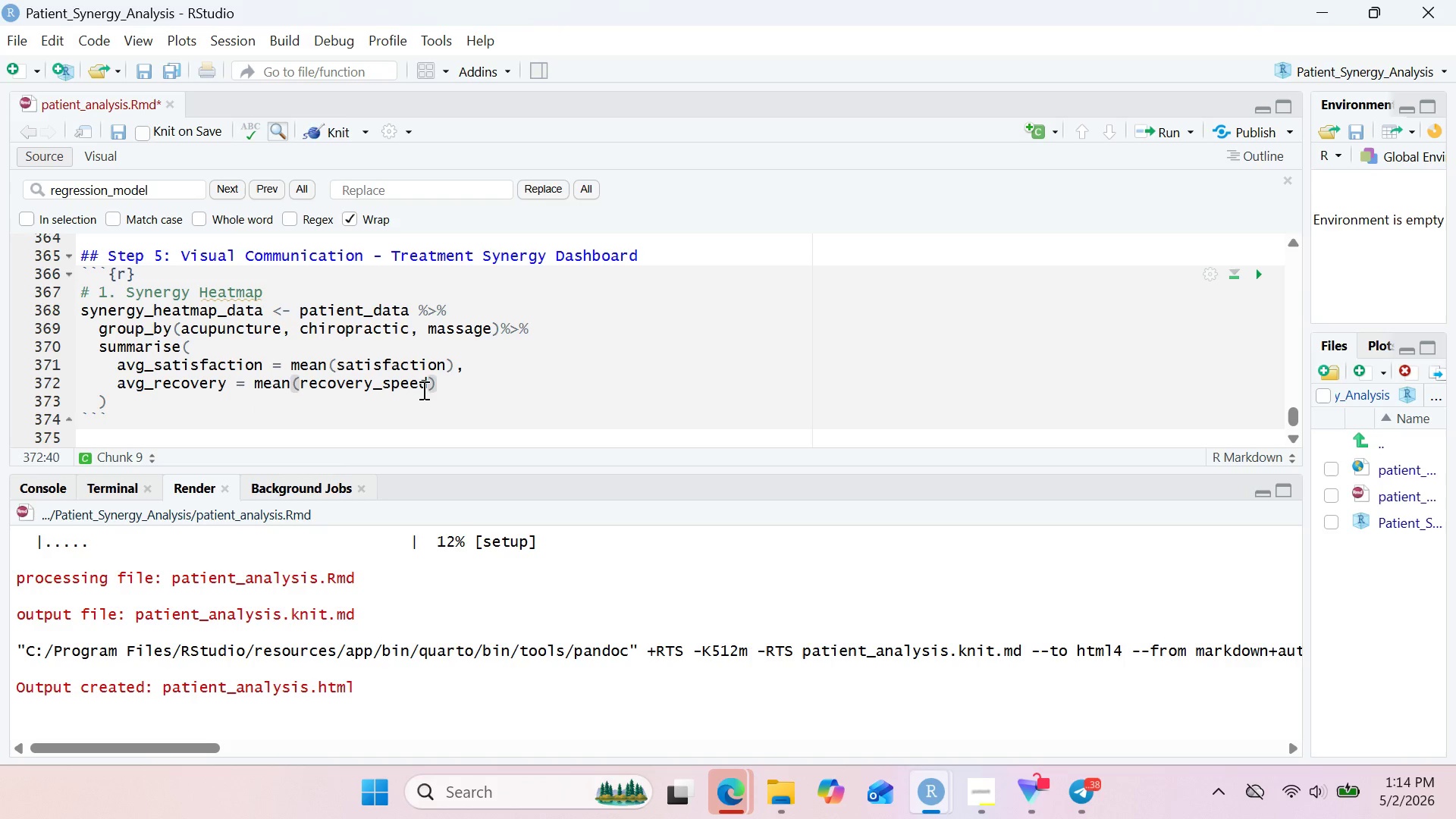 
key(Comma)
 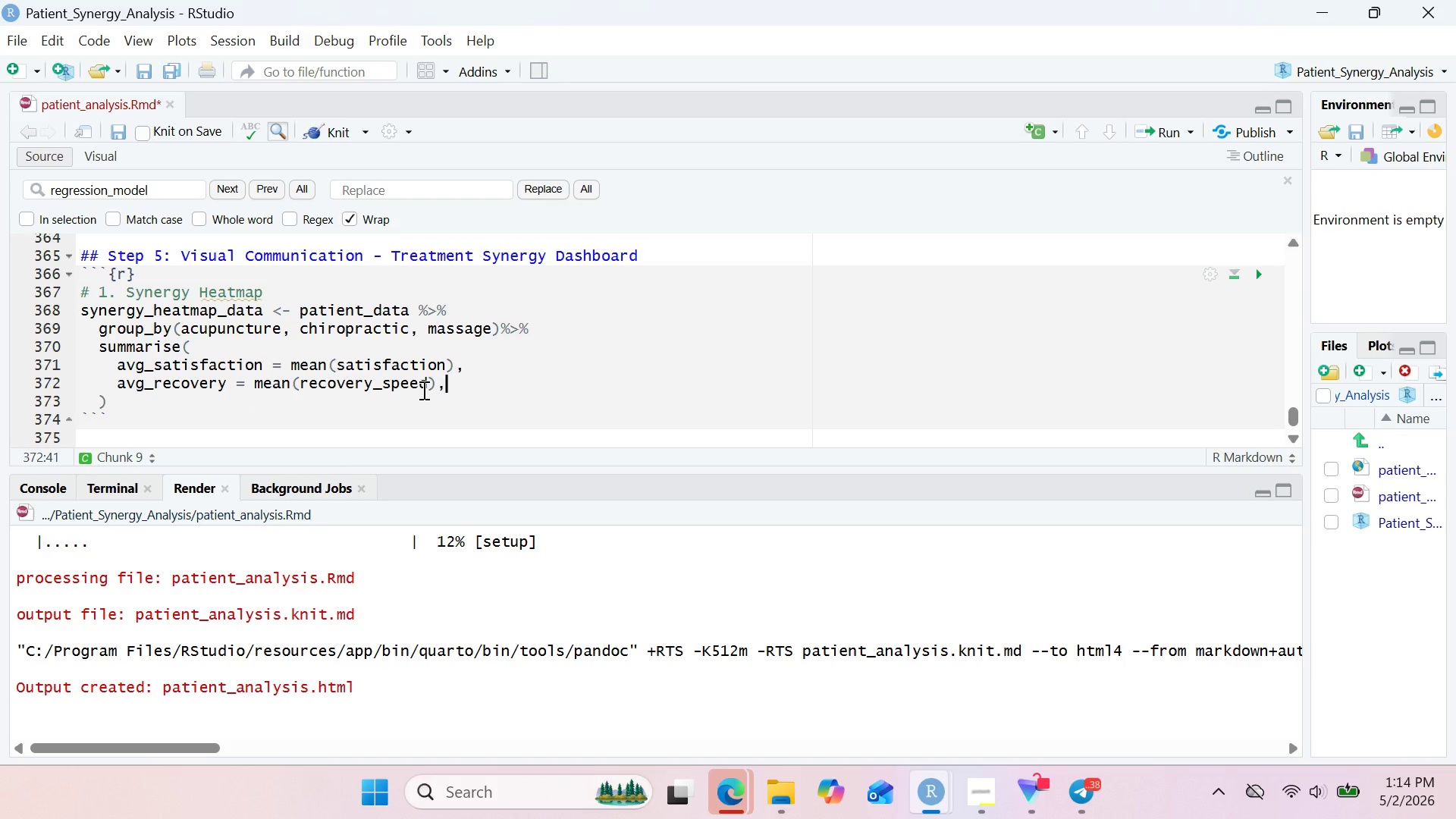 
key(Enter)
 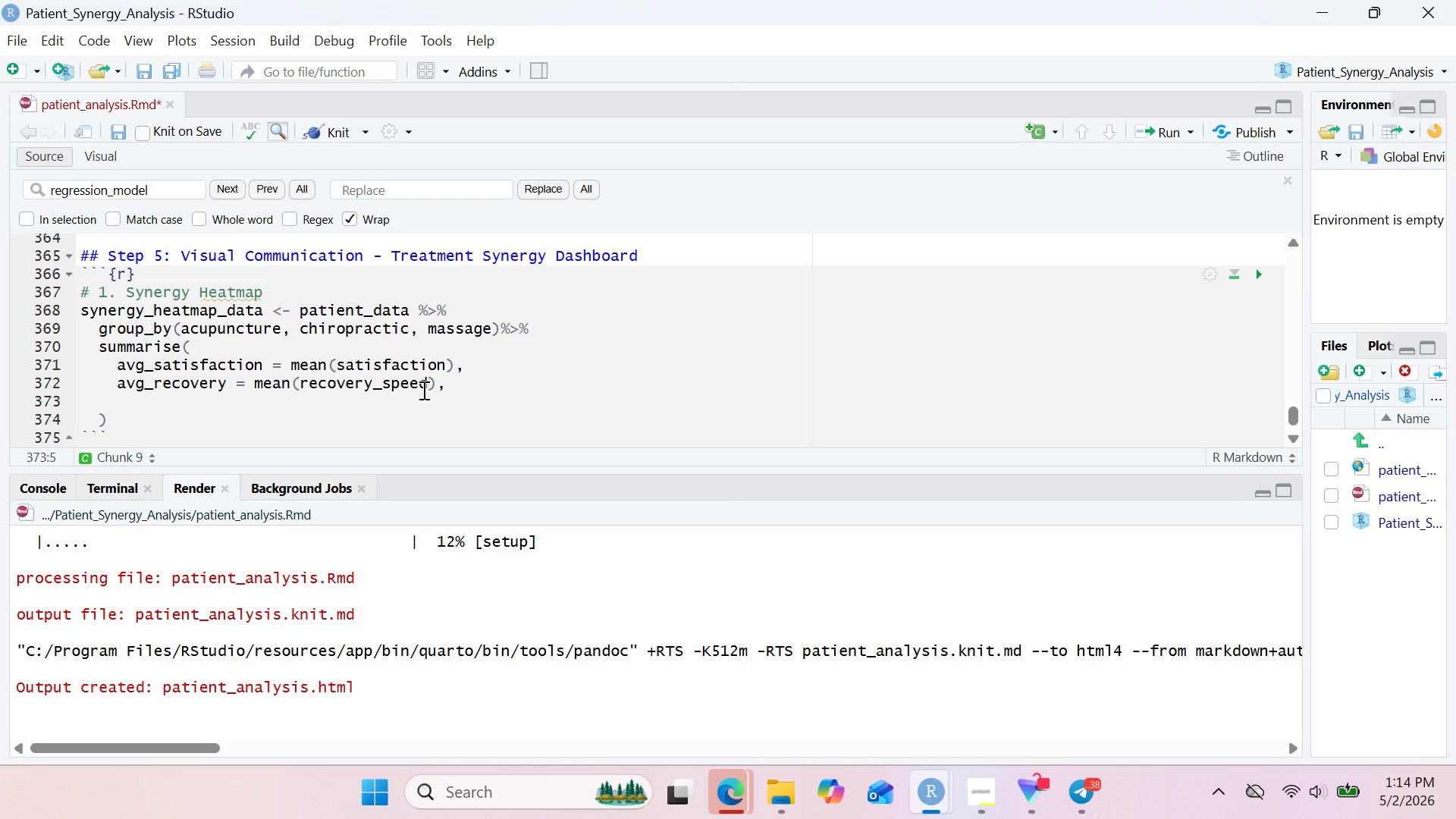 
type(n_patie)
 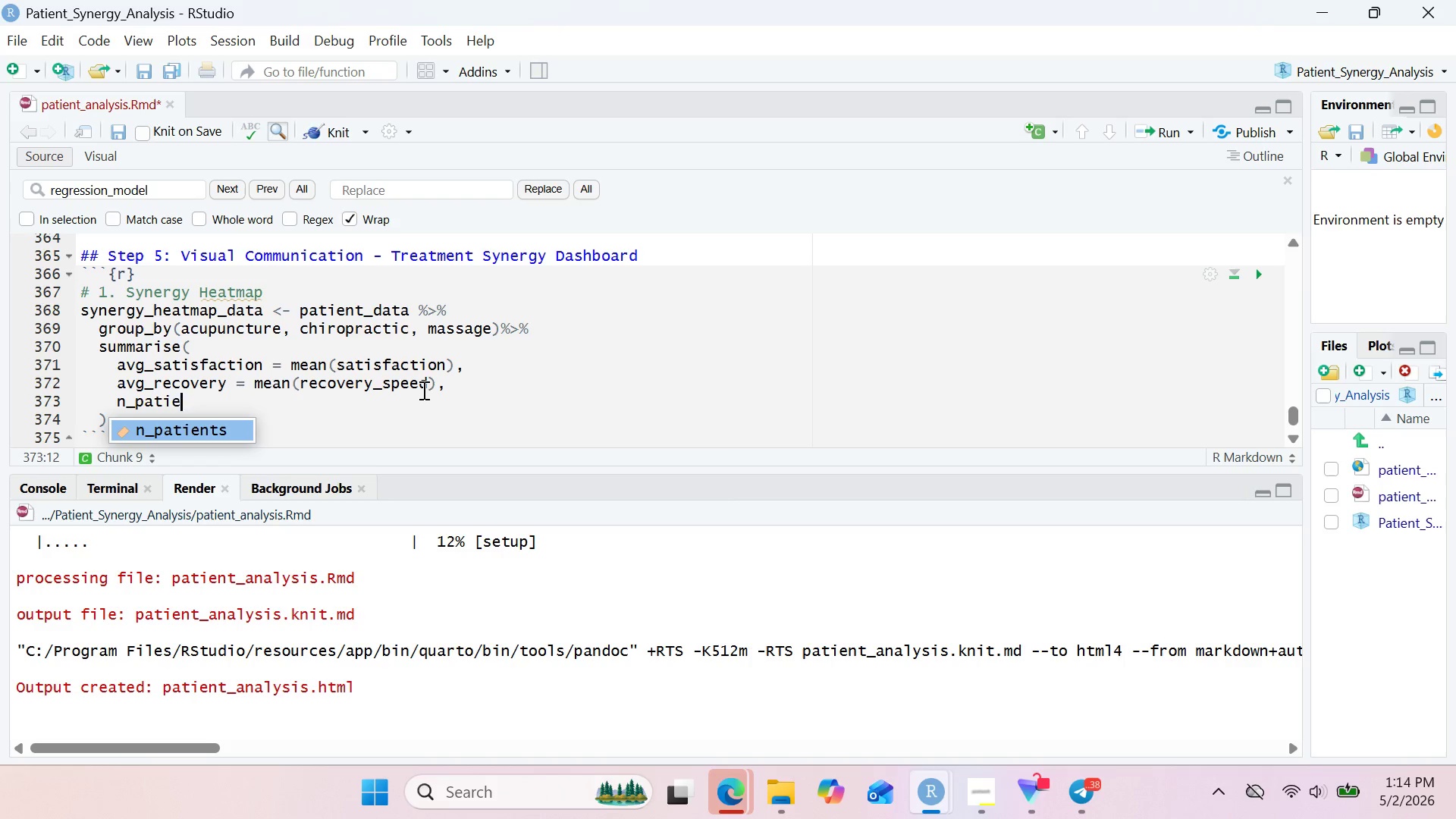 
key(Enter)
 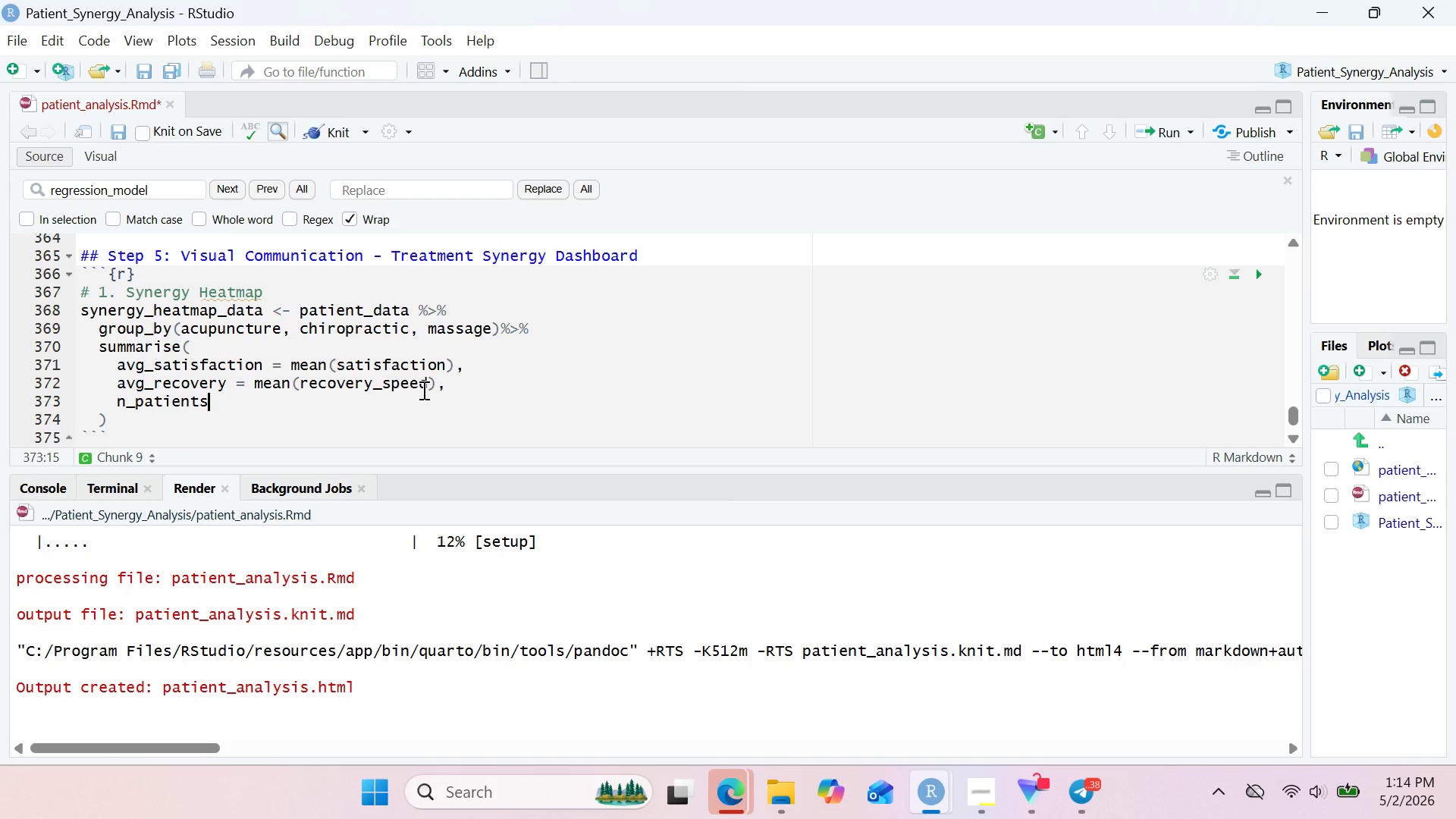 
key(Space)
 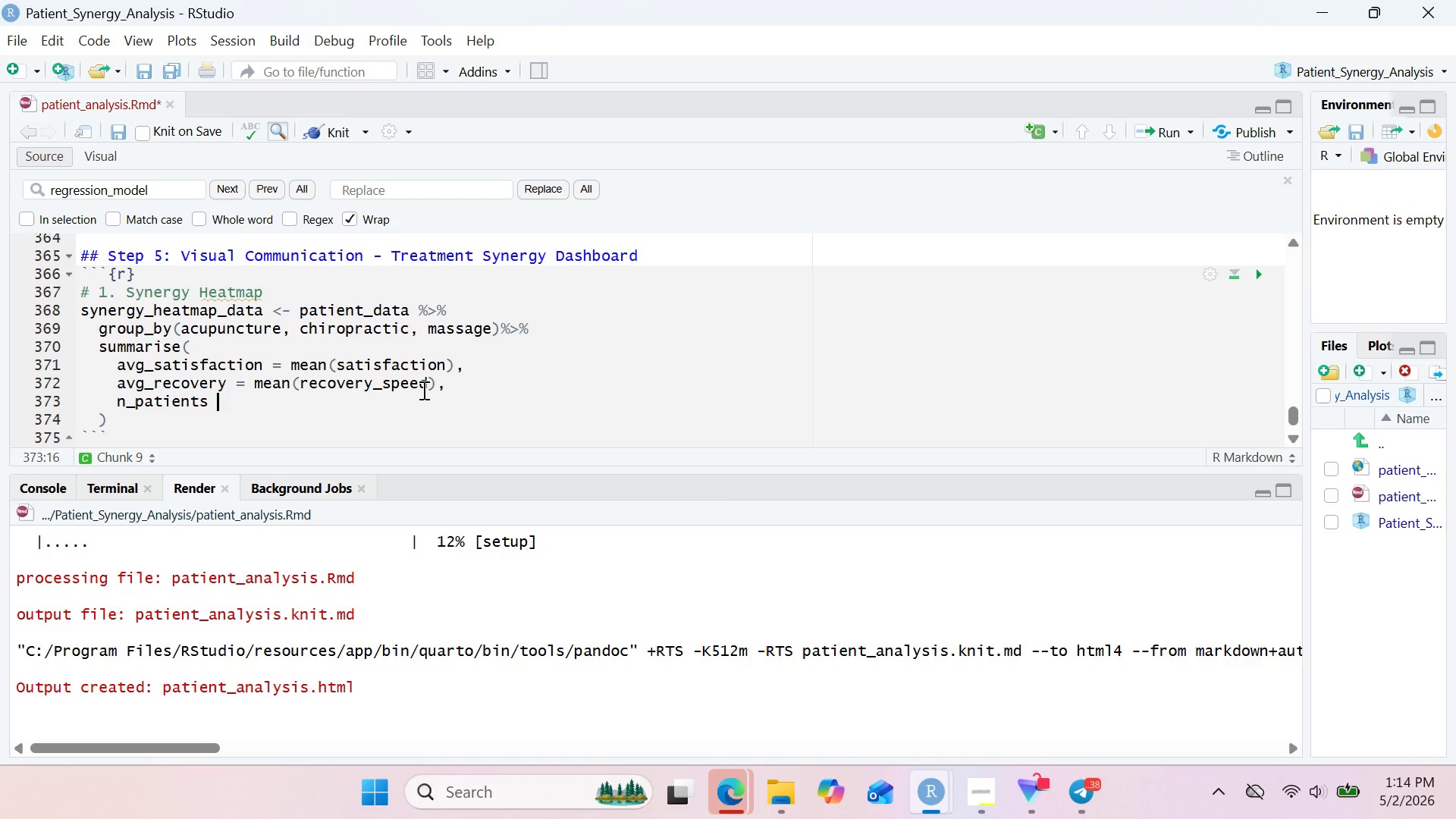 
key(Equal)
 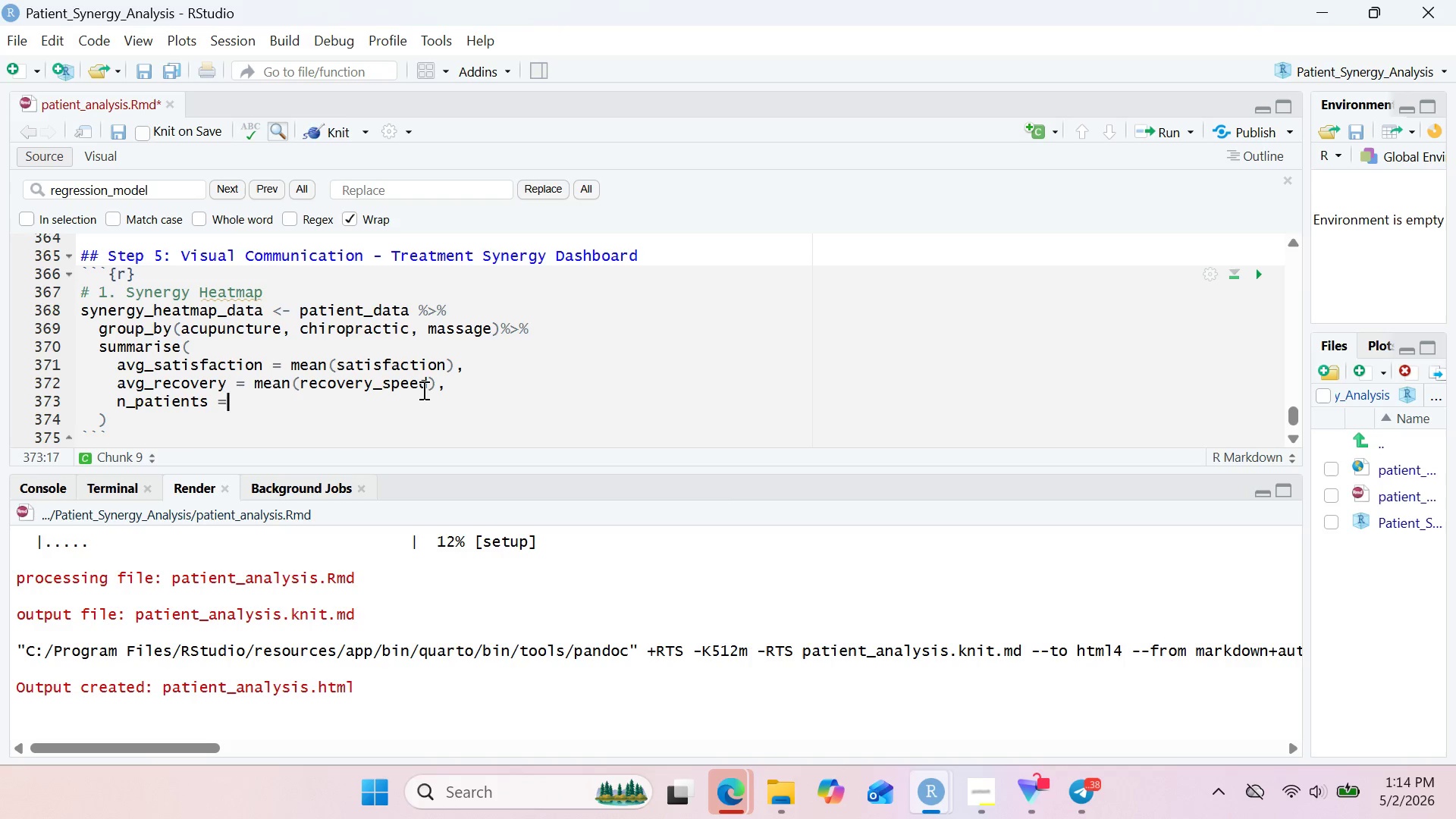 
key(Space)
 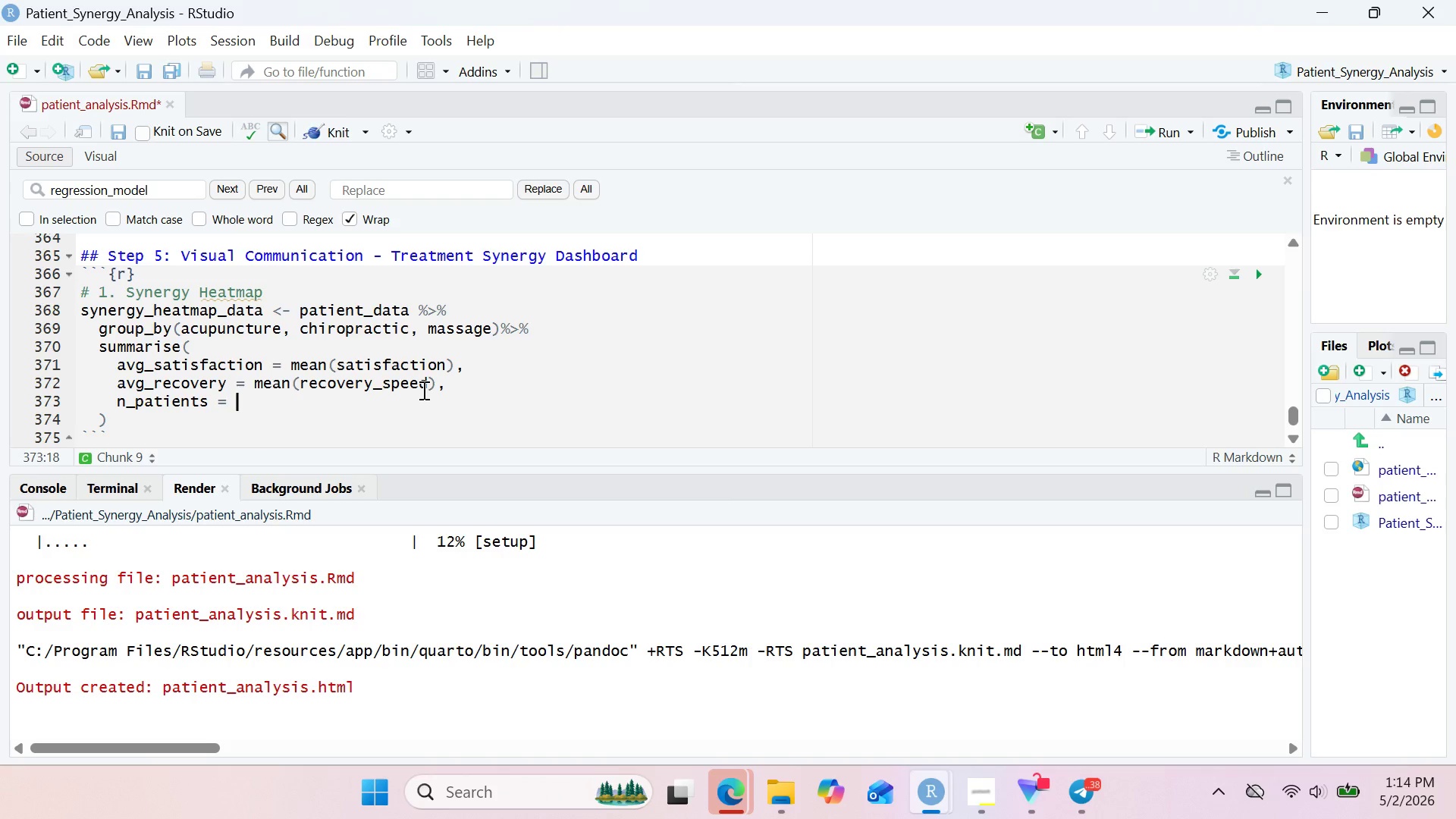 
key(N)
 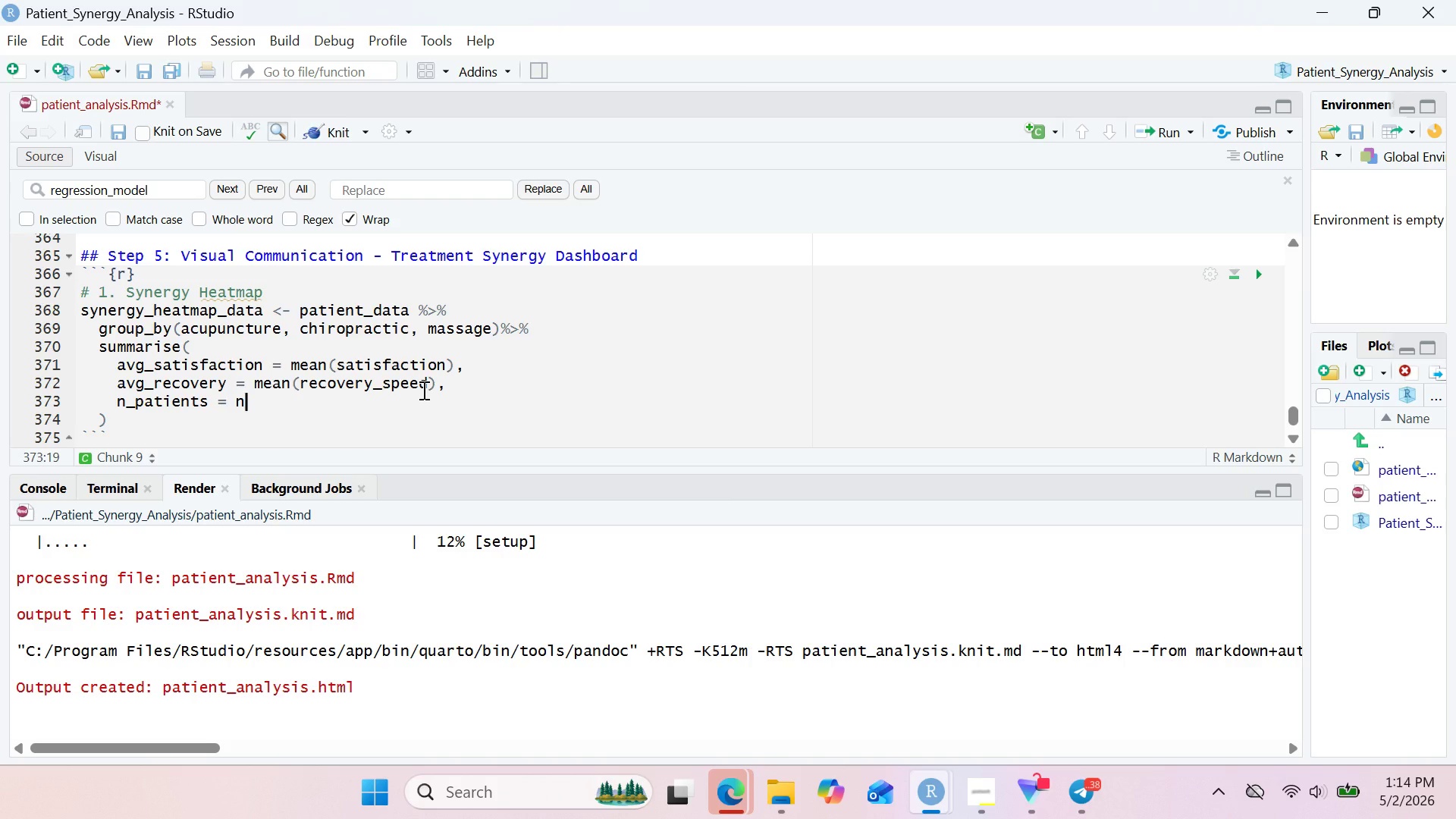 
key(Shift+ShiftRight)
 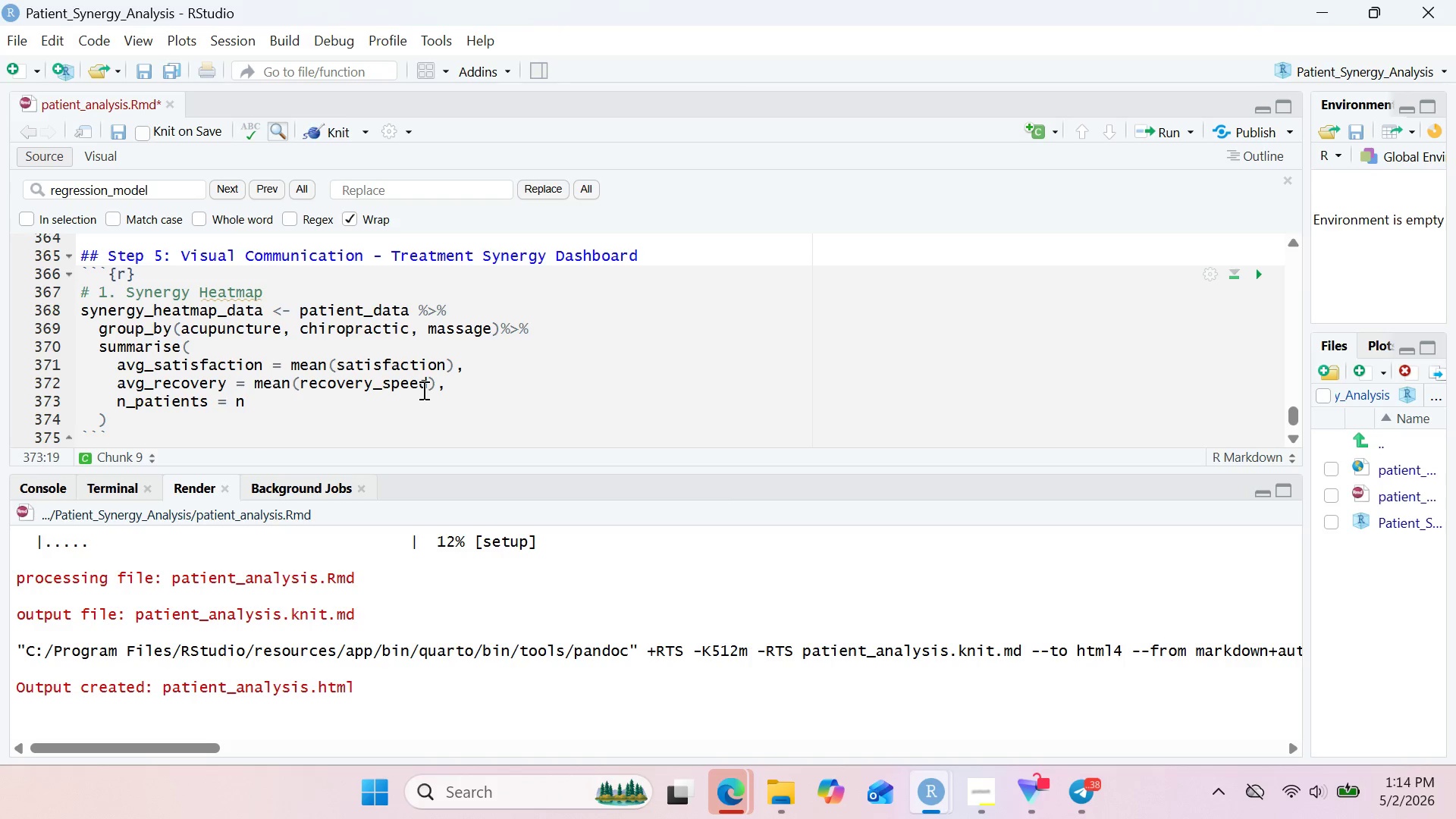 
key(9)
 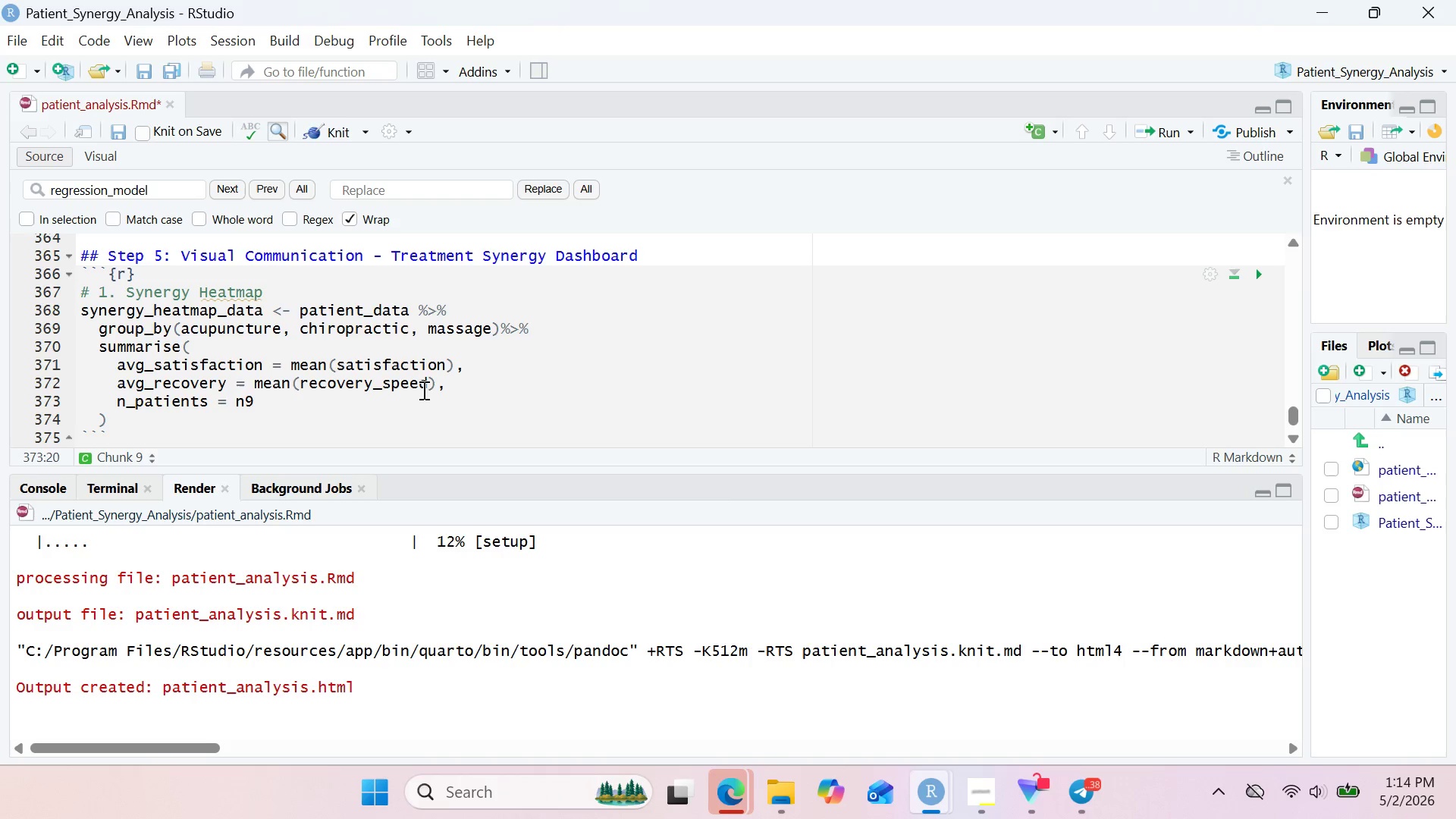 
key(Backspace)
 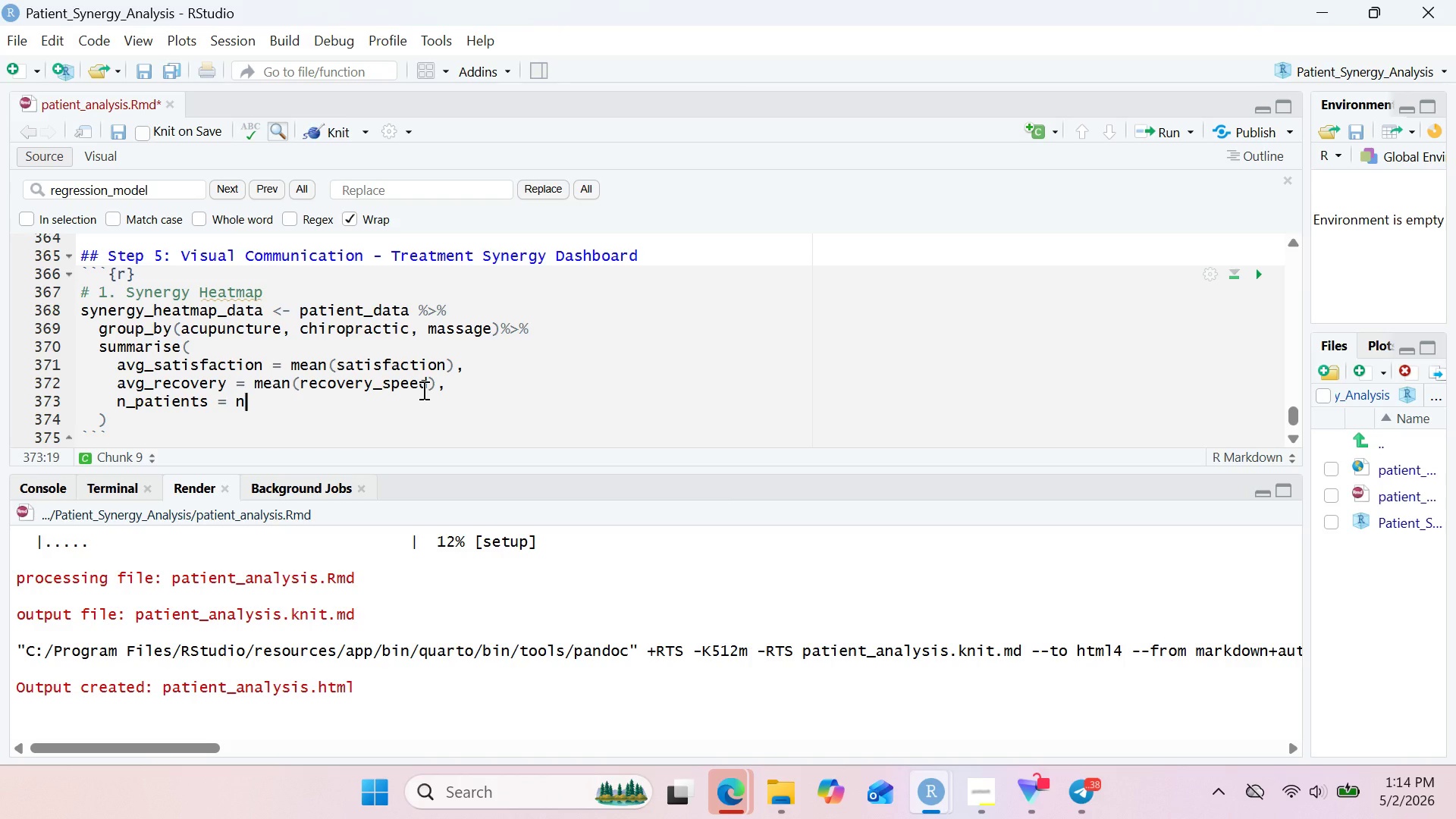 
key(Shift+9)
 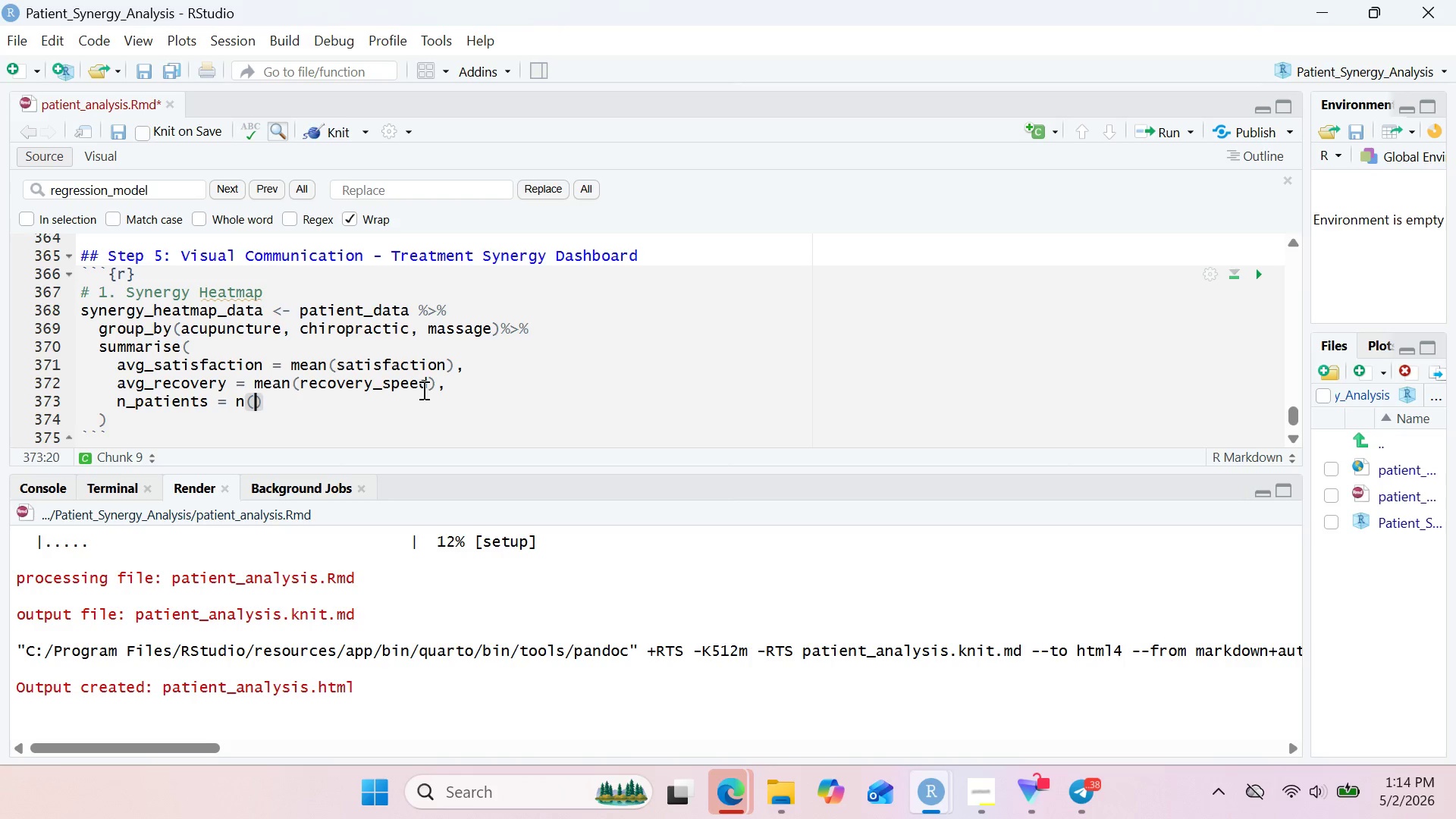 
key(Enter)
 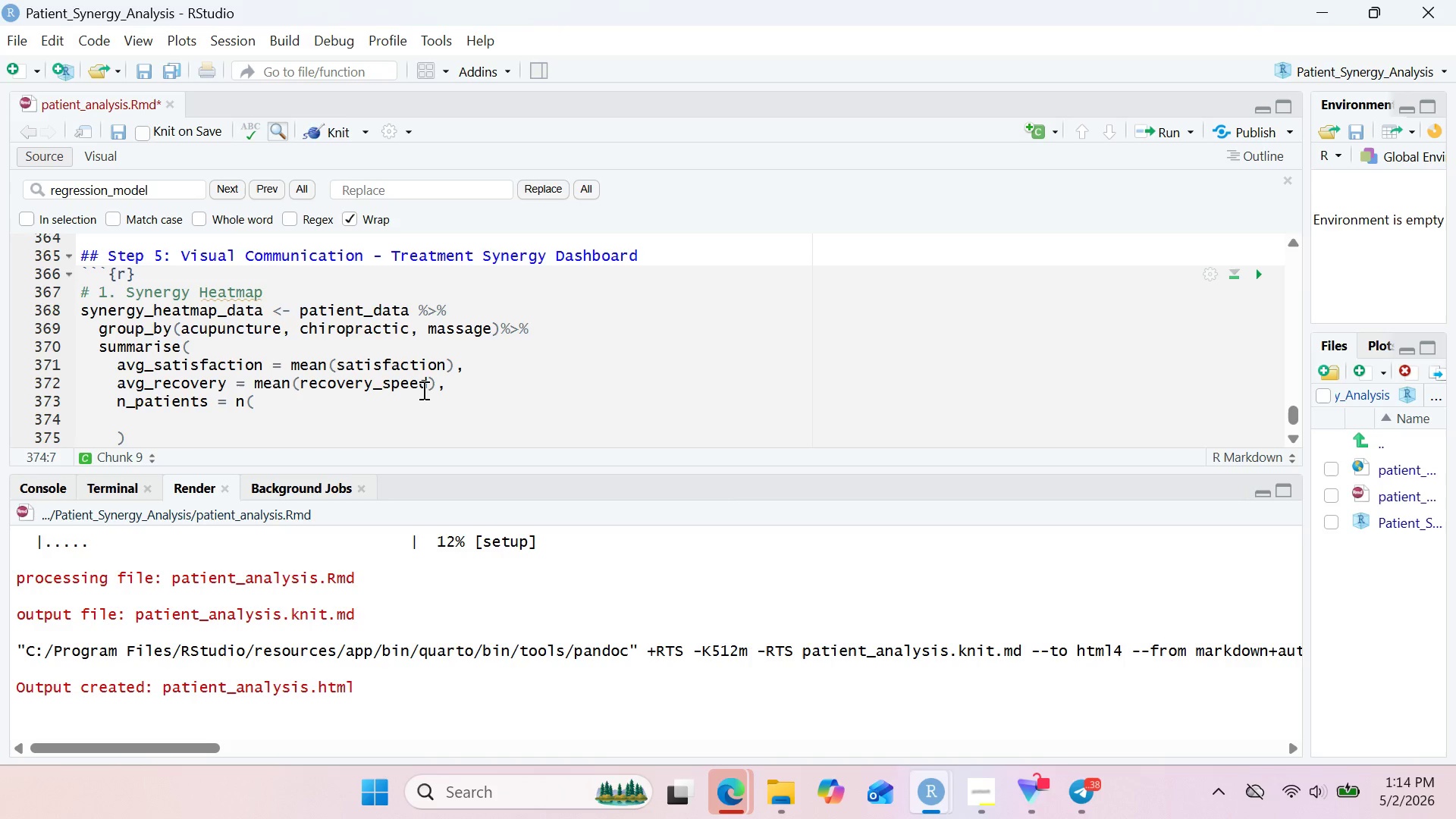 
key(Control+Z)
 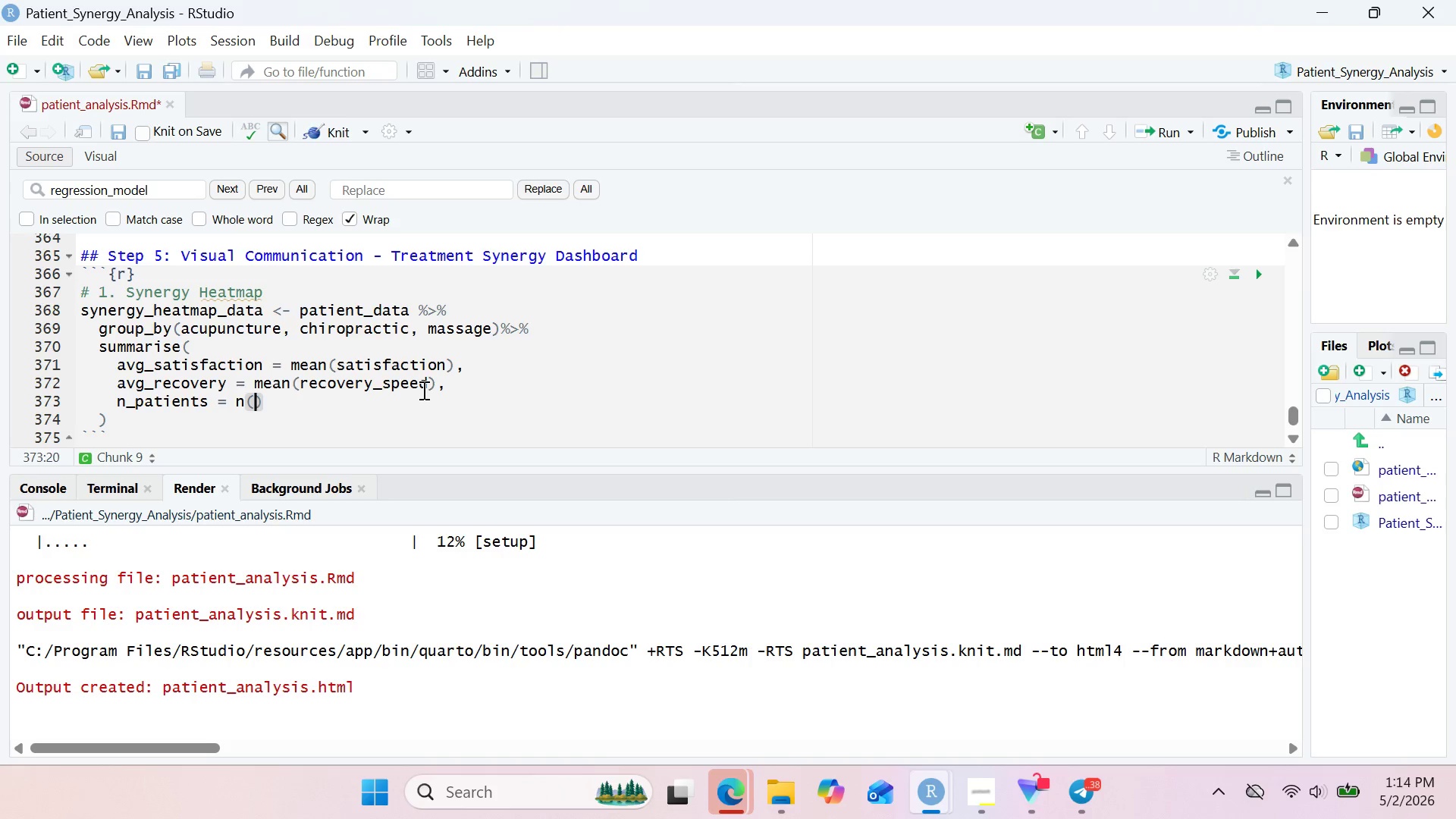 
key(ArrowRight)
 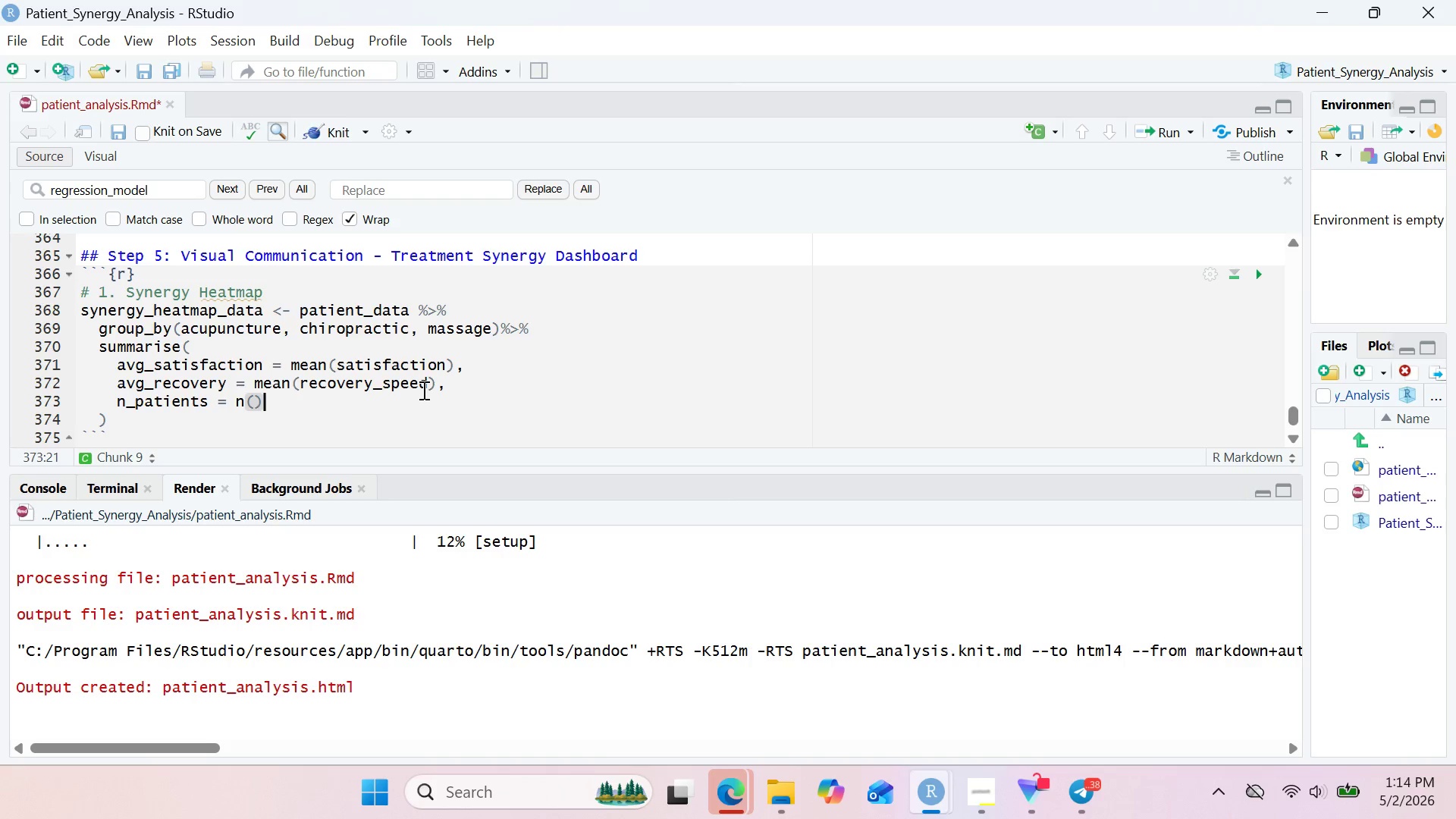 
key(Enter)
 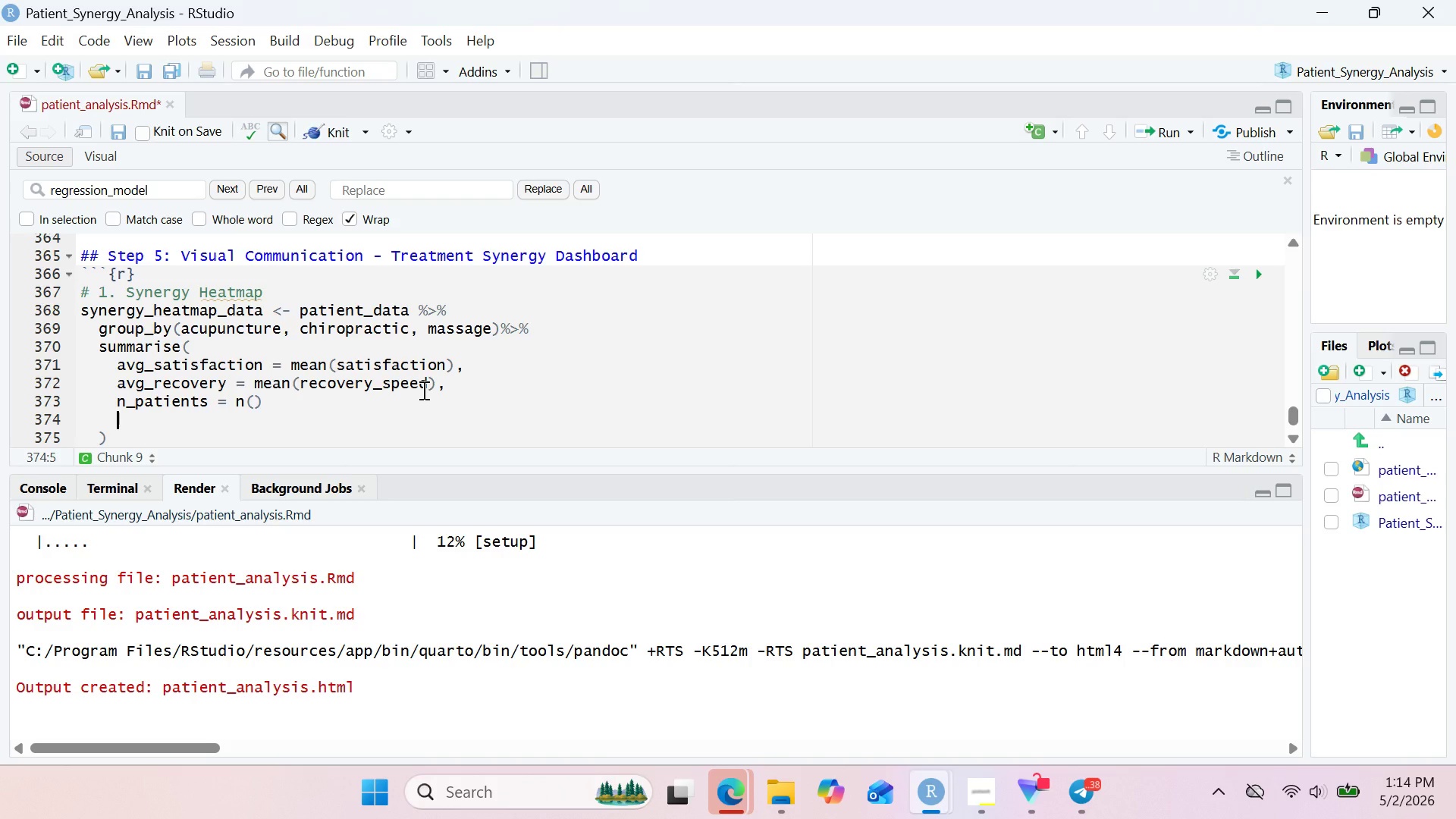 
type(.group)
 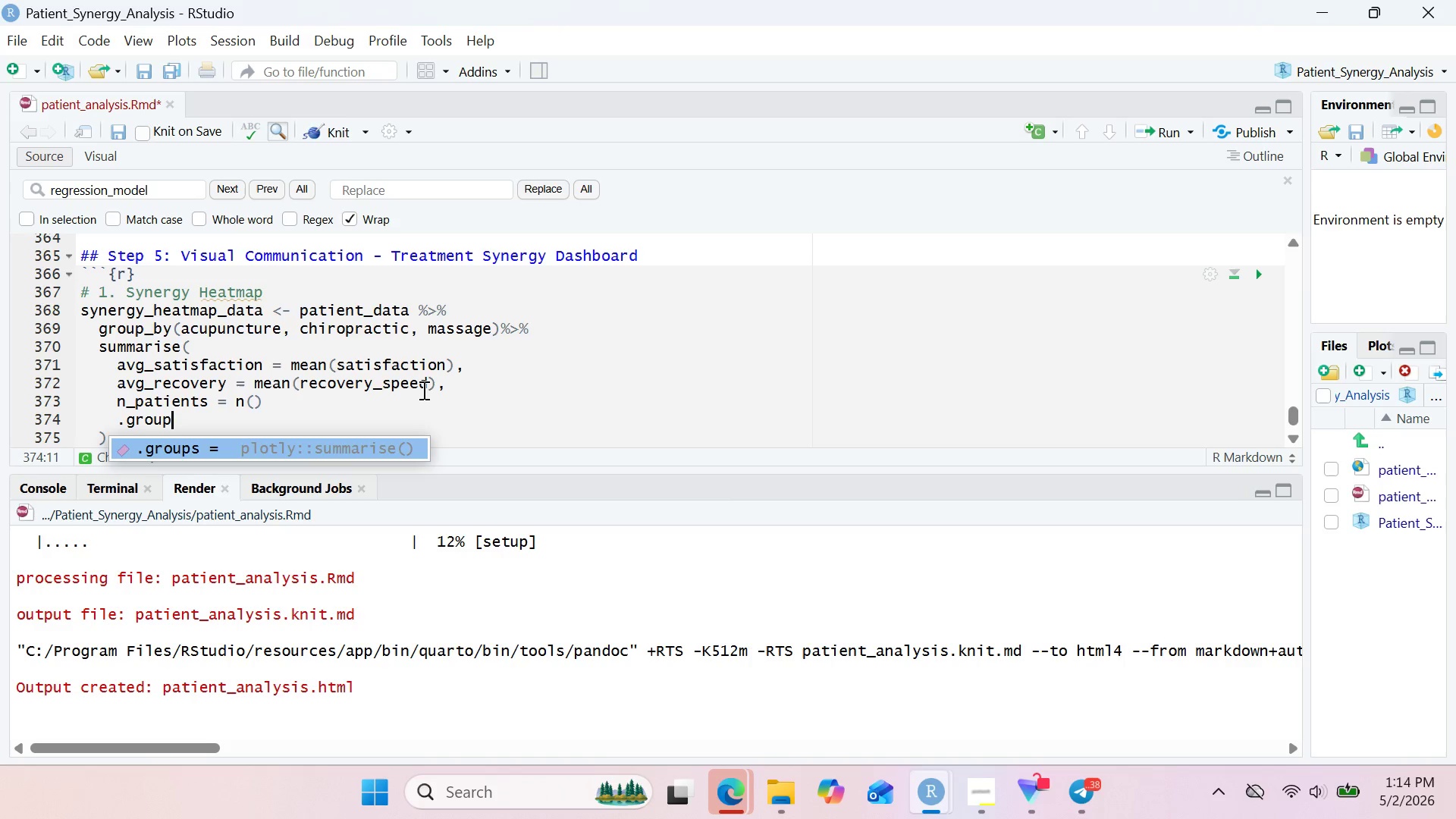 
key(Enter)
 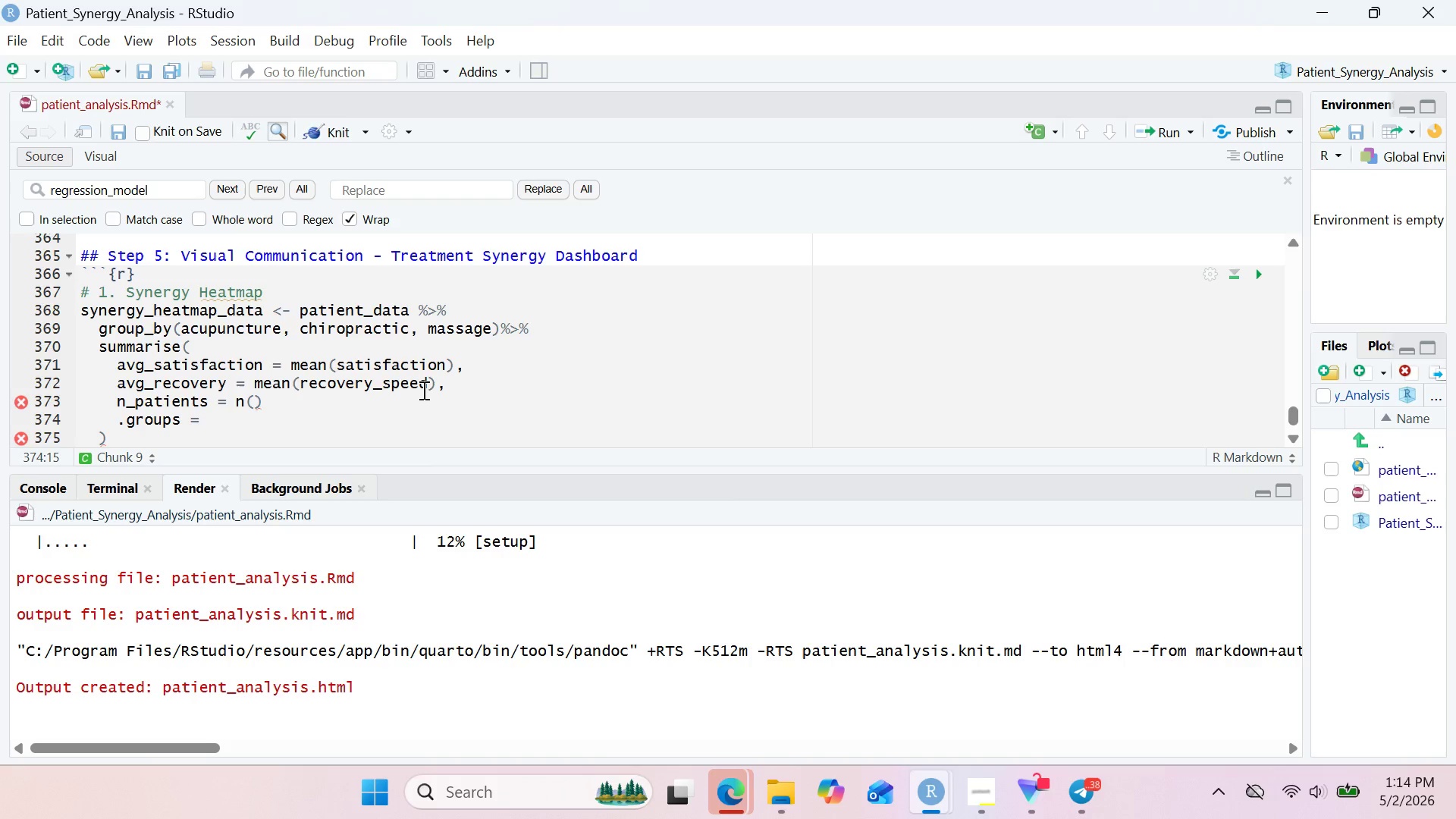 
type("drop)
 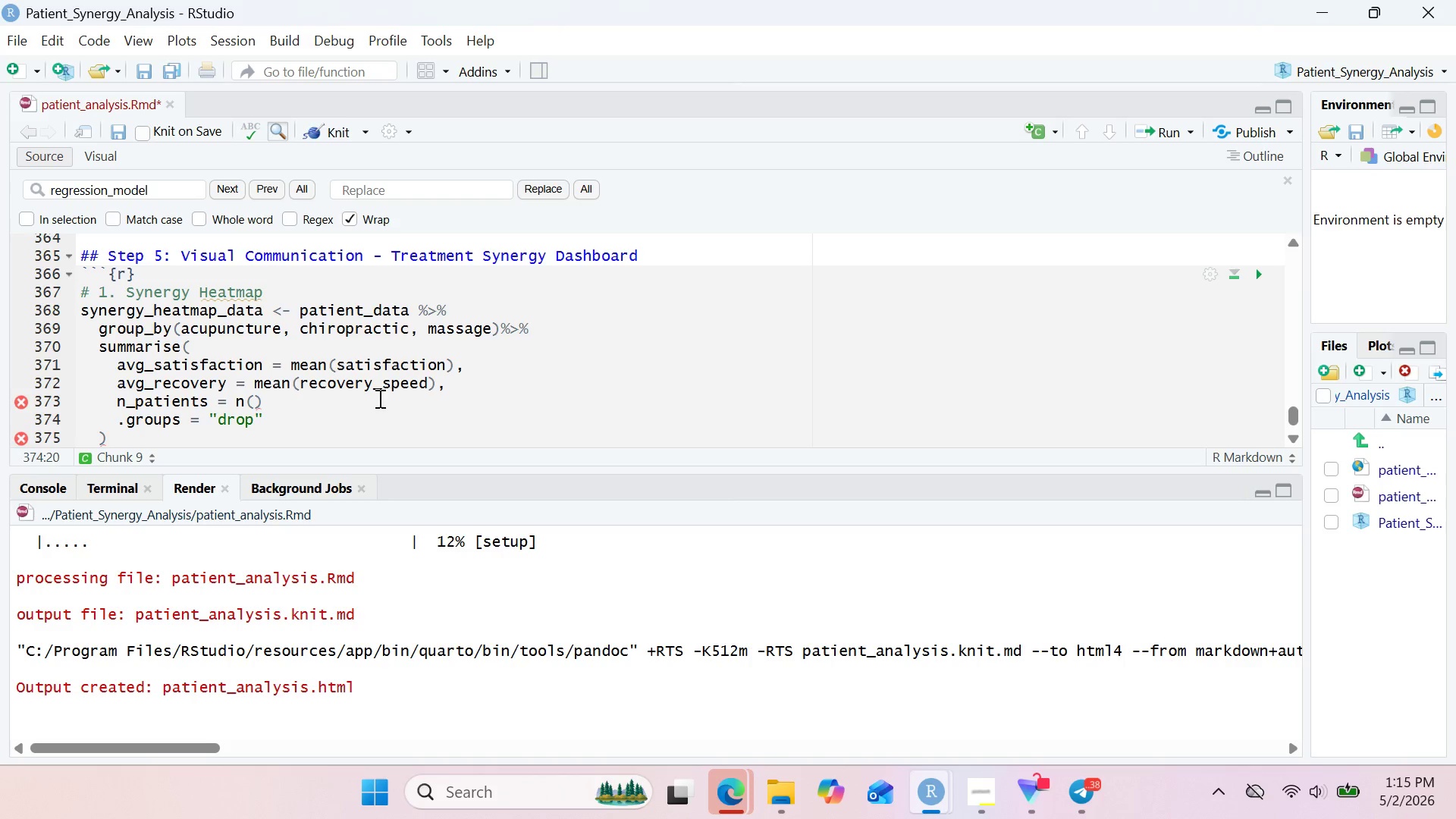 
left_click([375, 399])
 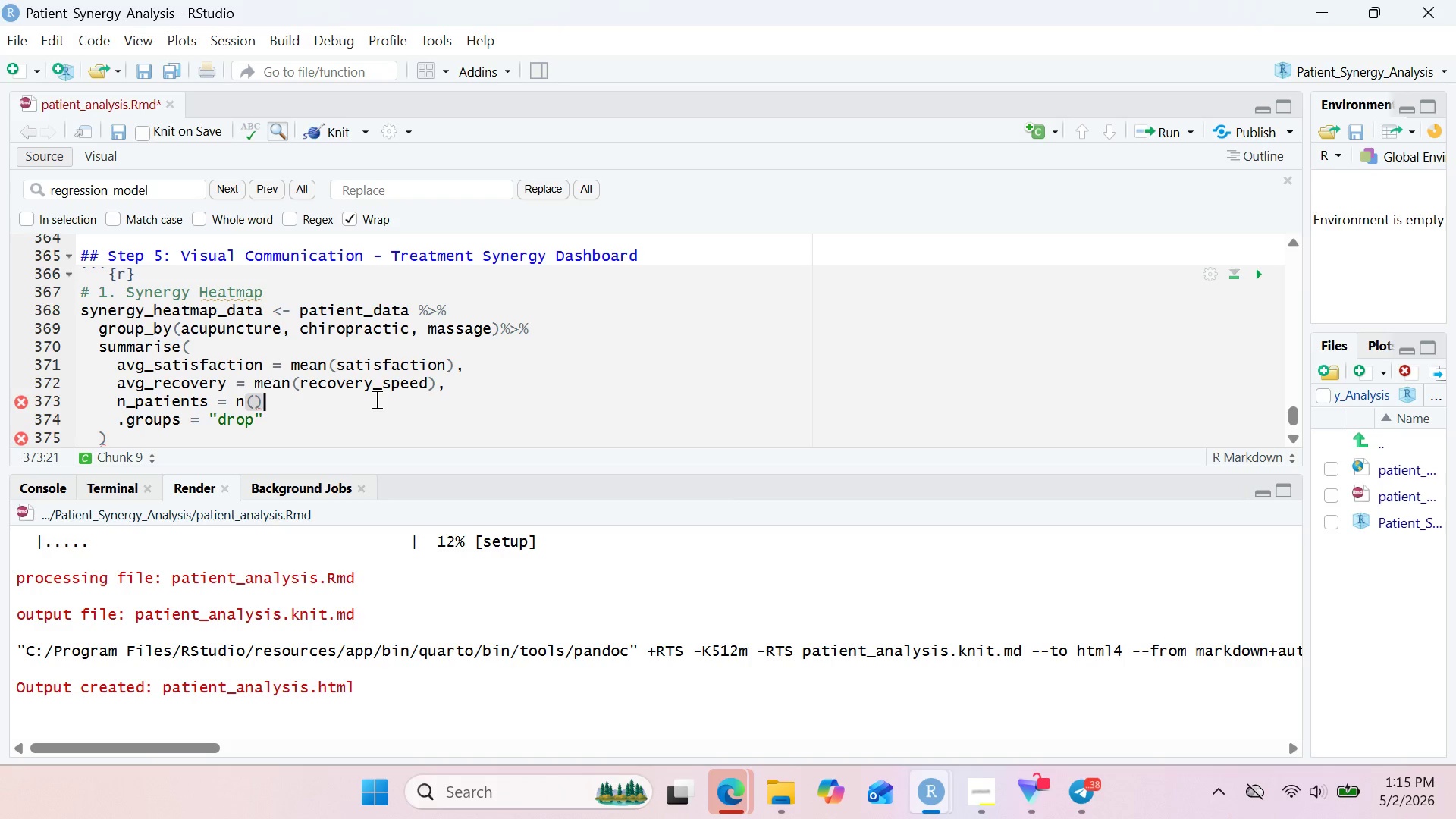 
key(Comma)
 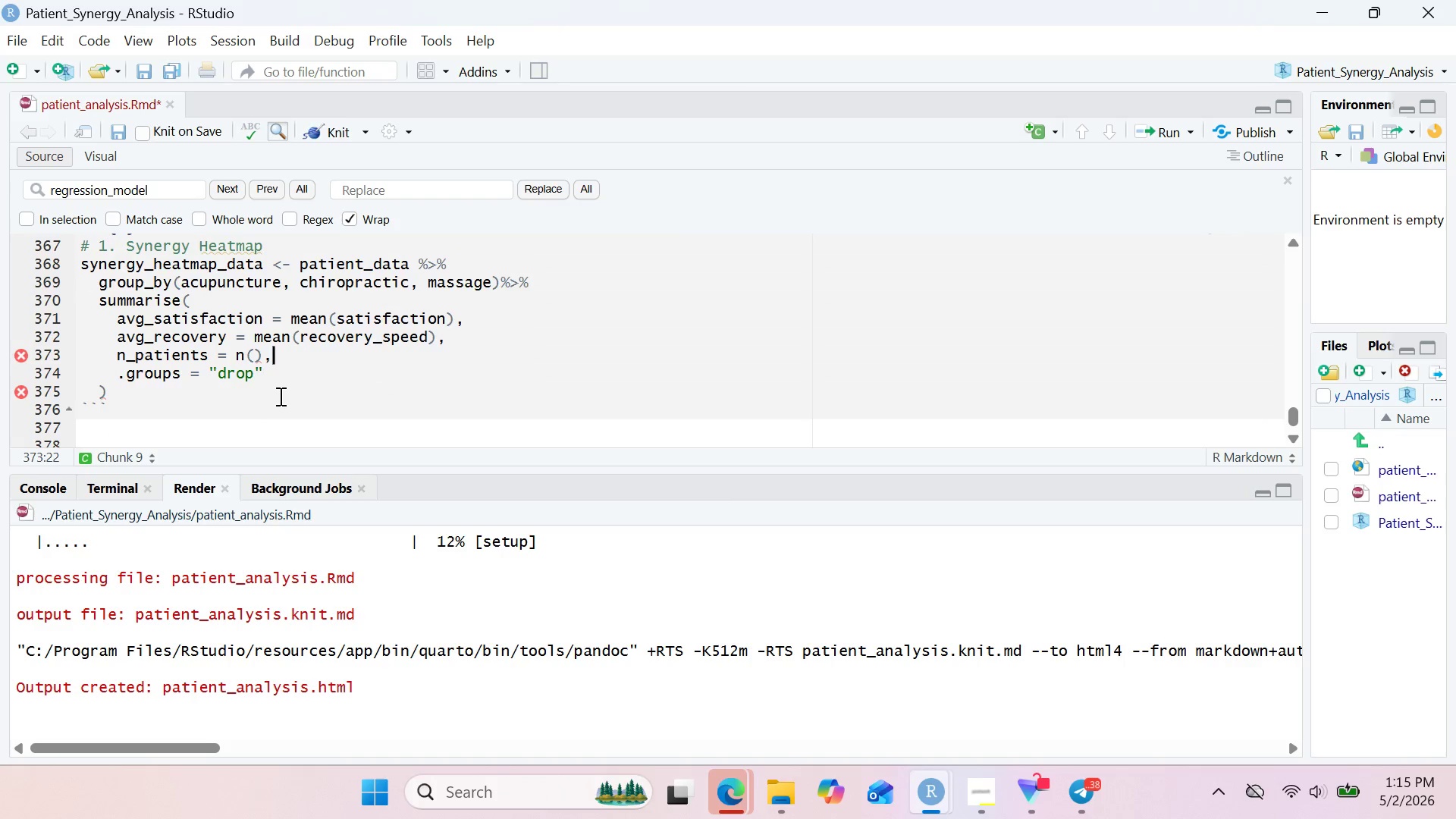 
left_click([276, 380])
 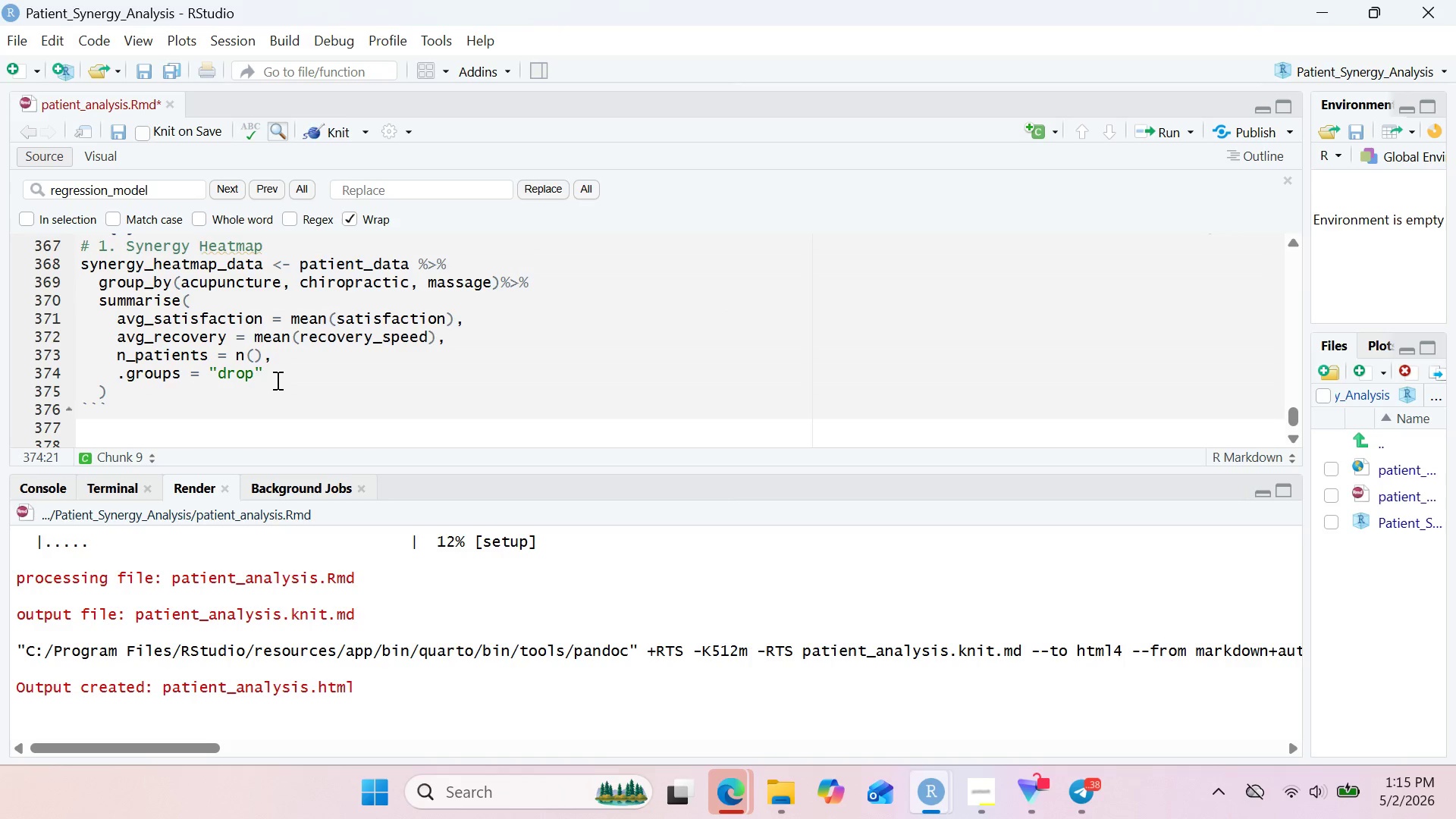 
wait(20.55)
 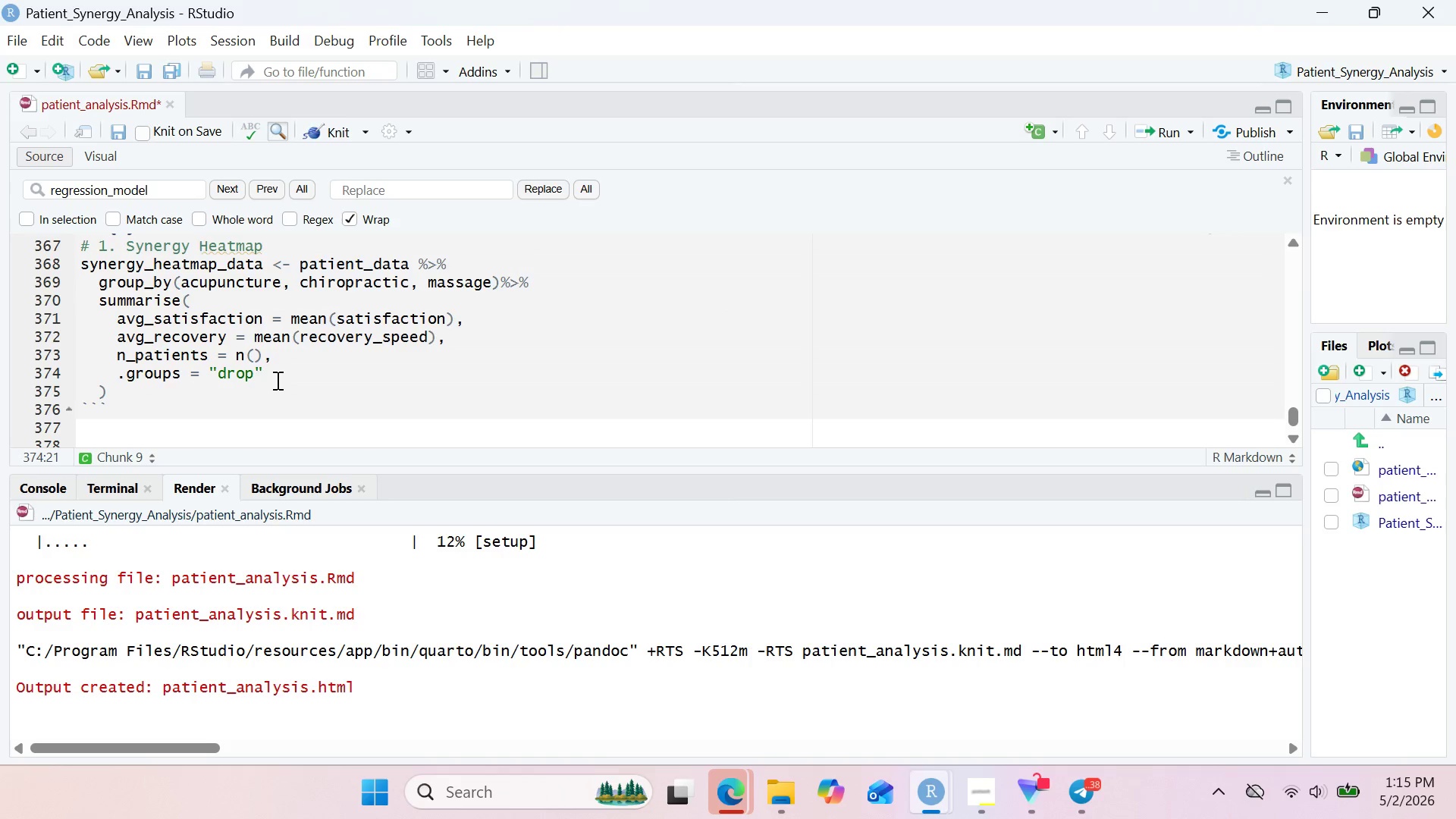 
left_click_drag(start_coordinate=[501, 272], to_coordinate=[542, 272])
 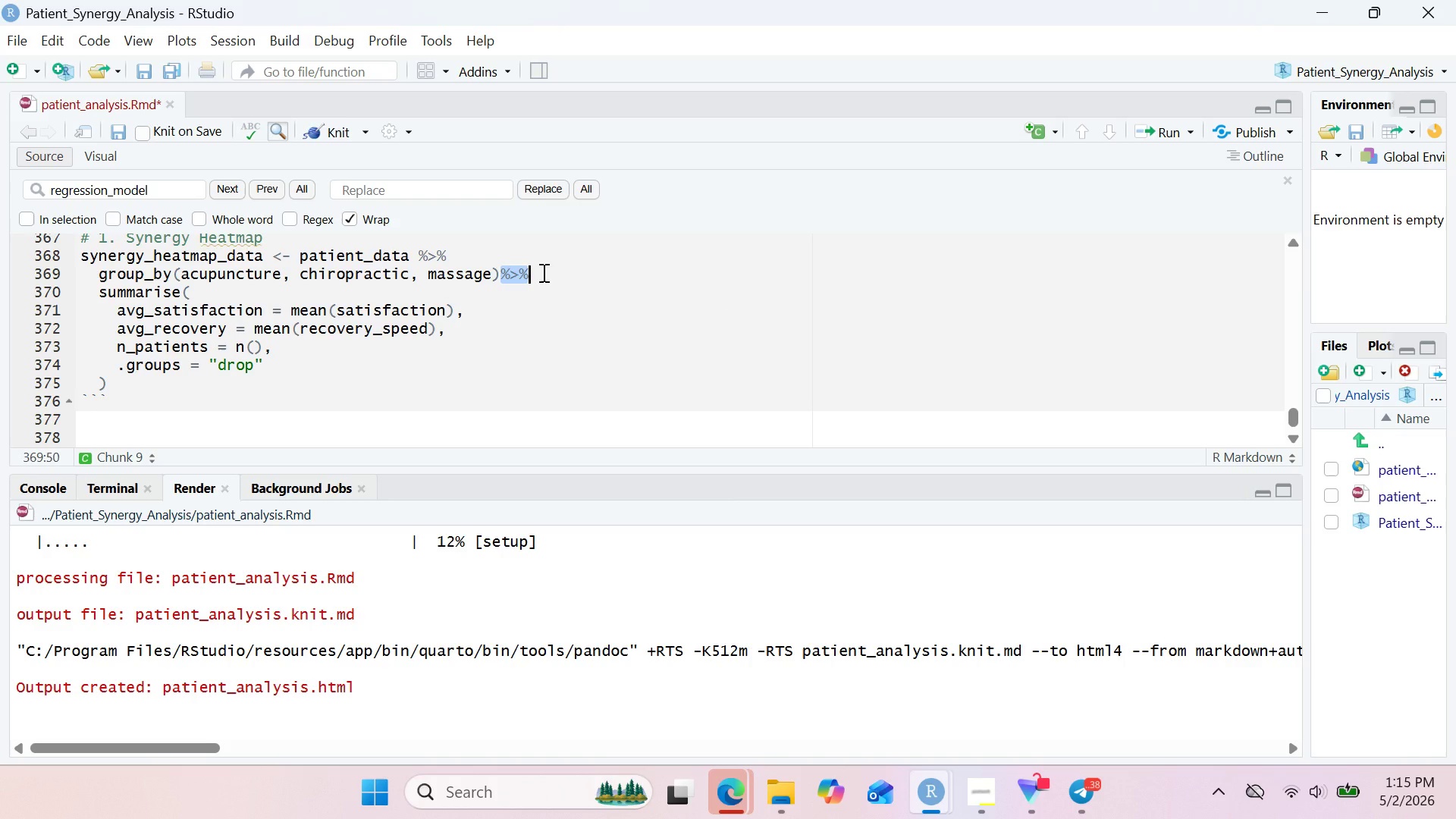 
key(Control+C)
 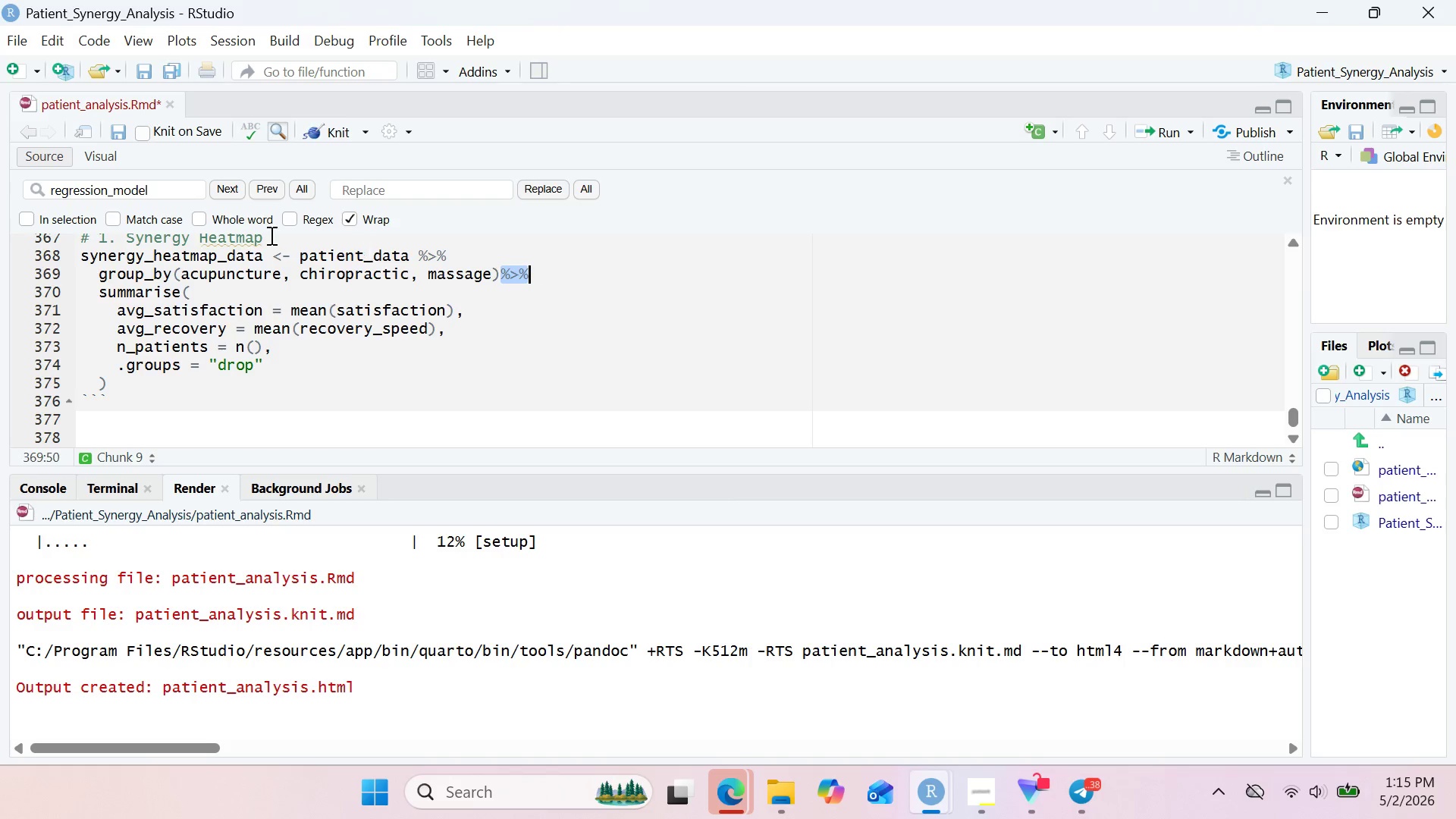 
wait(5.19)
 